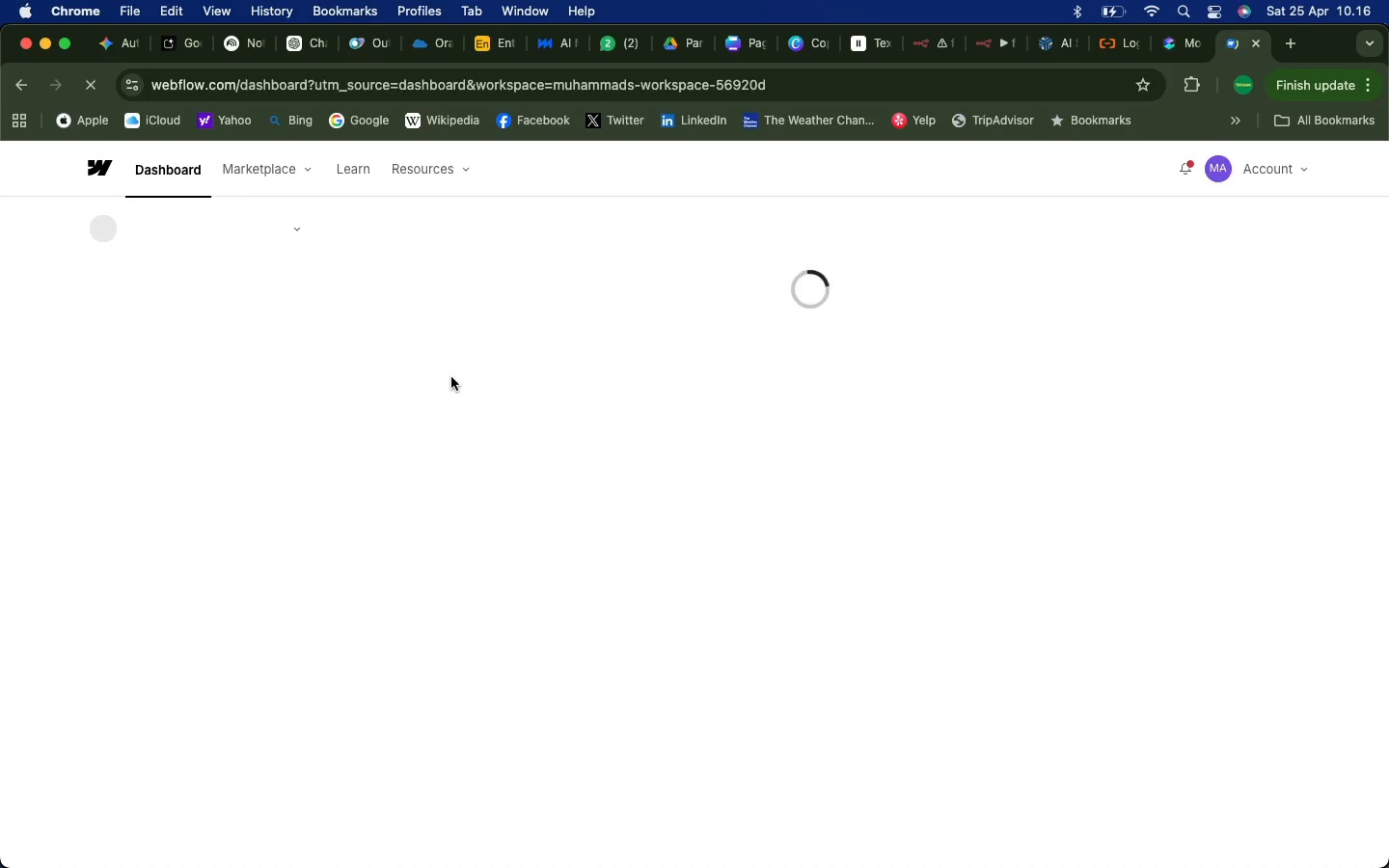 
wait(6.69)
 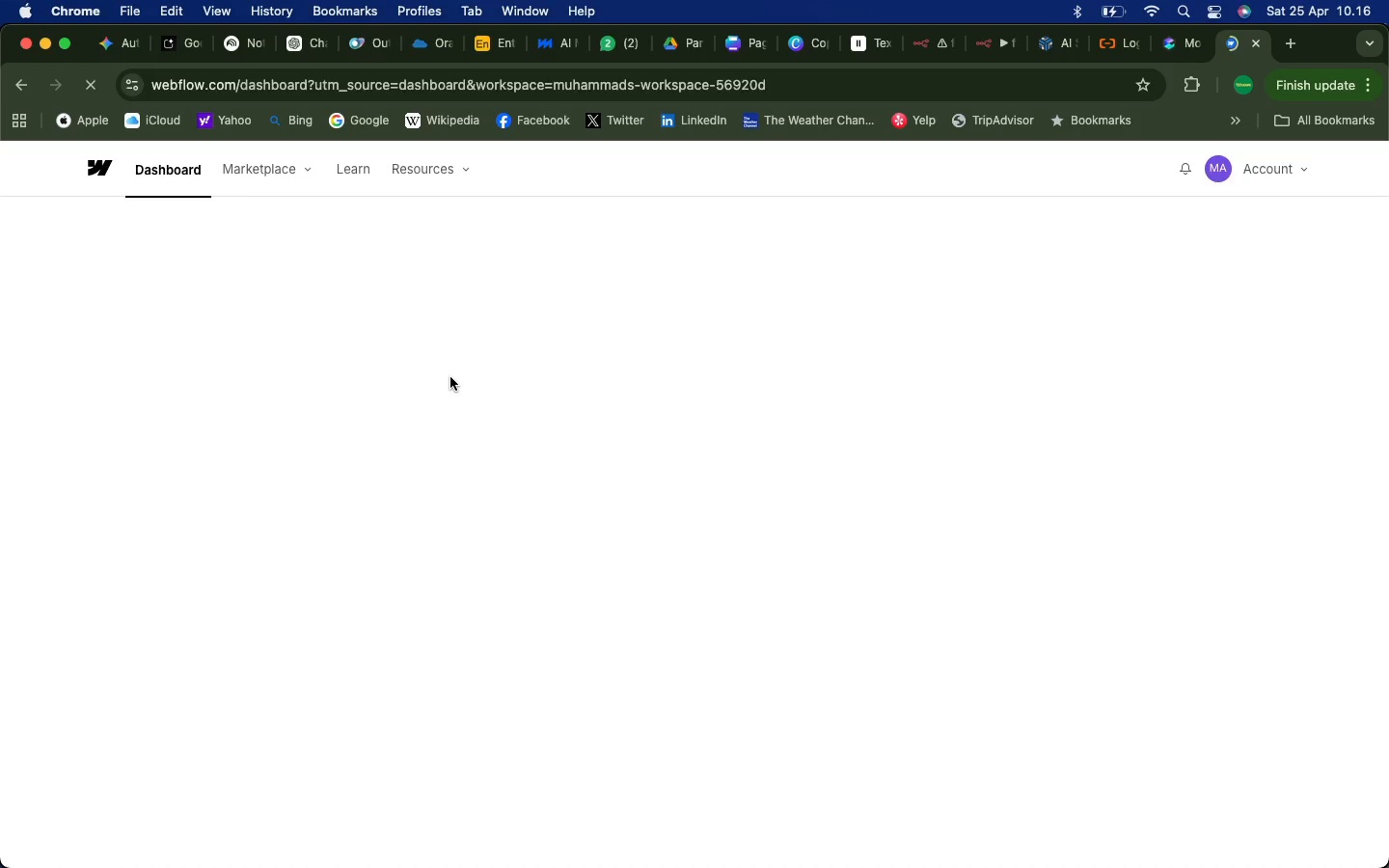 
mouse_move([502, 374])
 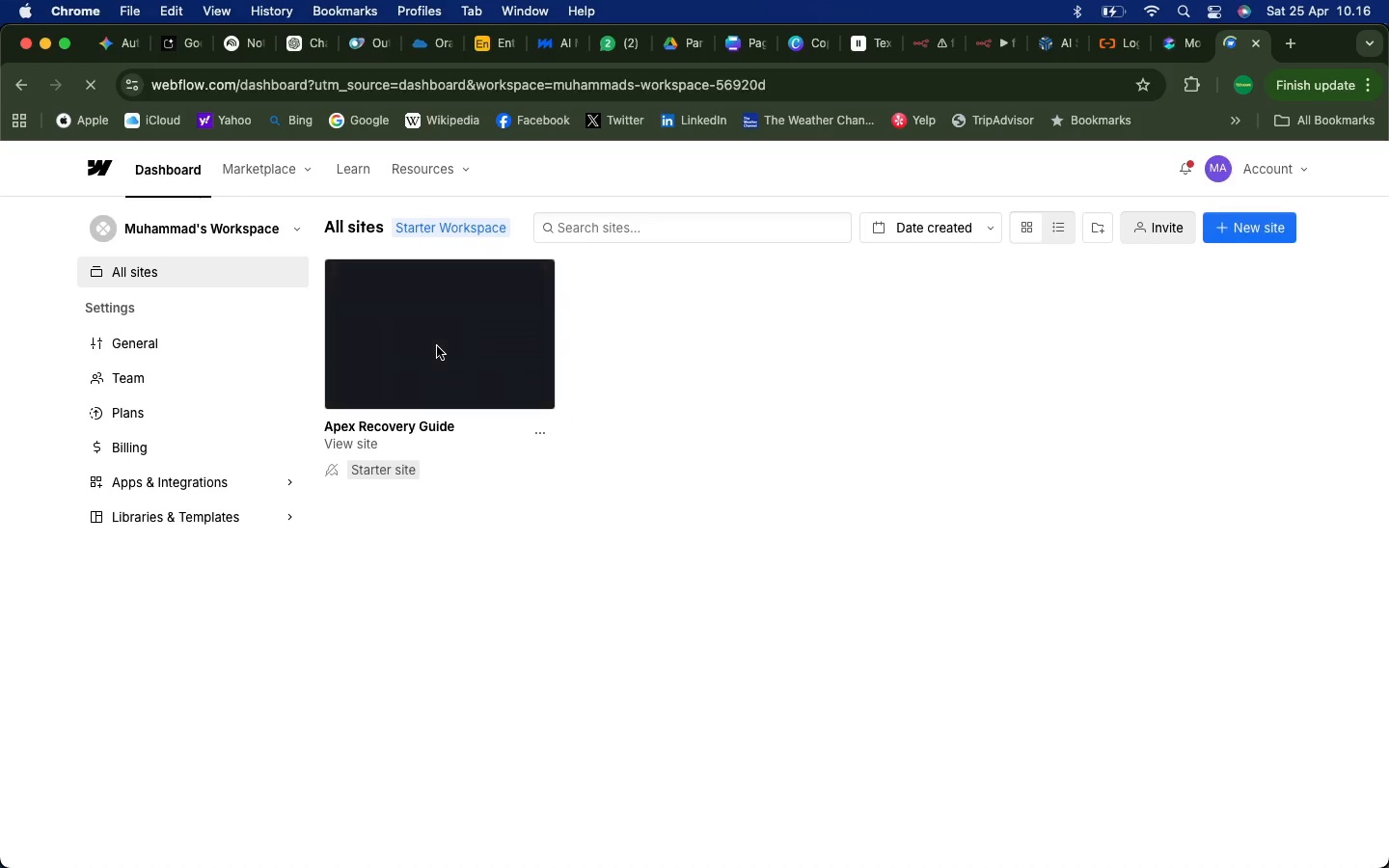 
double_click([437, 346])
 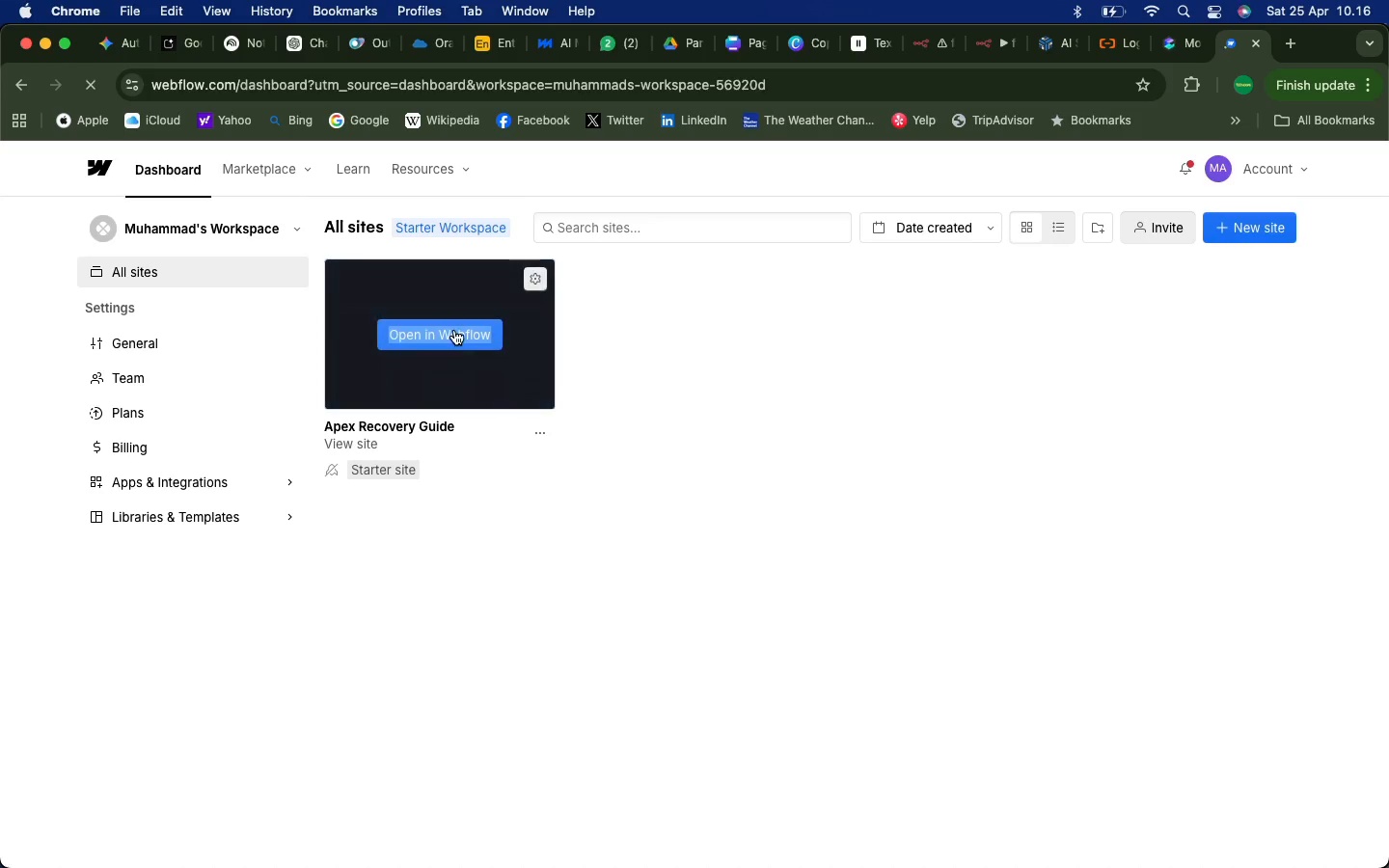 
left_click([430, 337])
 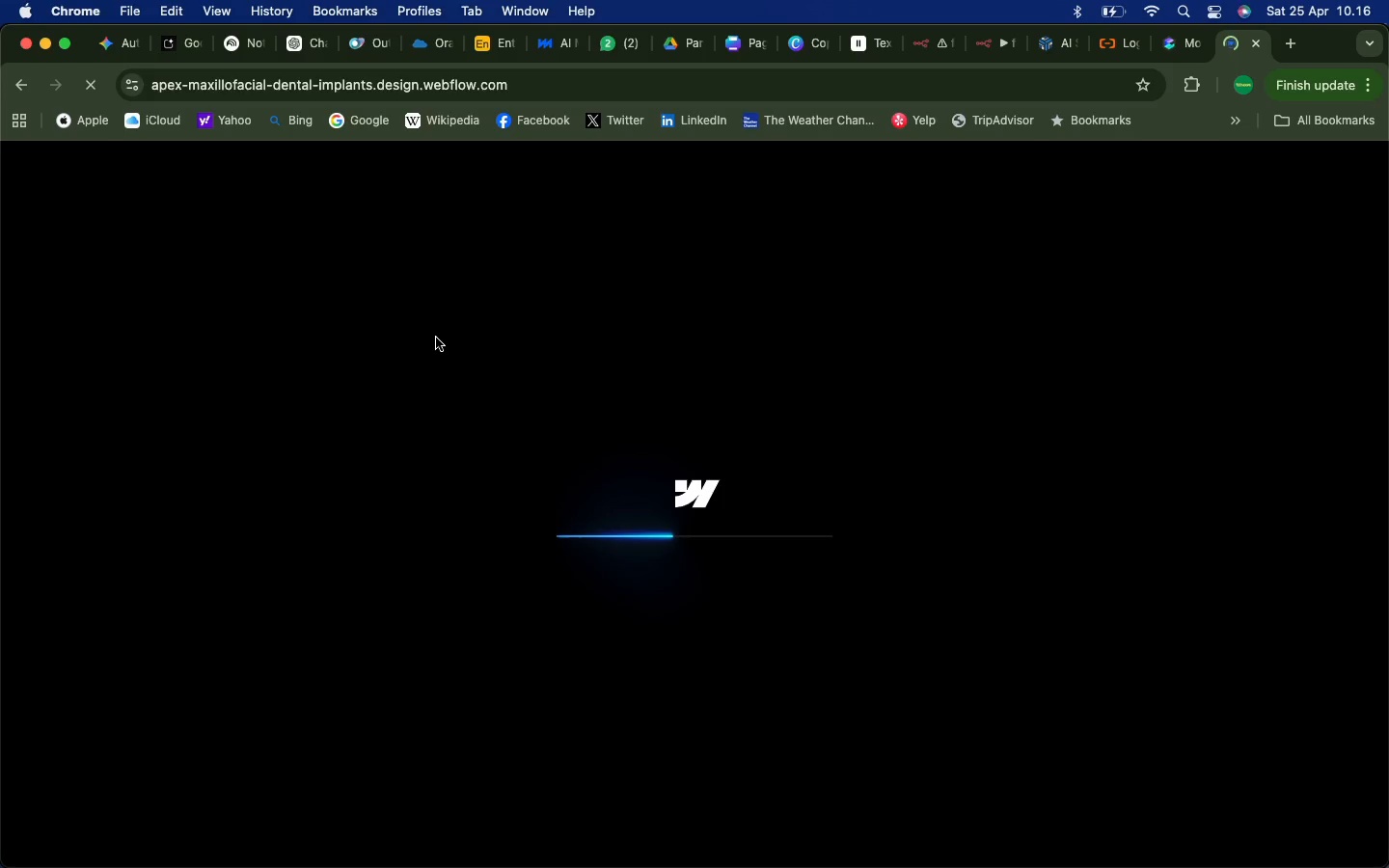 
wait(28.46)
 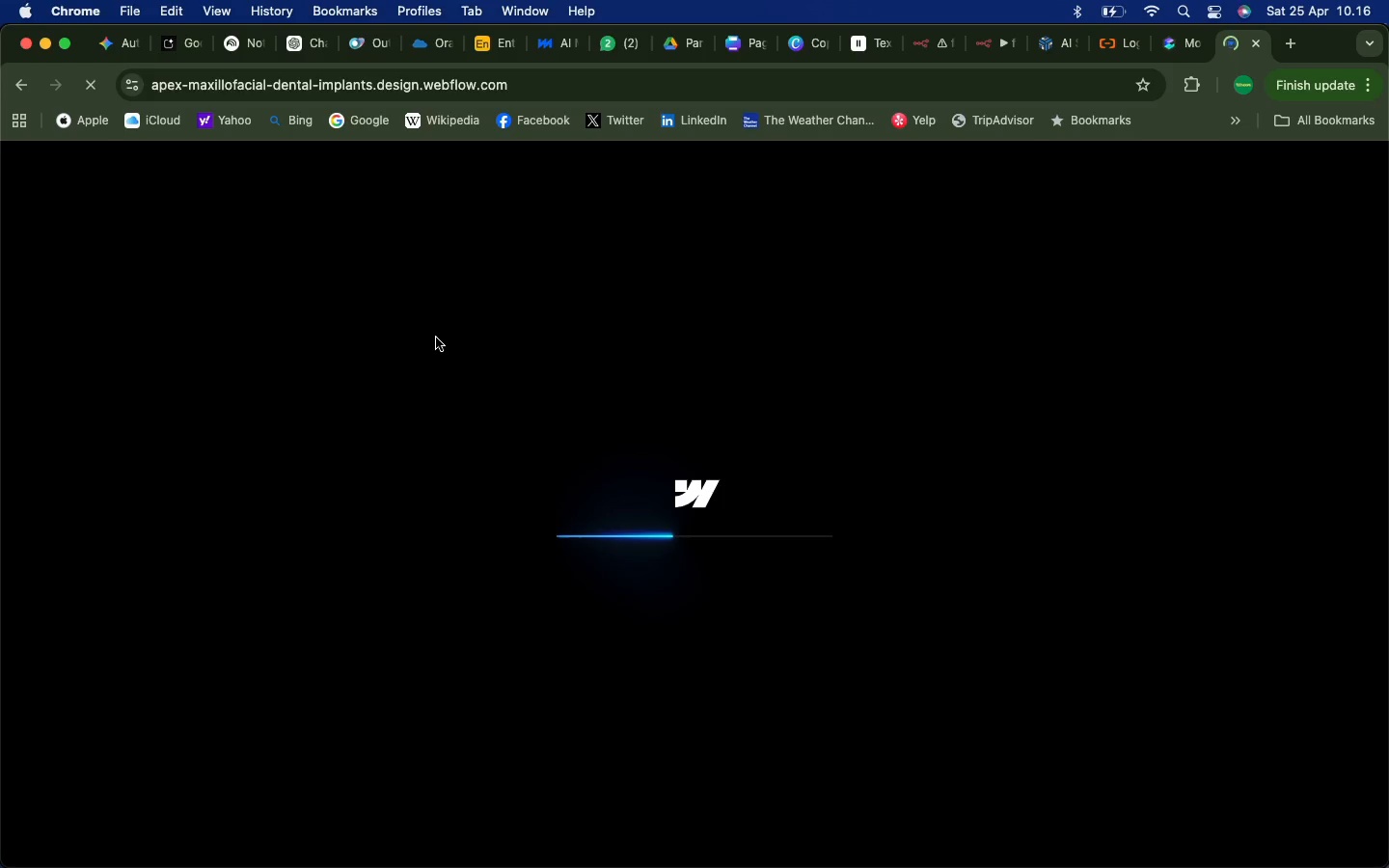 
mouse_move([996, 847])
 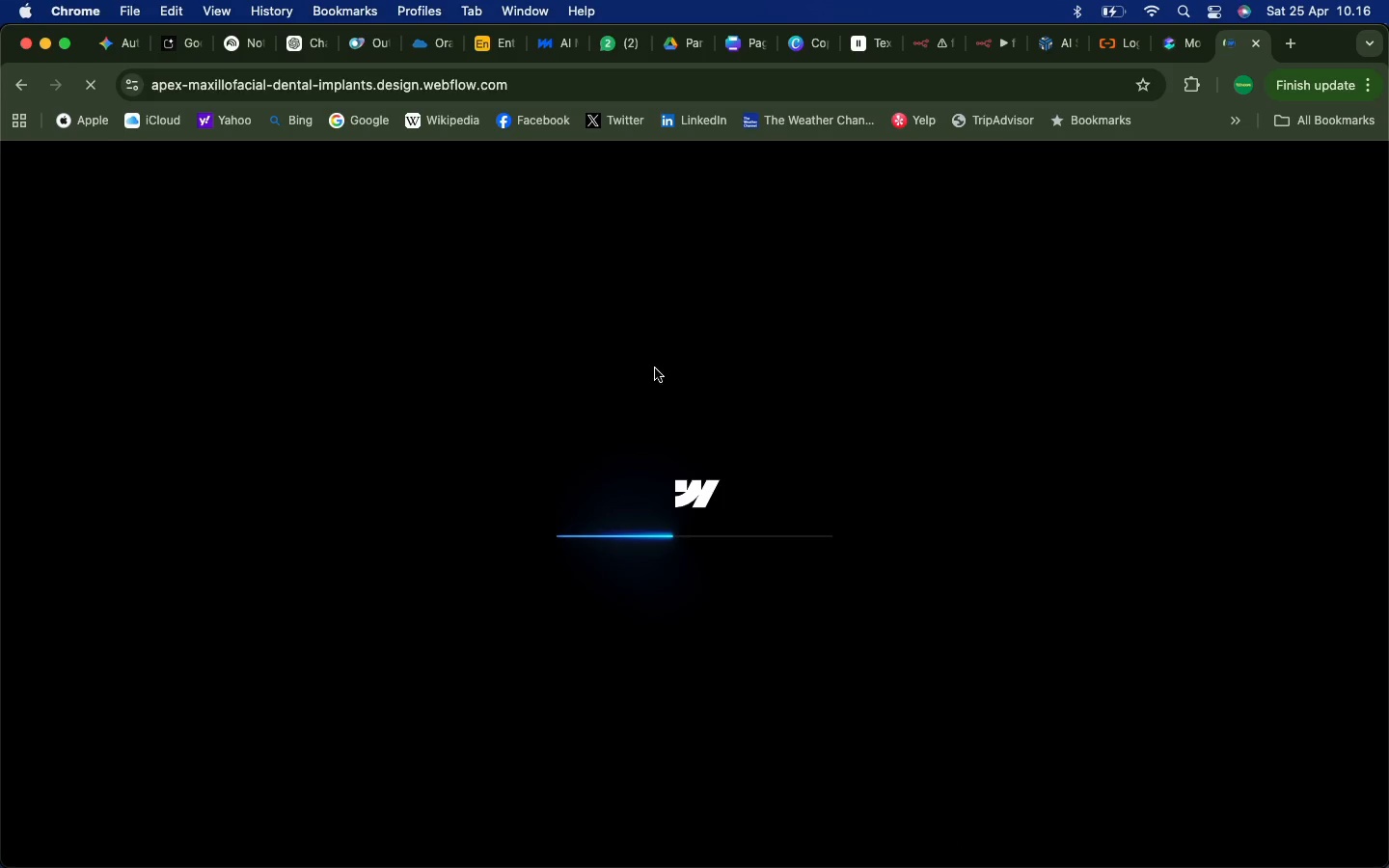 
wait(7.41)
 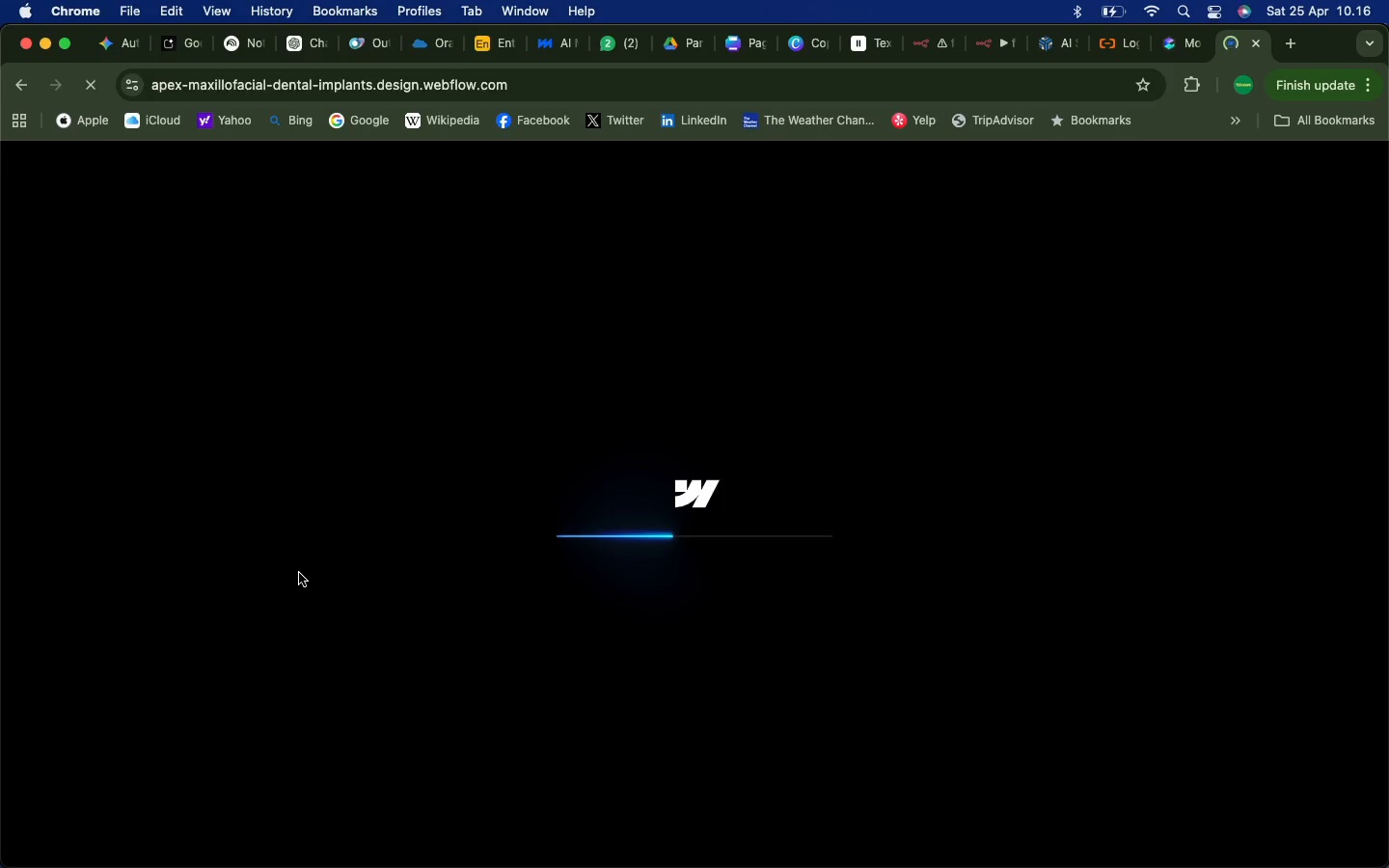 
mouse_move([960, 52])
 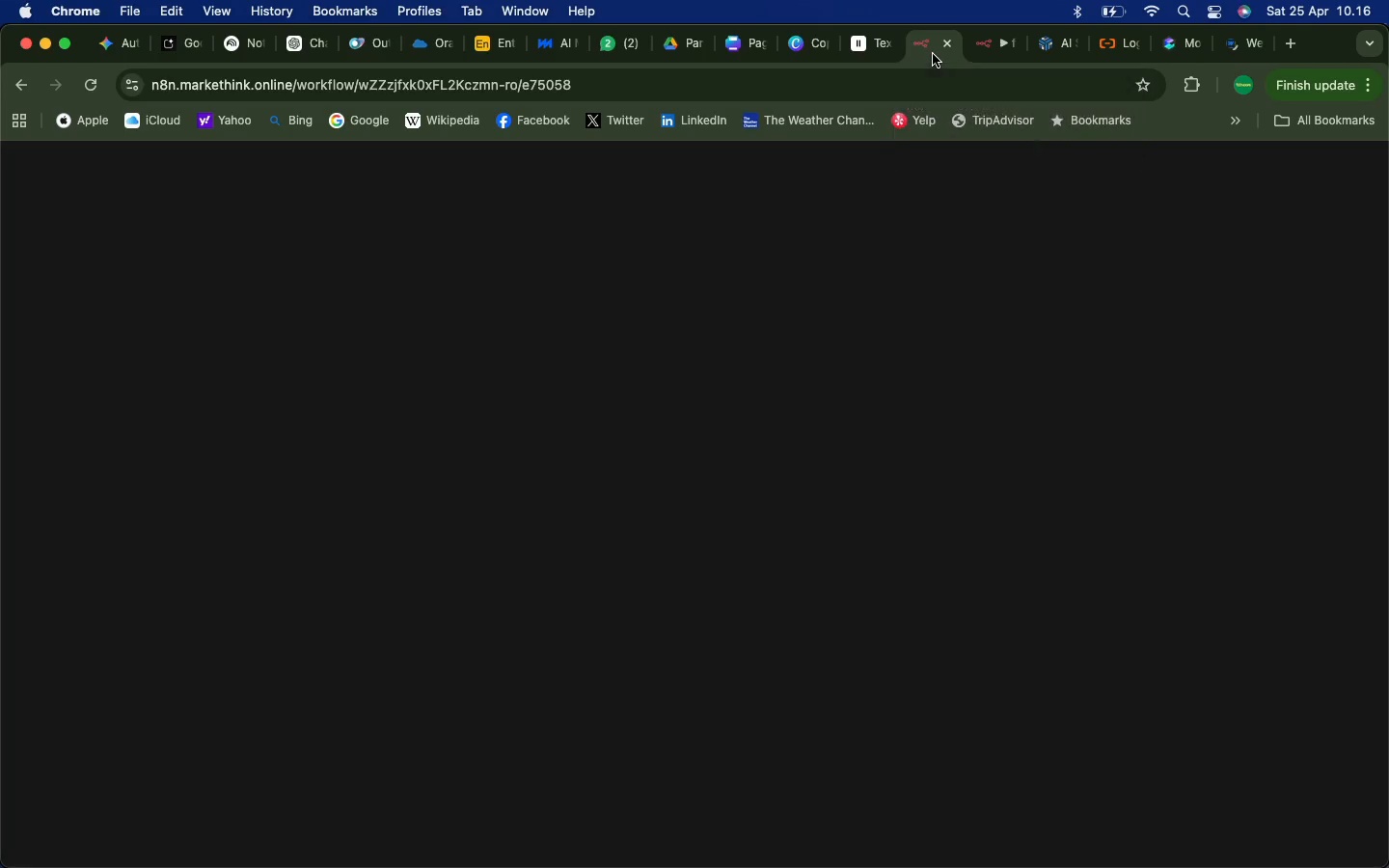 
left_click([933, 54])
 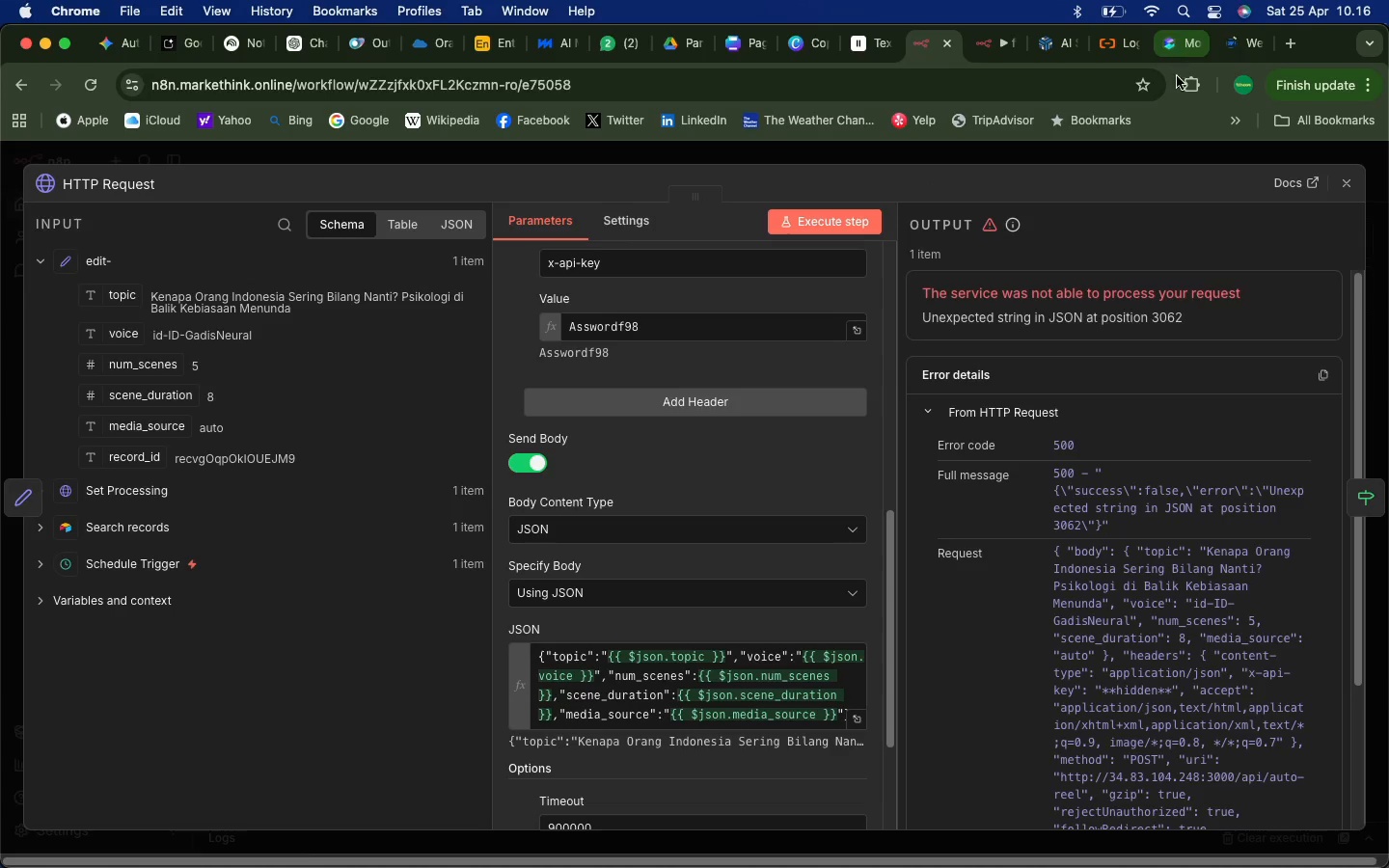 
wait(5.27)
 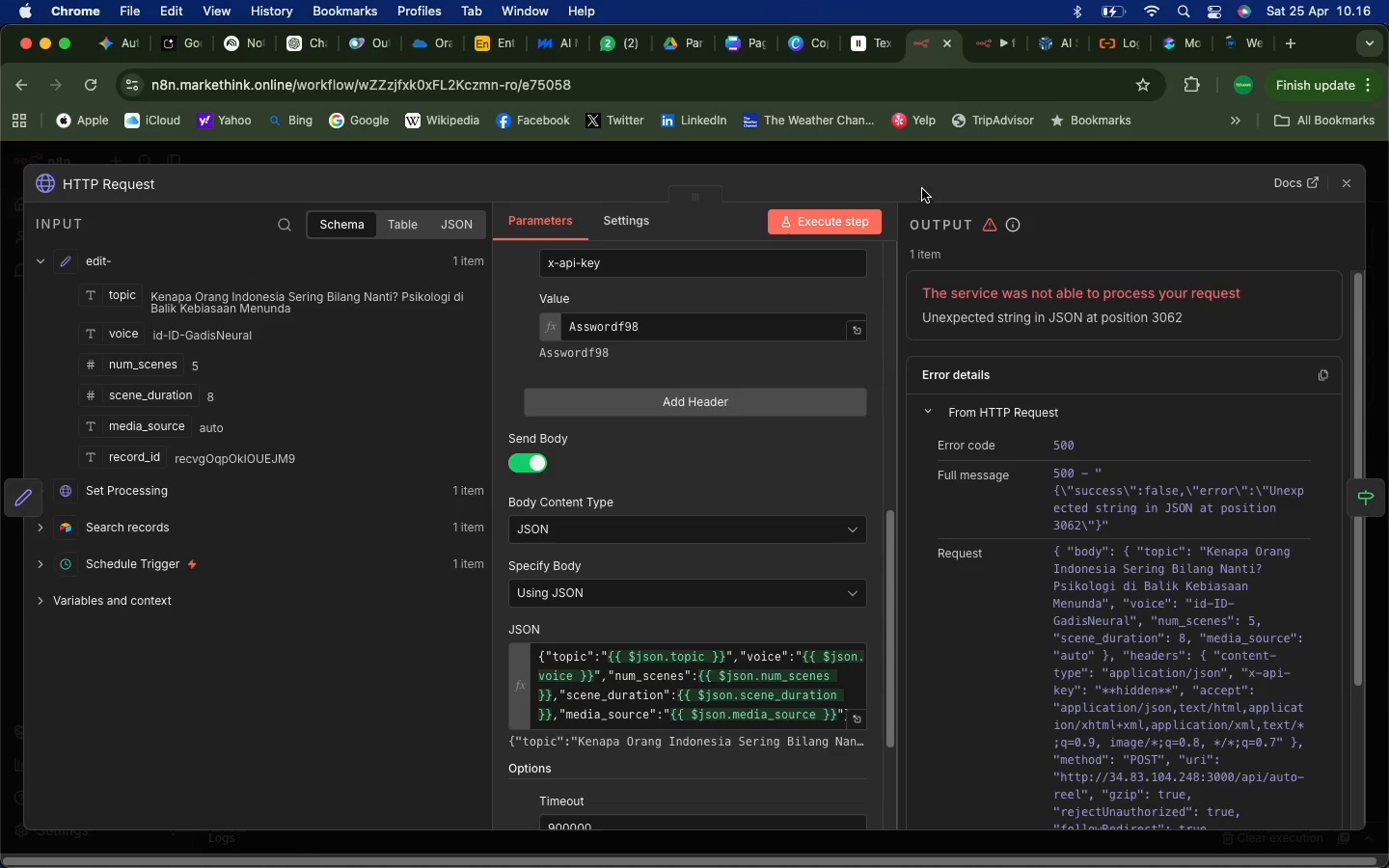 
left_click([1344, 180])
 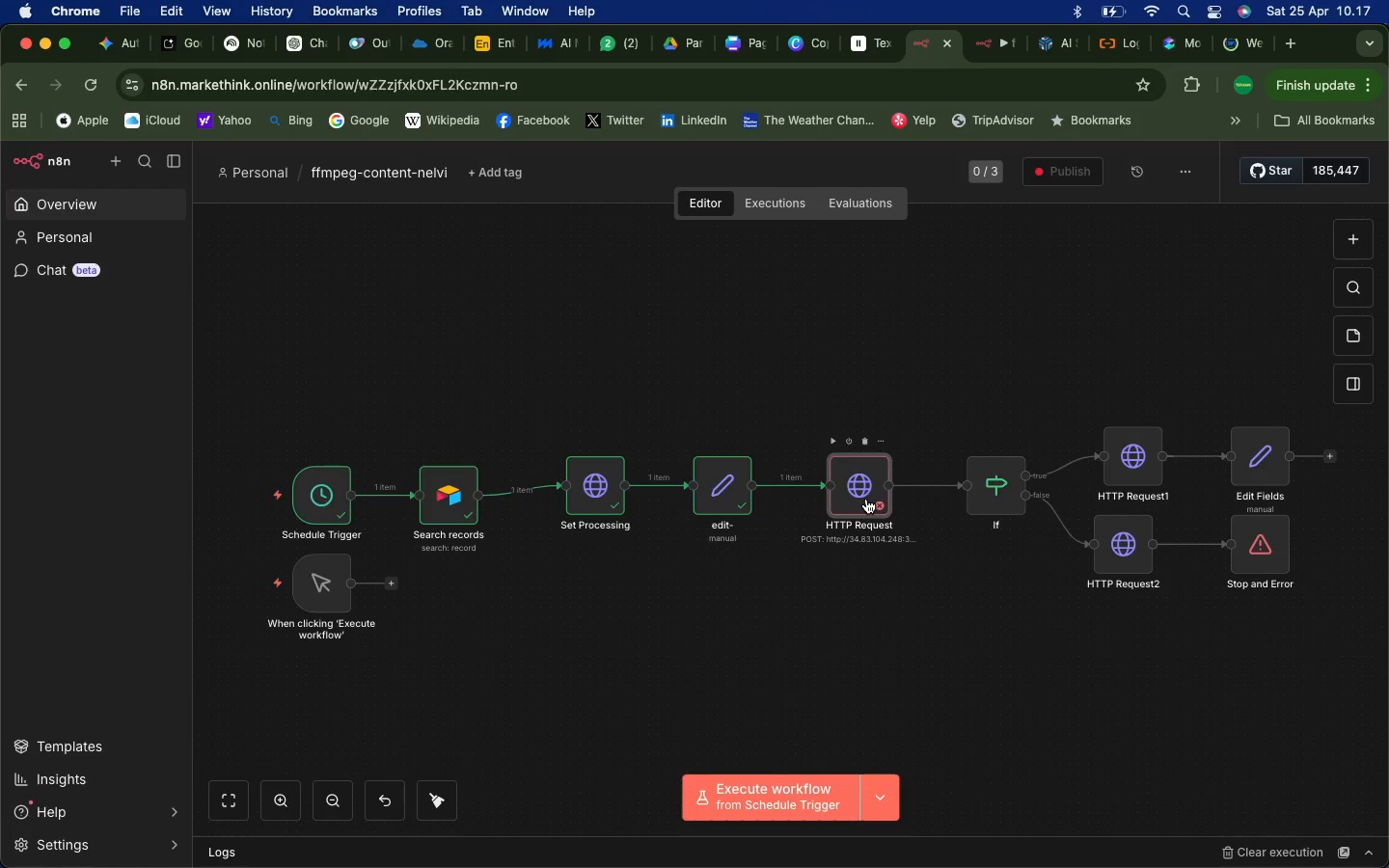 
double_click([852, 504])
 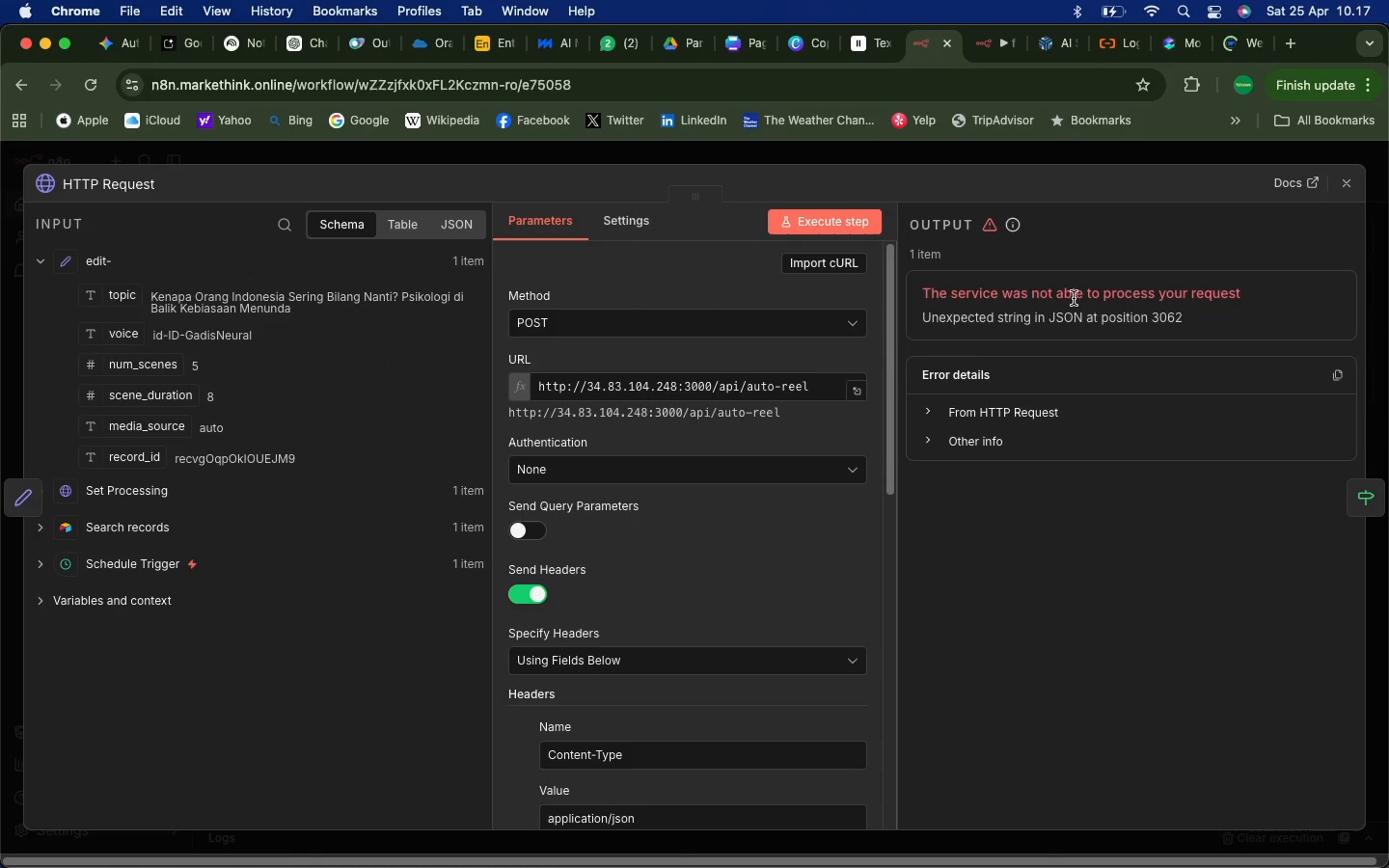 
wait(9.23)
 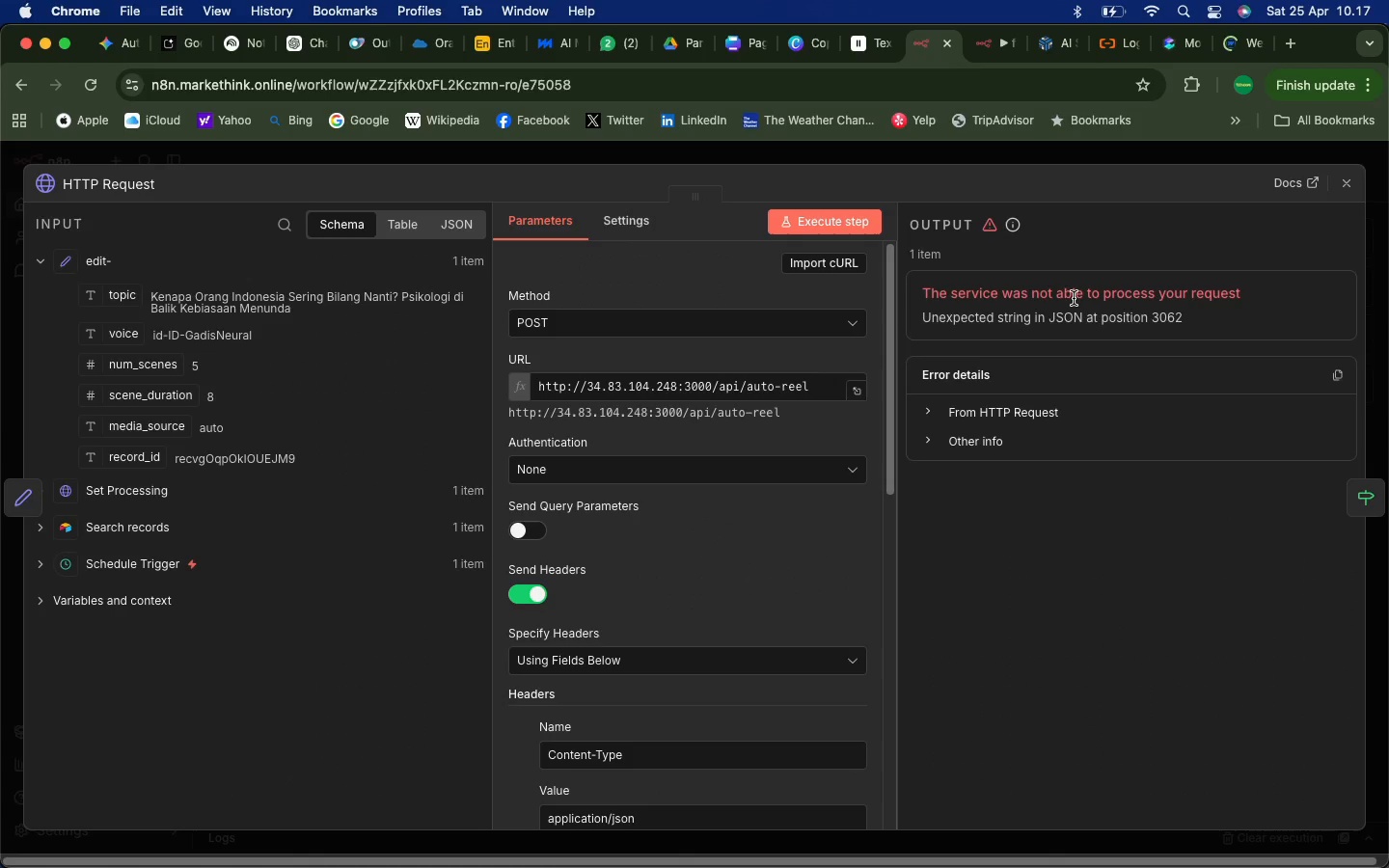 
left_click([497, 51])
 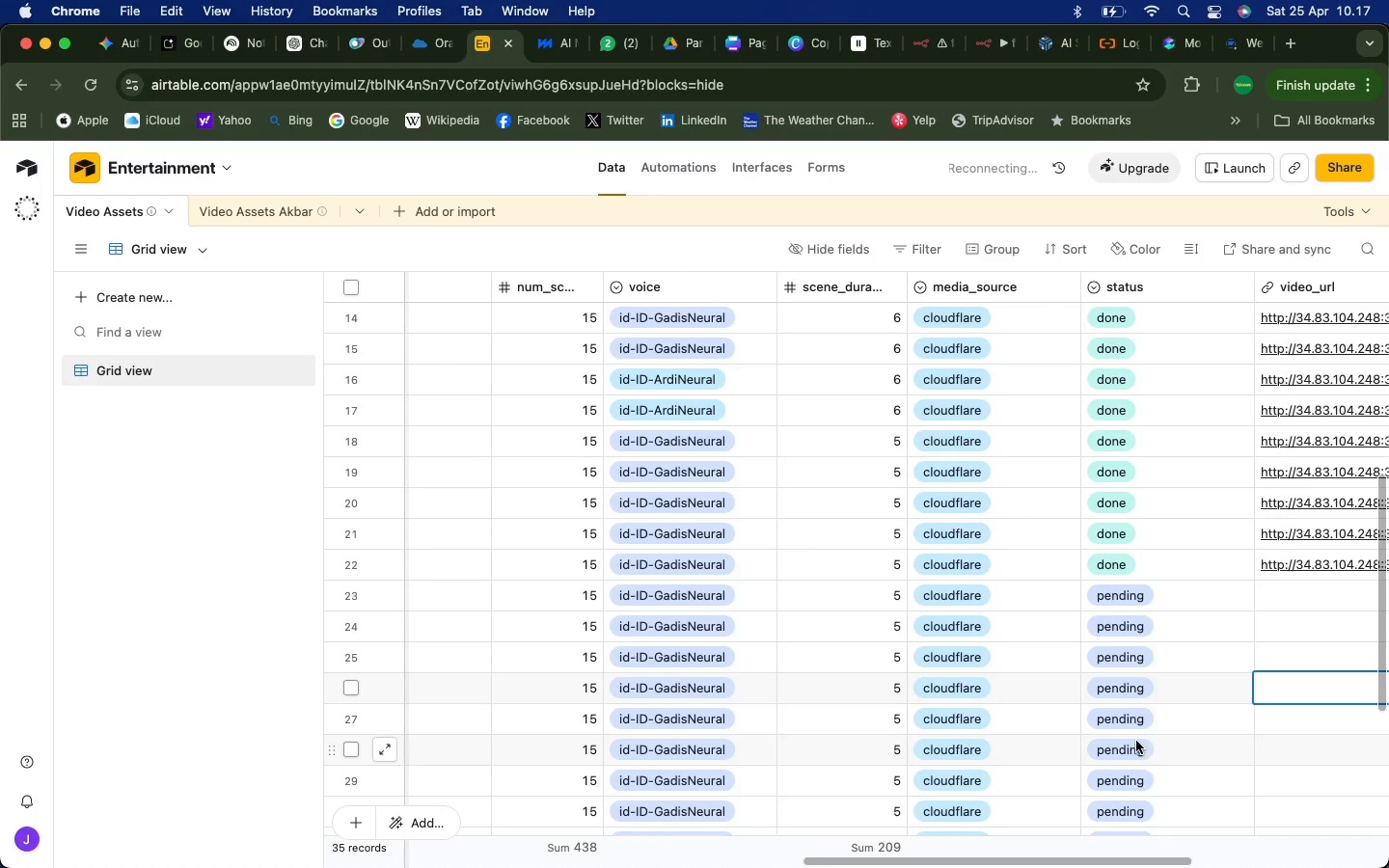 
wait(5.45)
 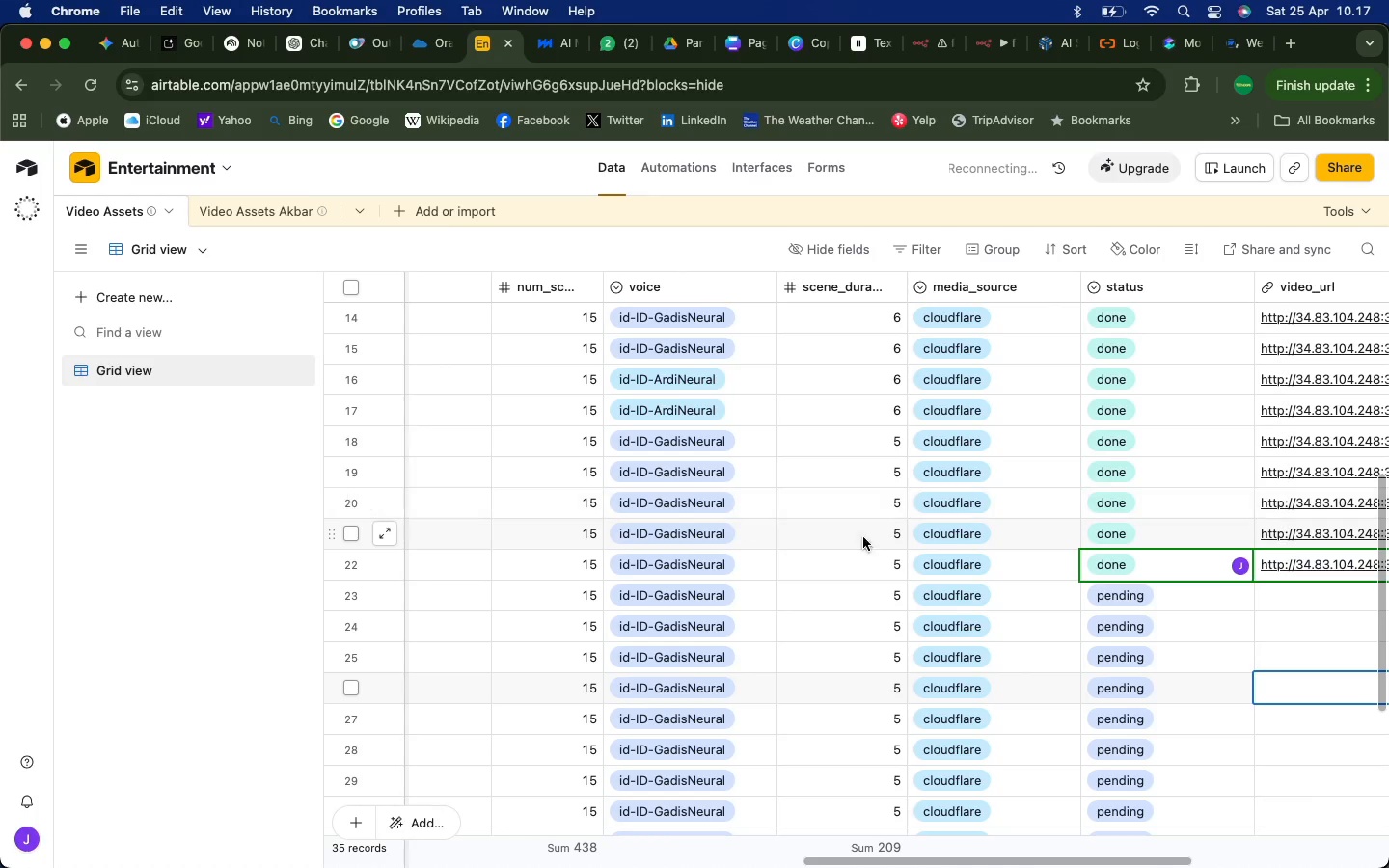 
scroll: coordinate [749, 593], scroll_direction: up, amount: 24.0
 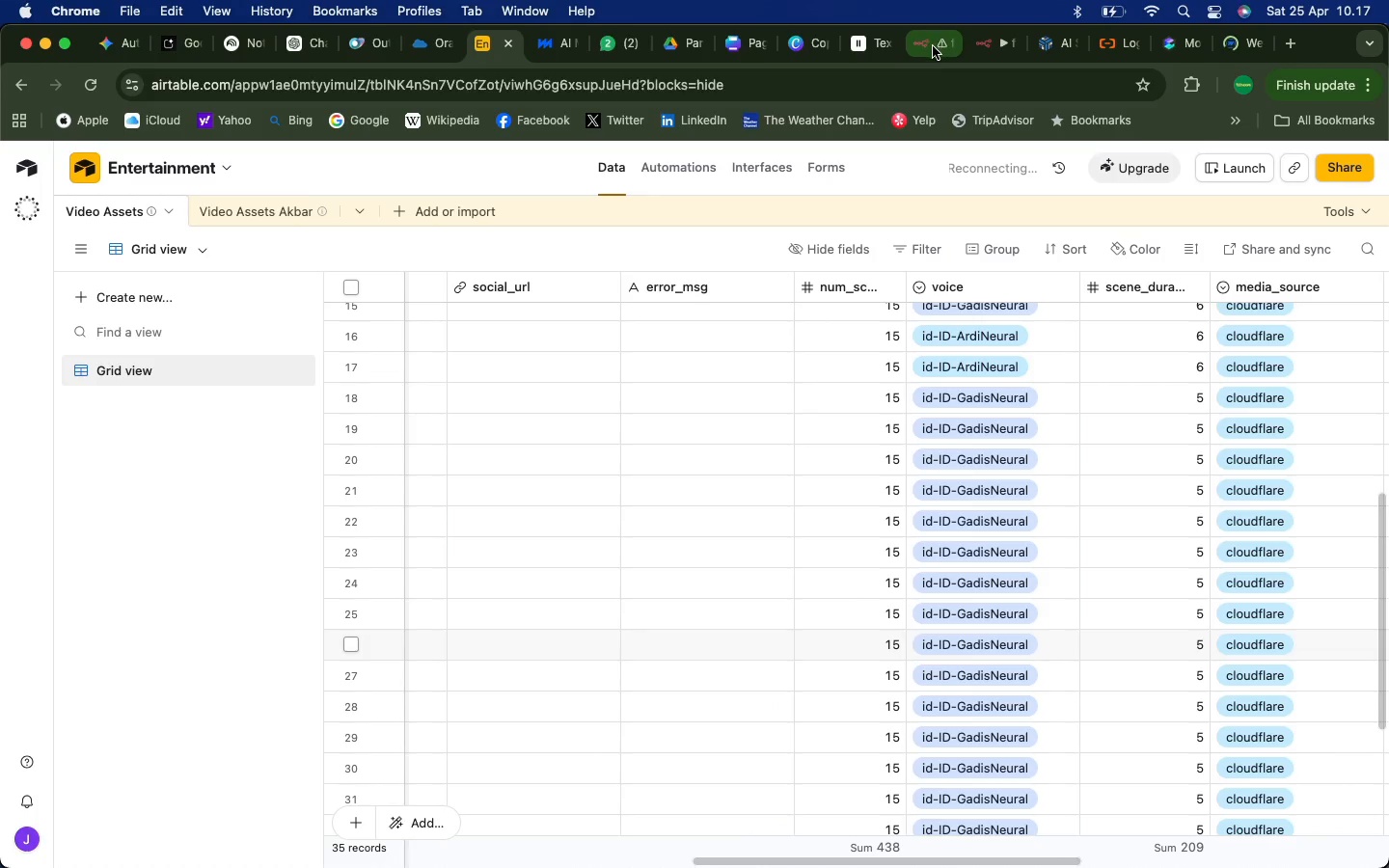 
left_click([932, 47])
 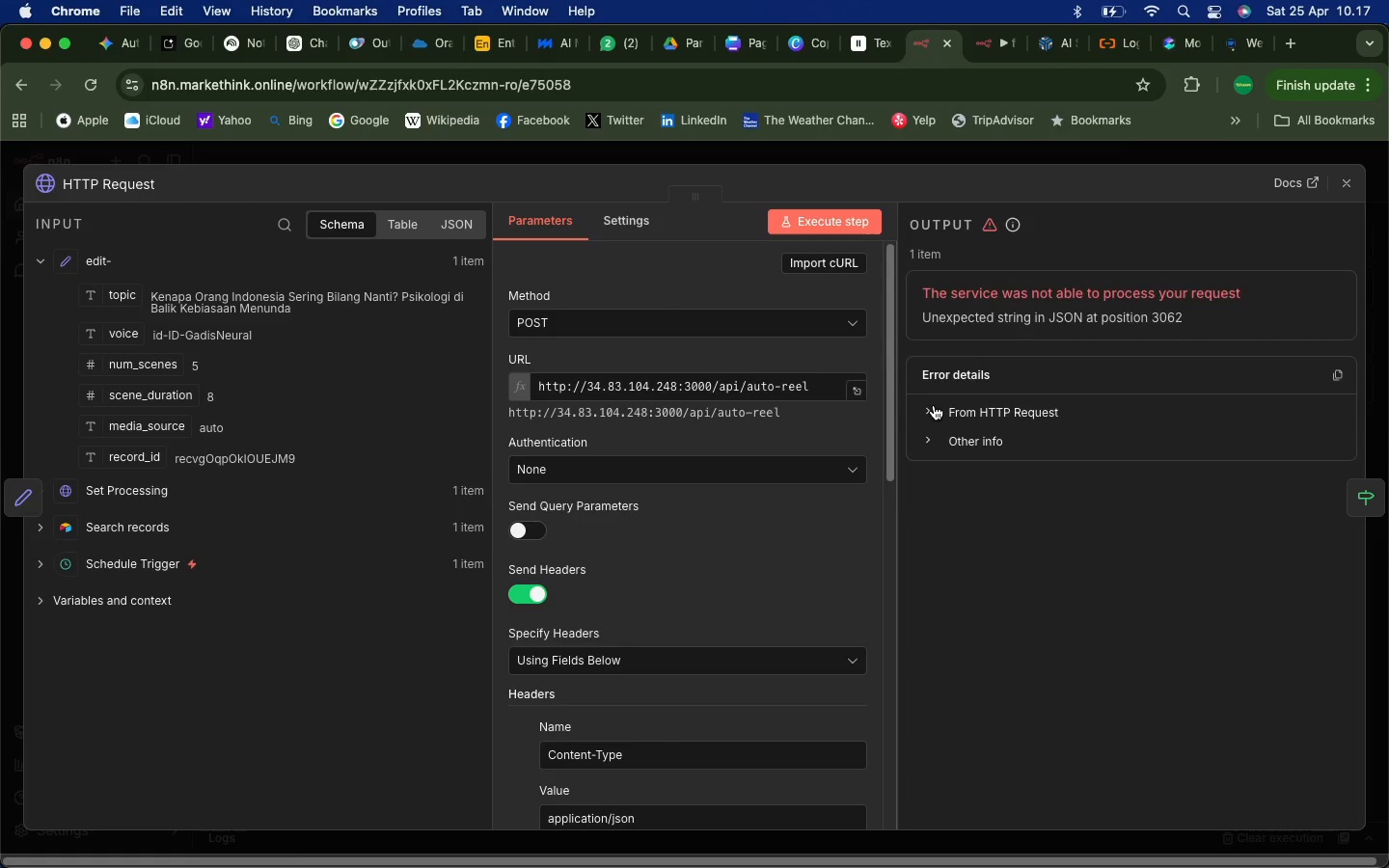 
left_click([931, 407])
 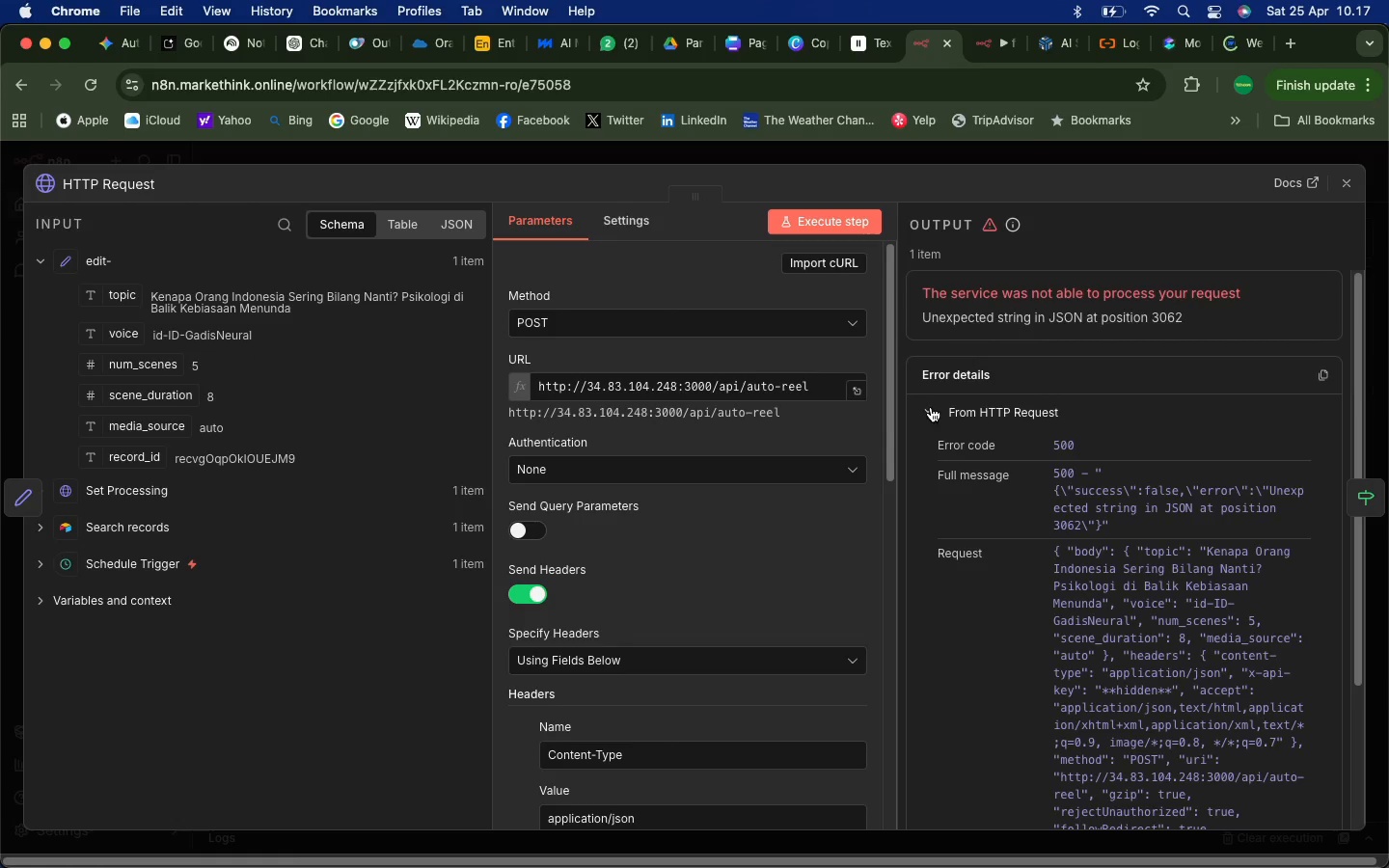 
scroll: coordinate [618, 620], scroll_direction: down, amount: 73.0
 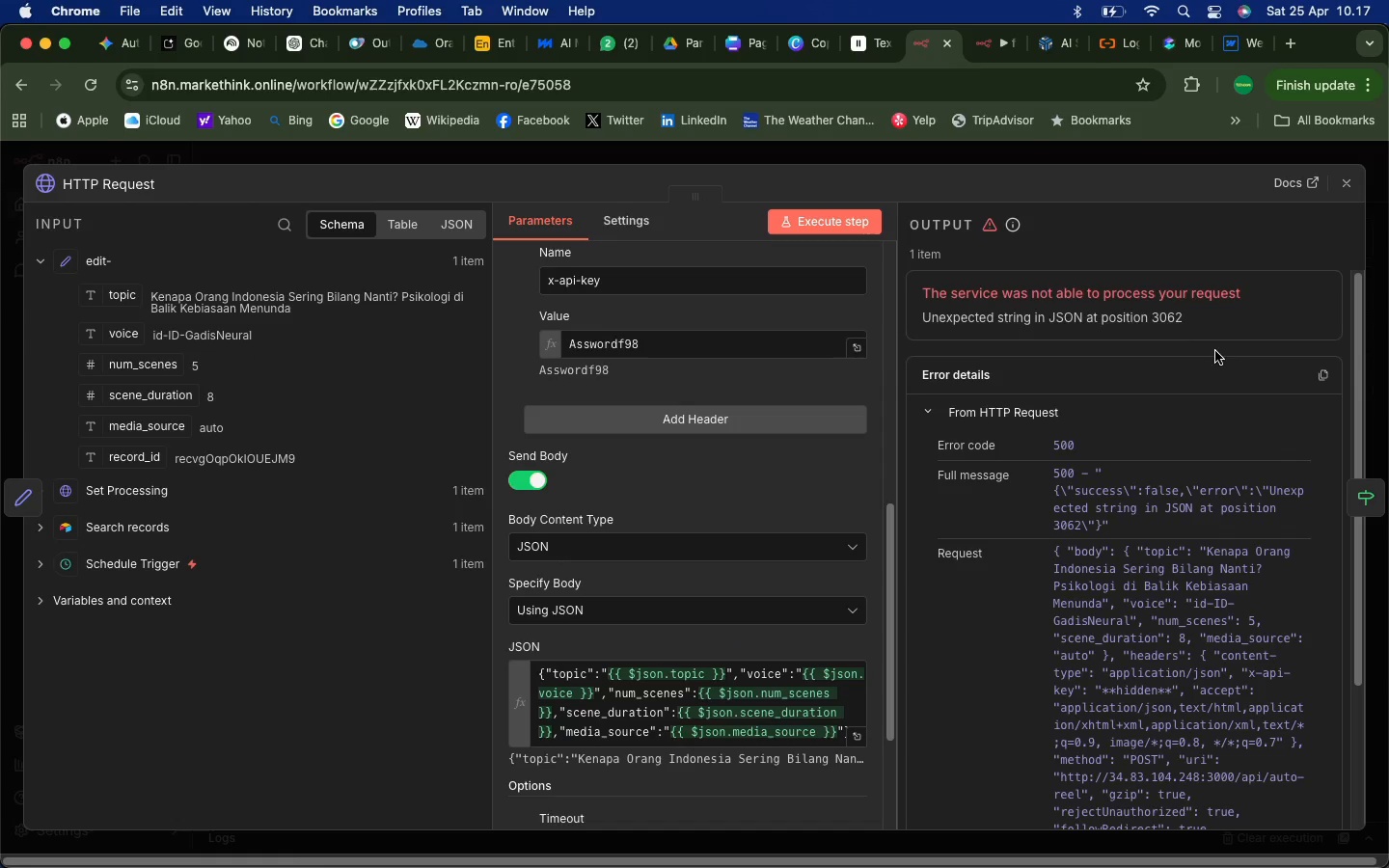 
wait(14.64)
 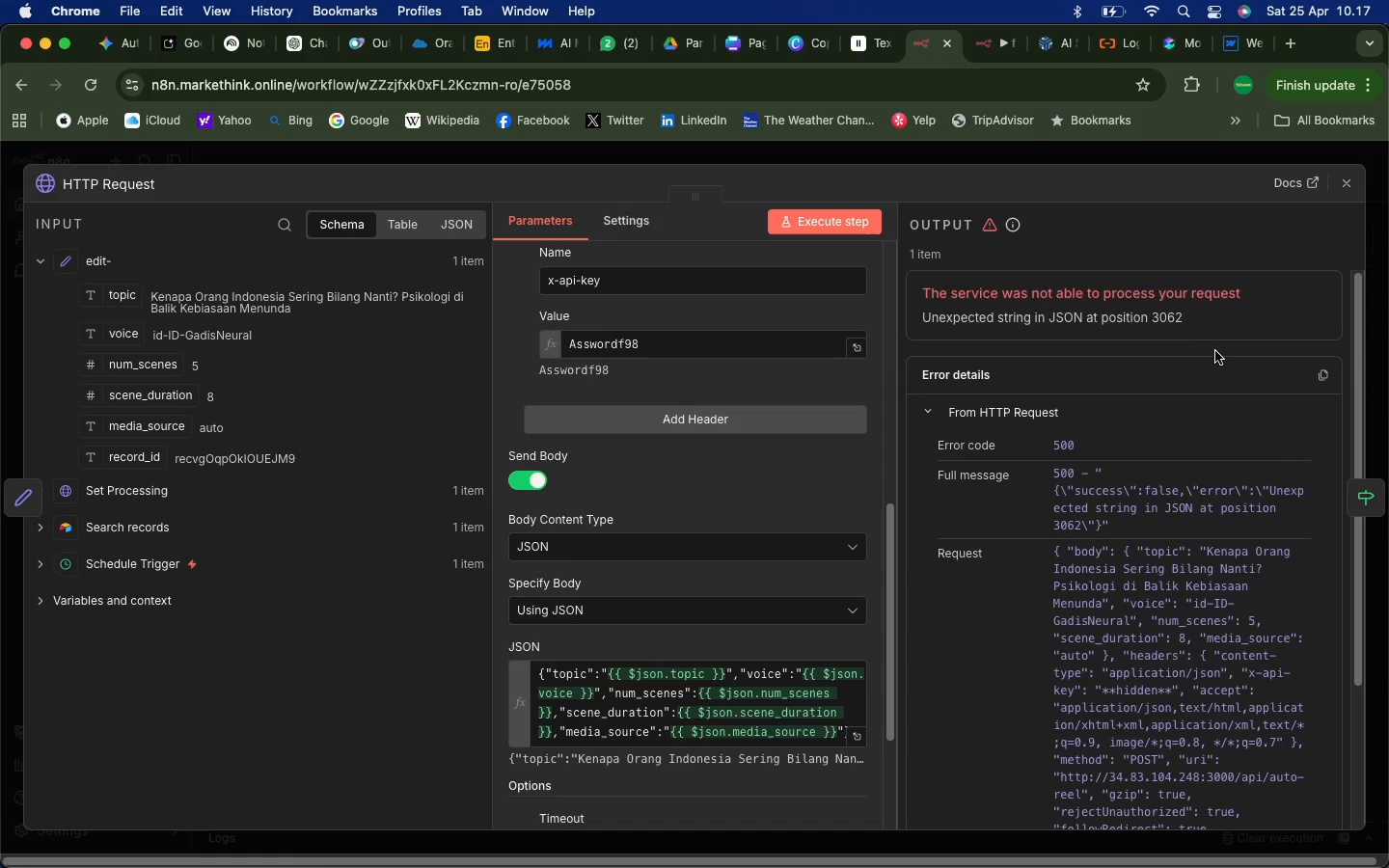 
scroll: coordinate [631, 697], scroll_direction: down, amount: 52.0
 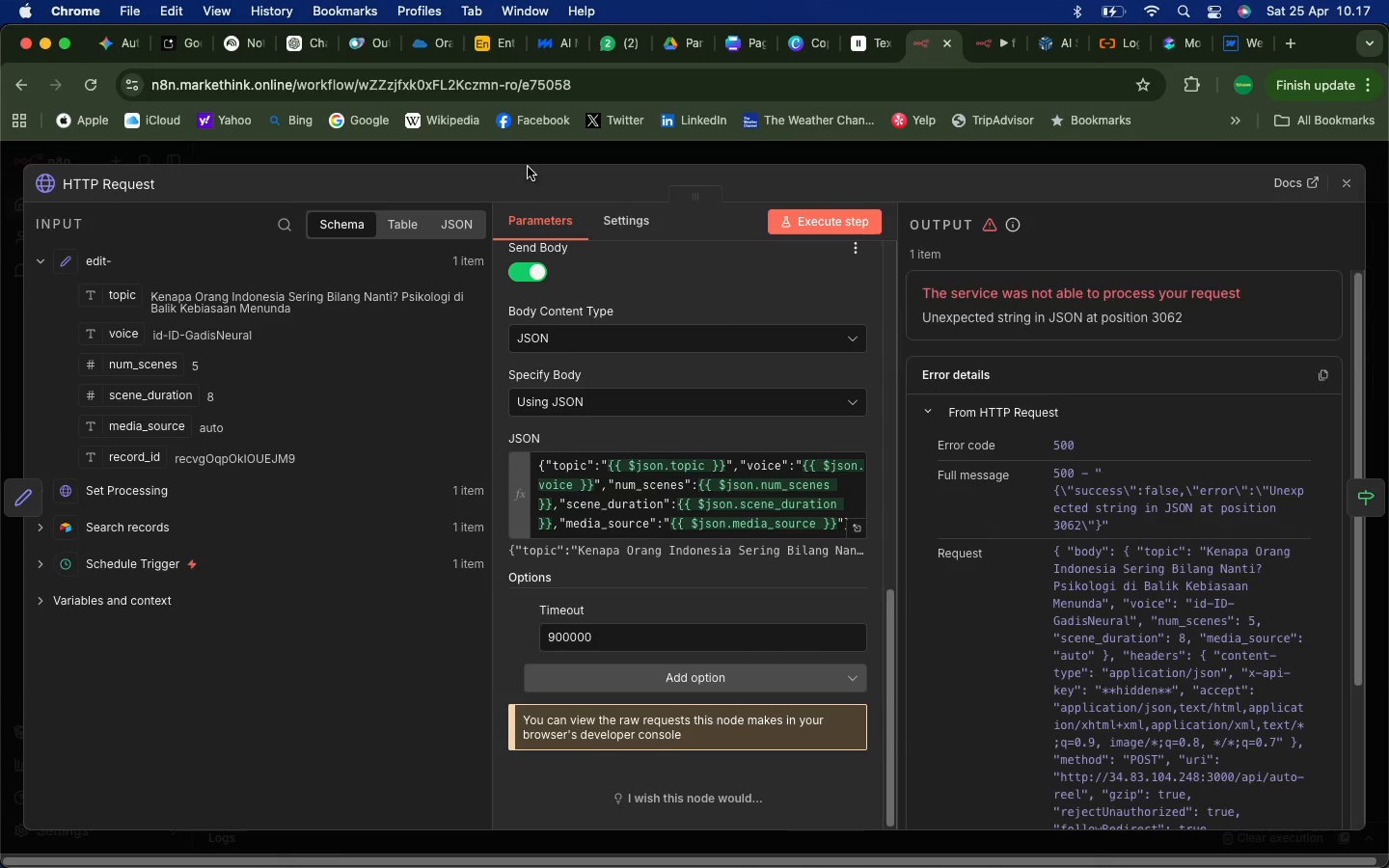 
left_click([489, 51])
 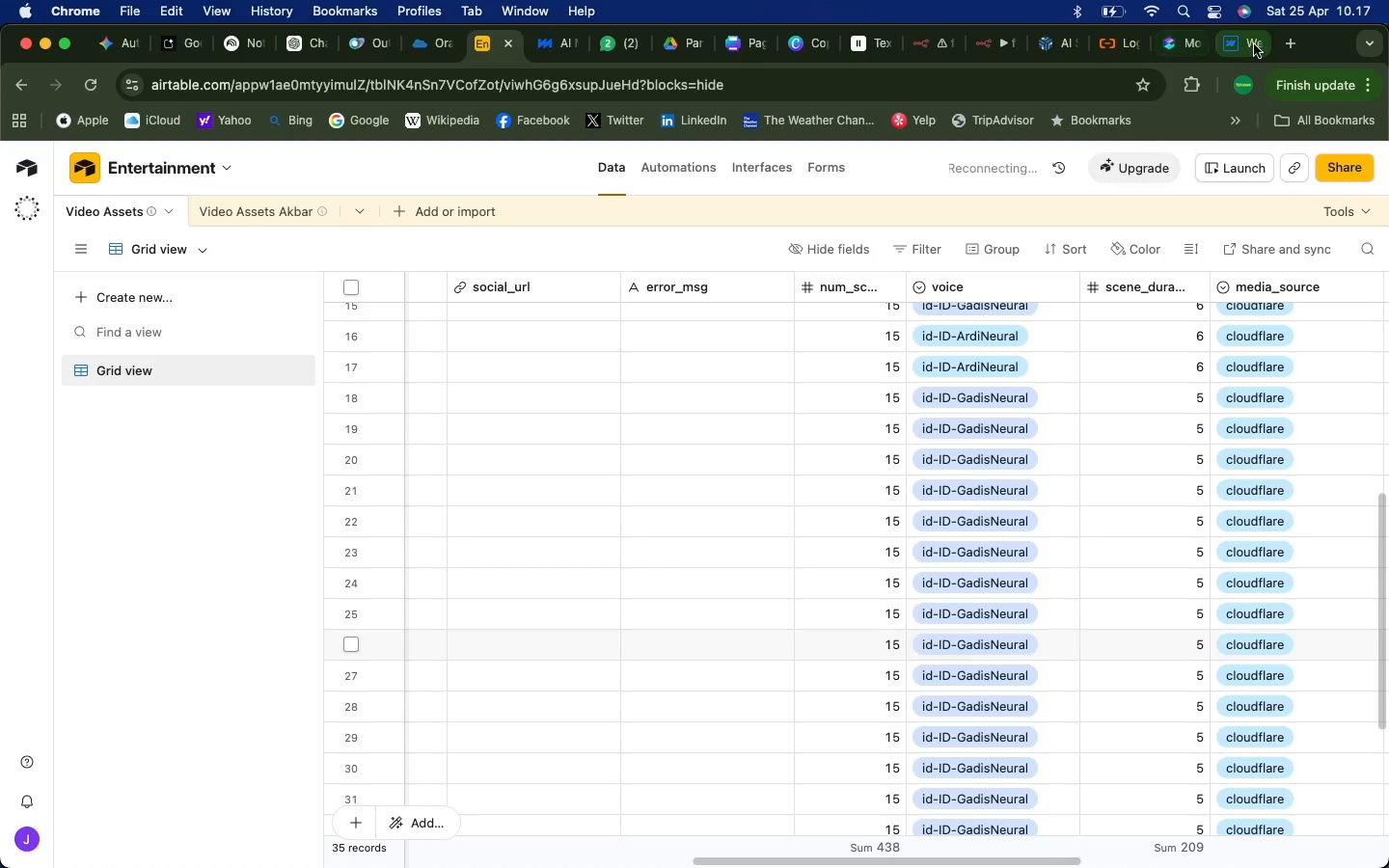 
left_click([1229, 43])
 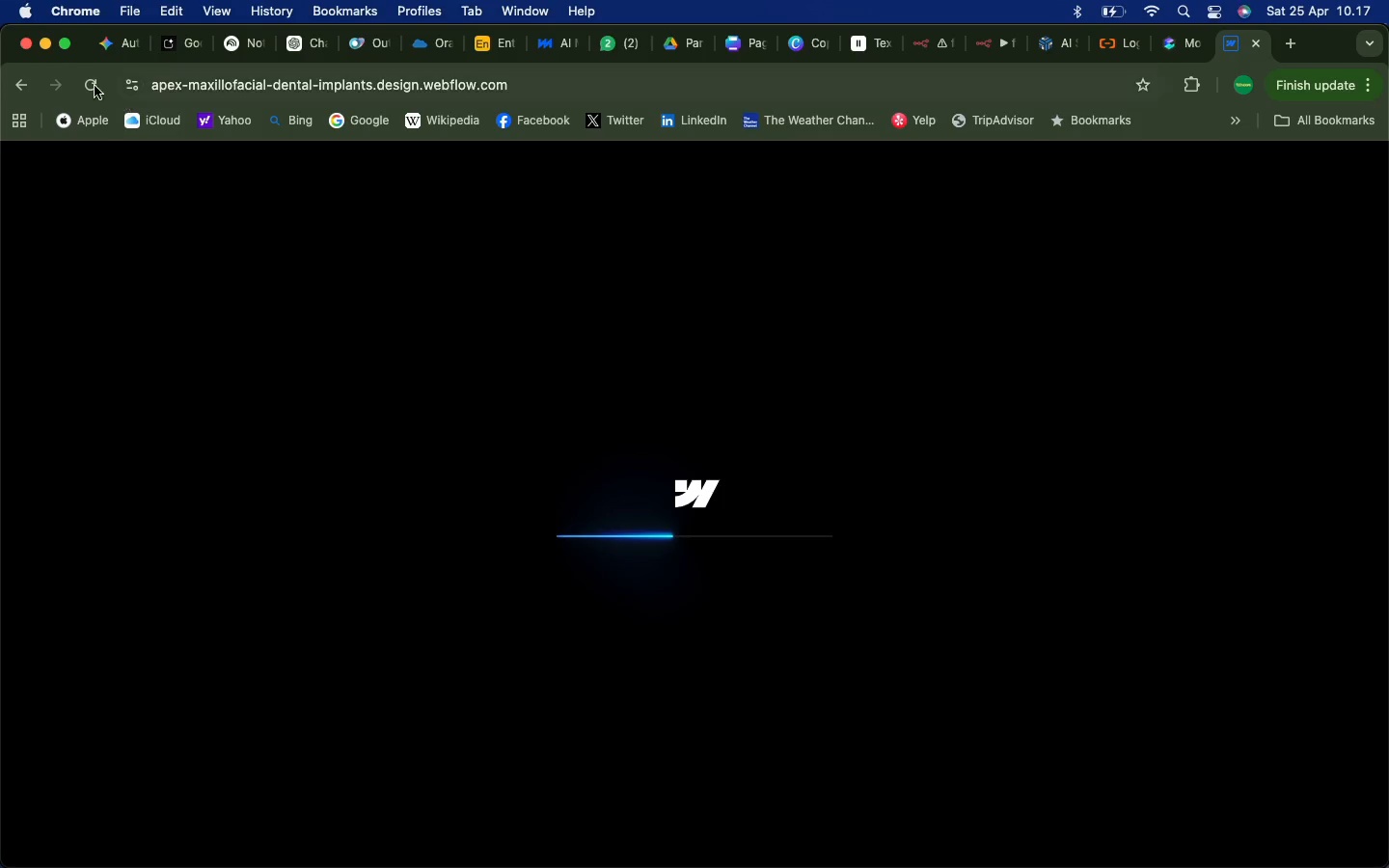 
left_click([89, 83])
 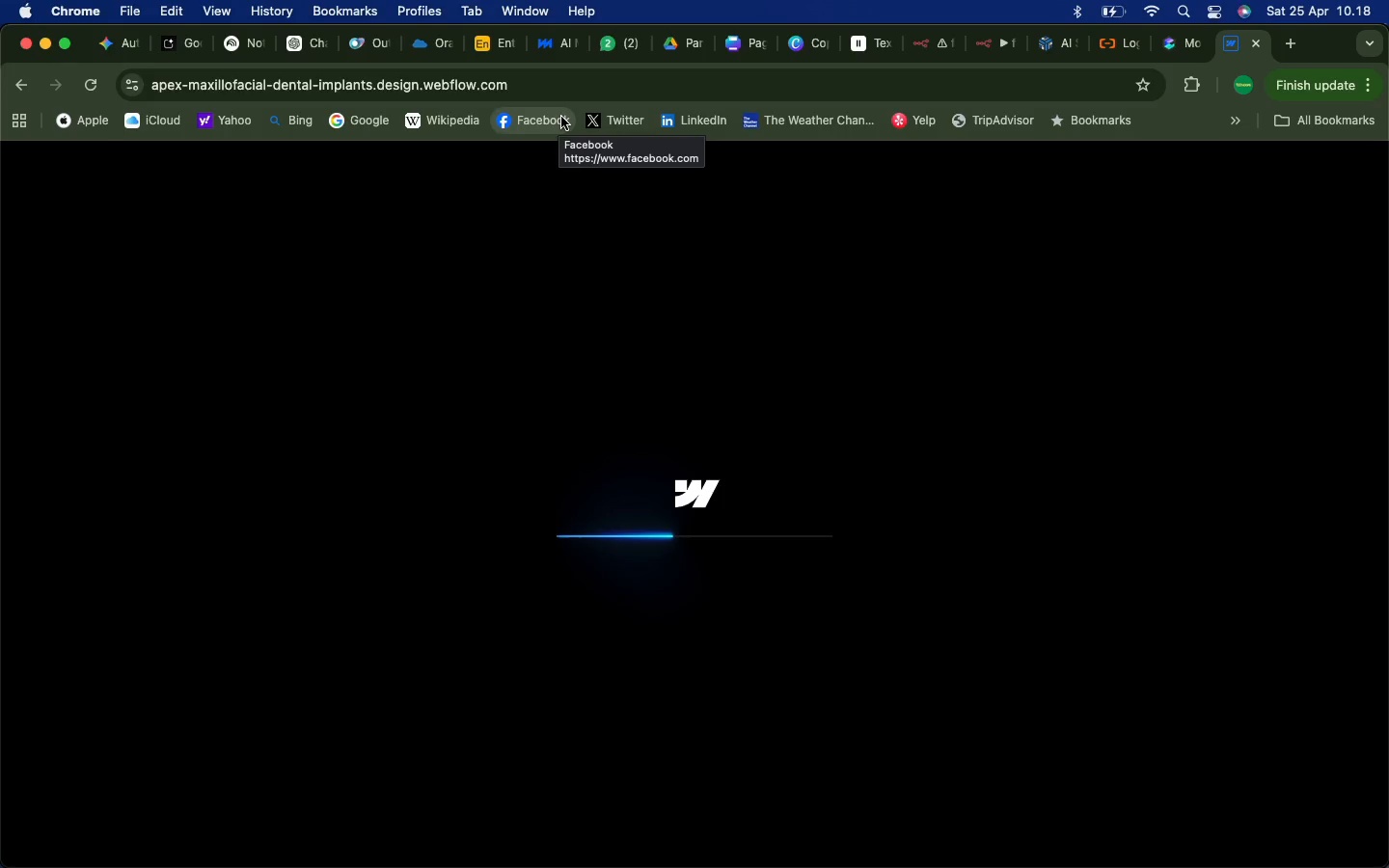 
wait(38.14)
 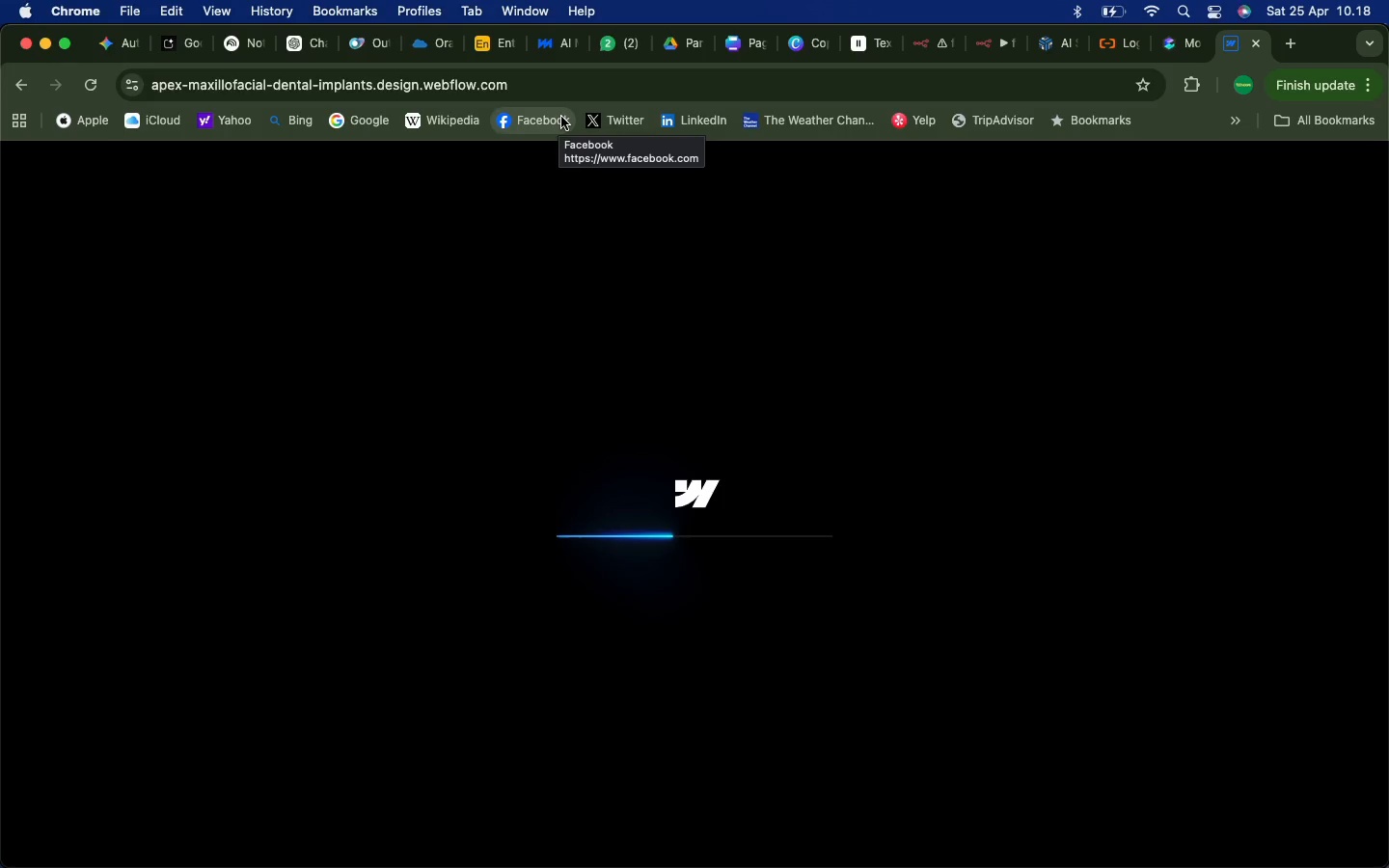 
left_click([92, 92])
 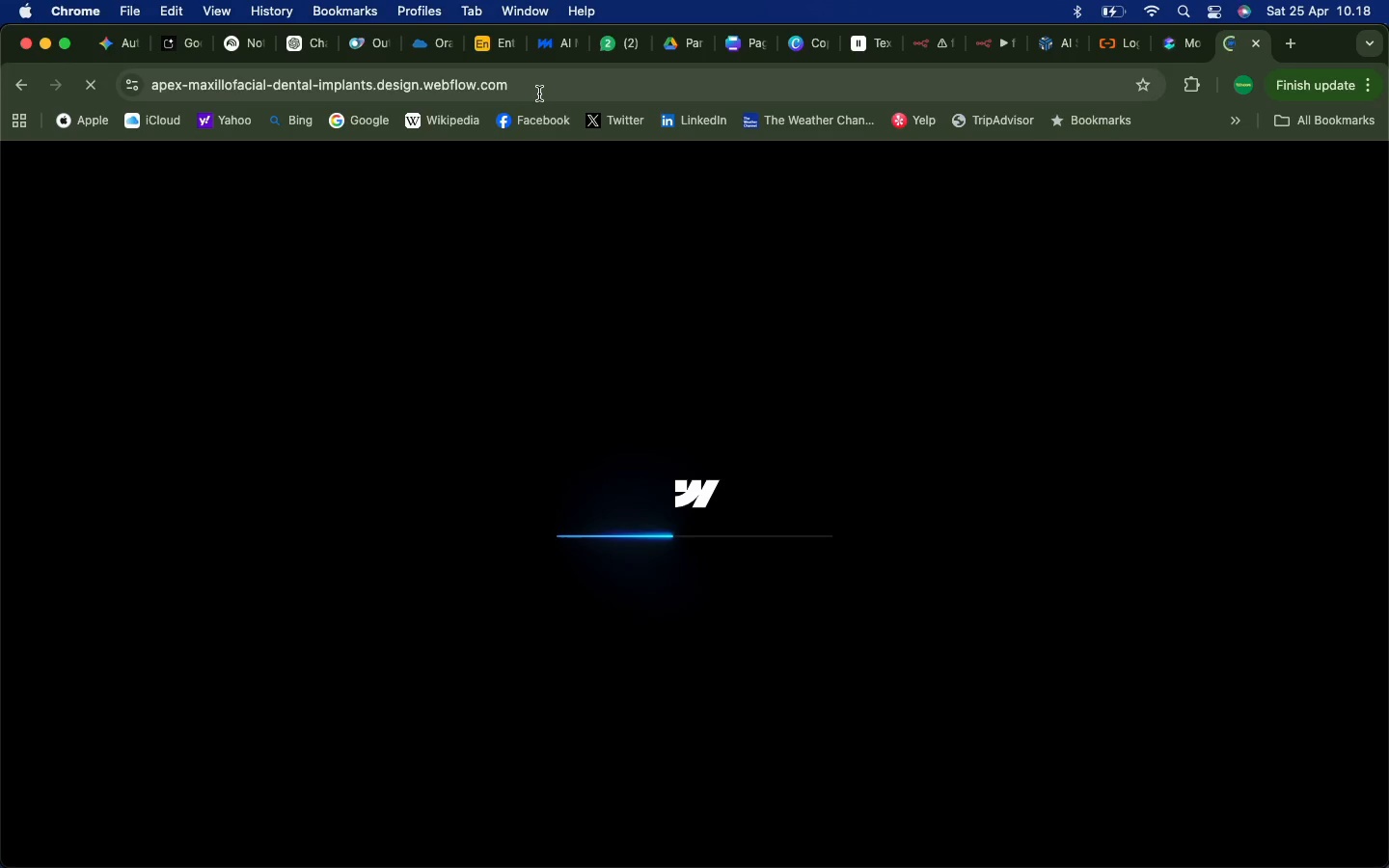 
wait(6.46)
 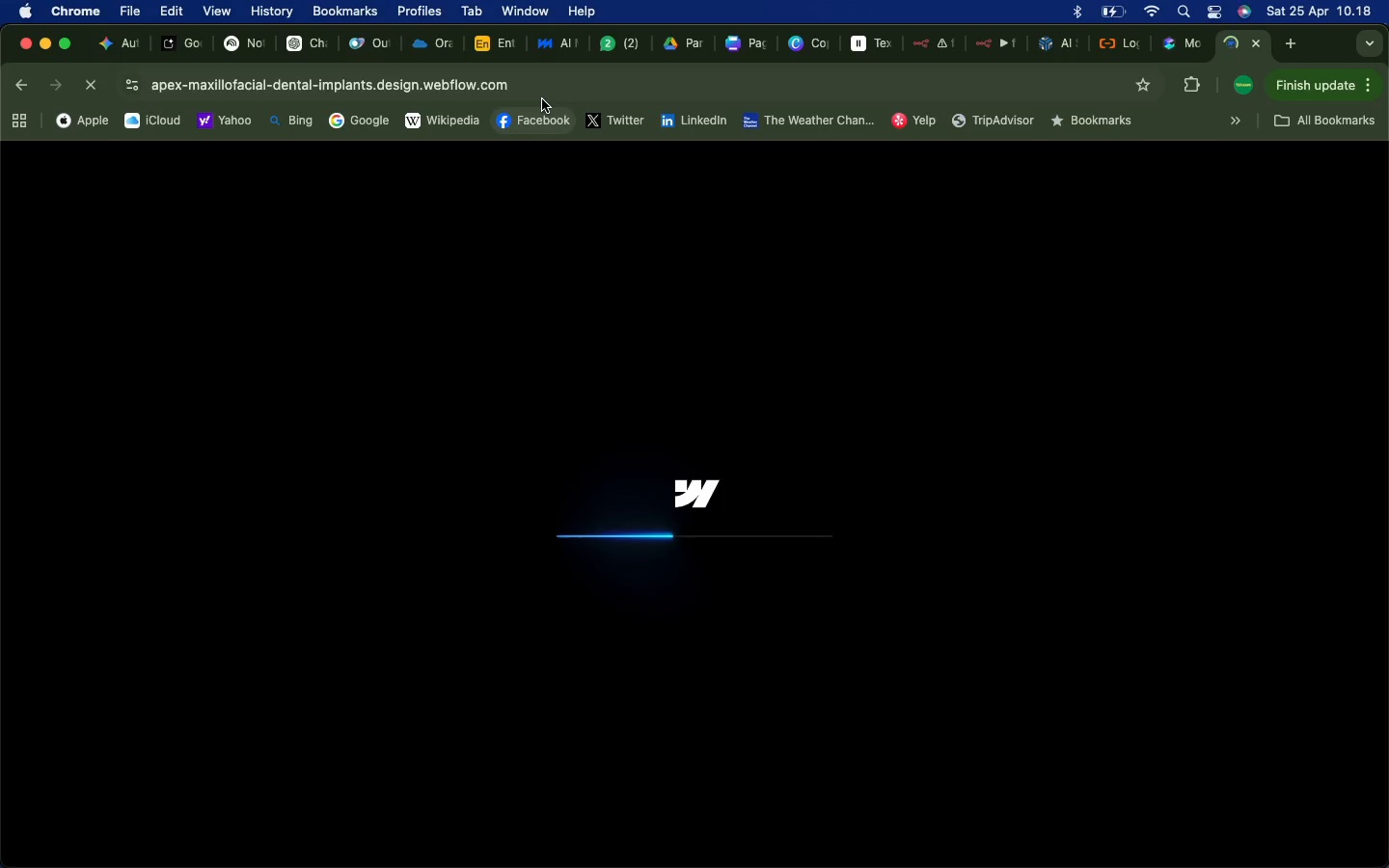 
left_click([538, 91])
 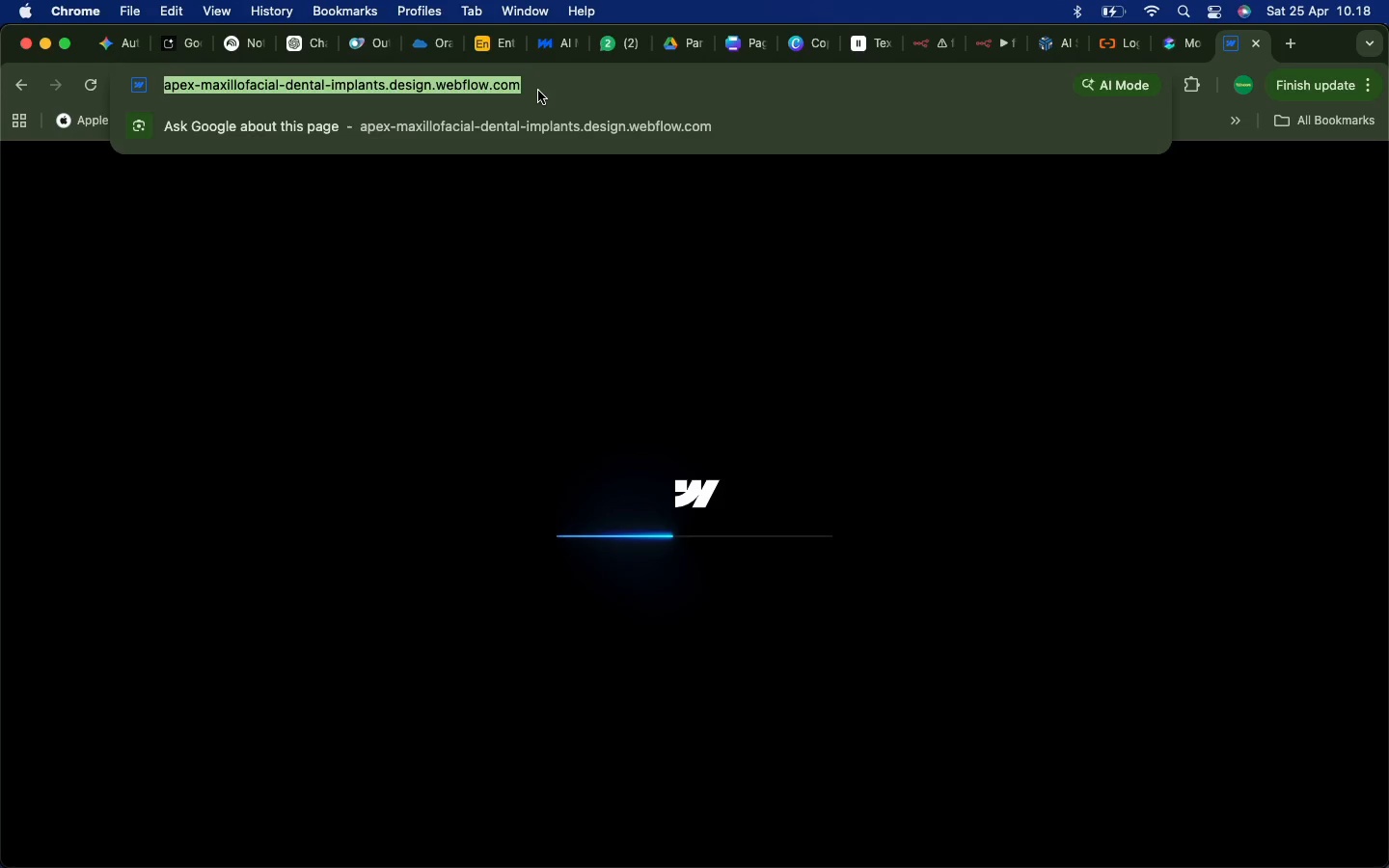 
key(Enter)
 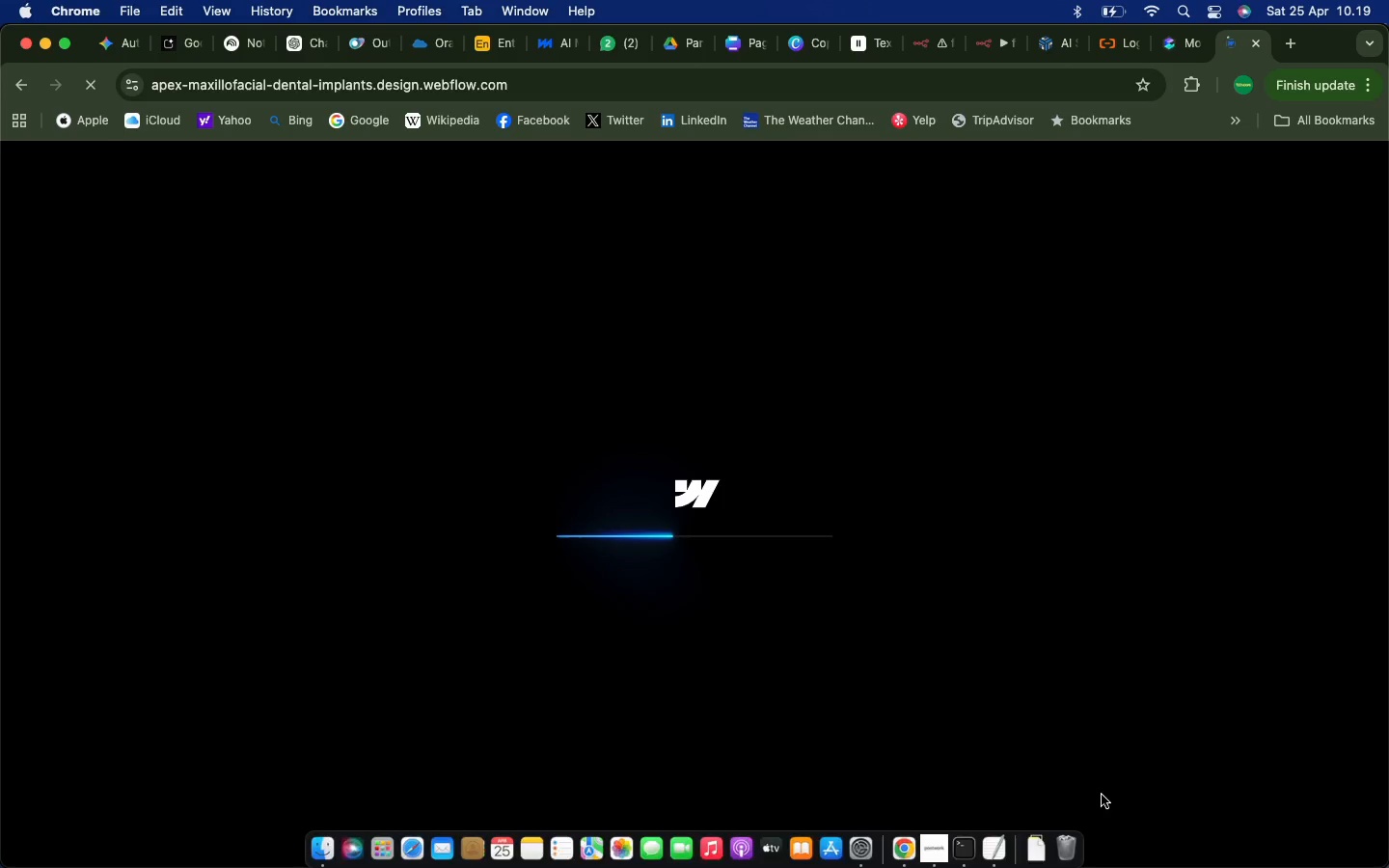 
wait(51.42)
 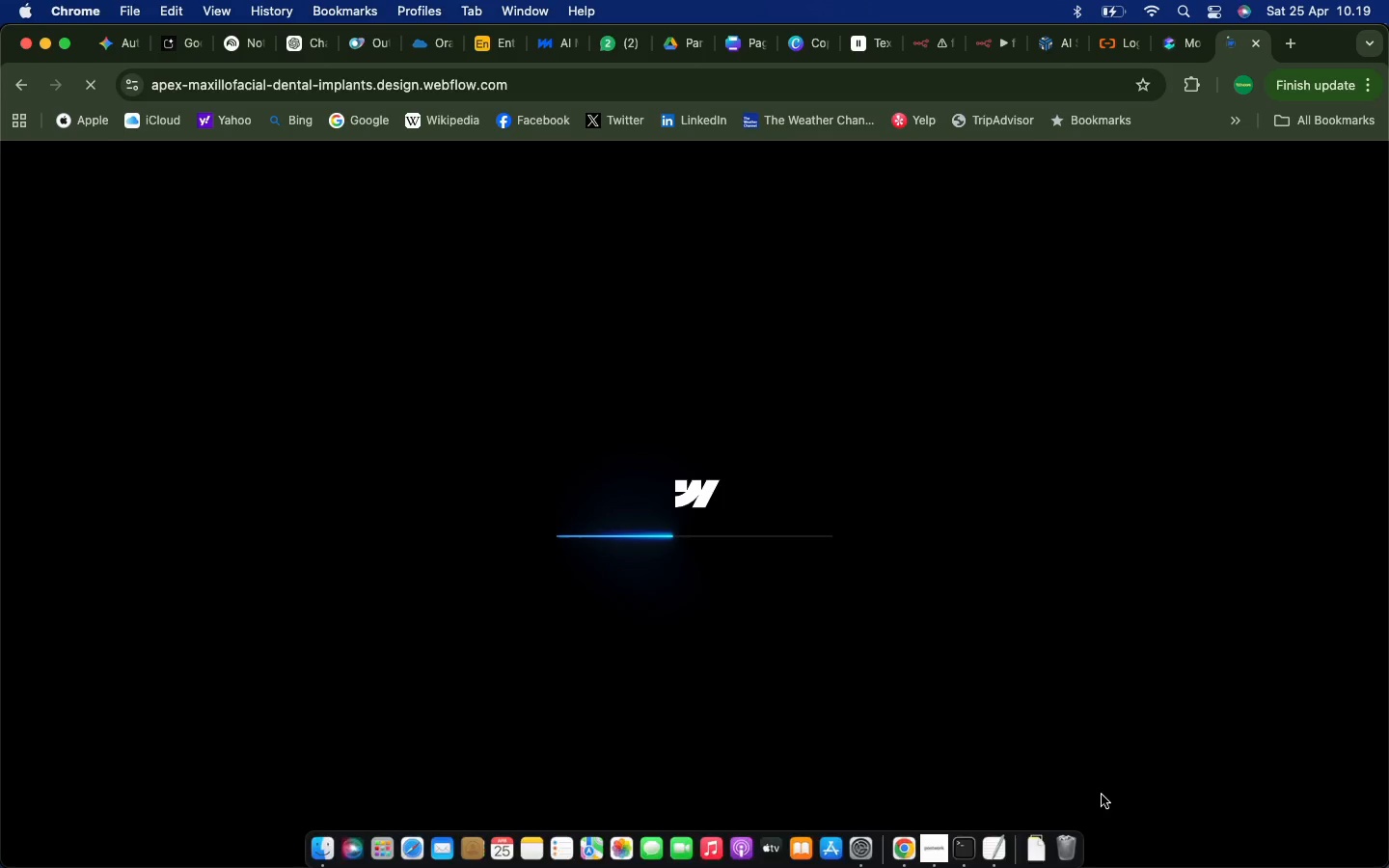 
left_click([1288, 44])
 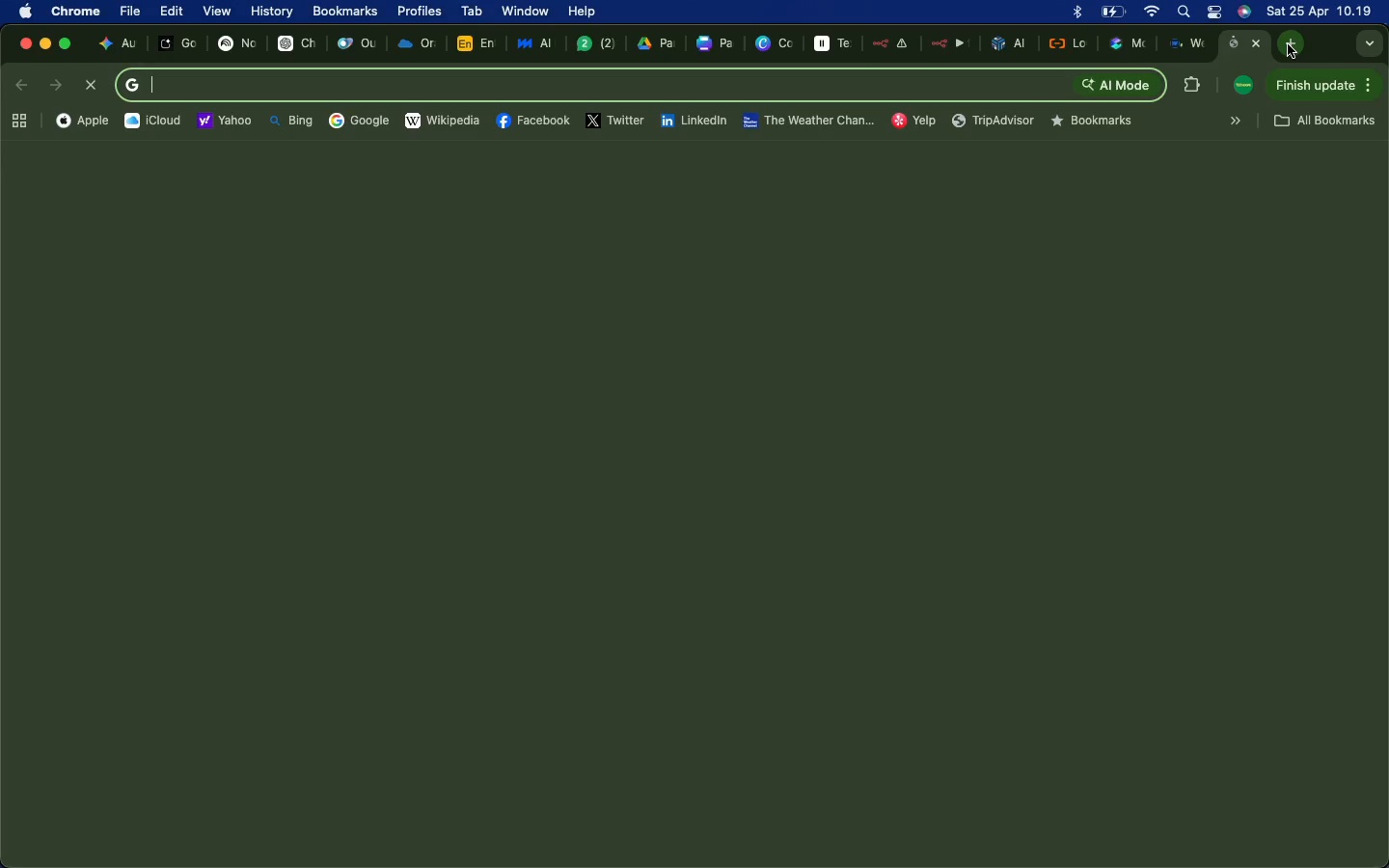 
type(web)
 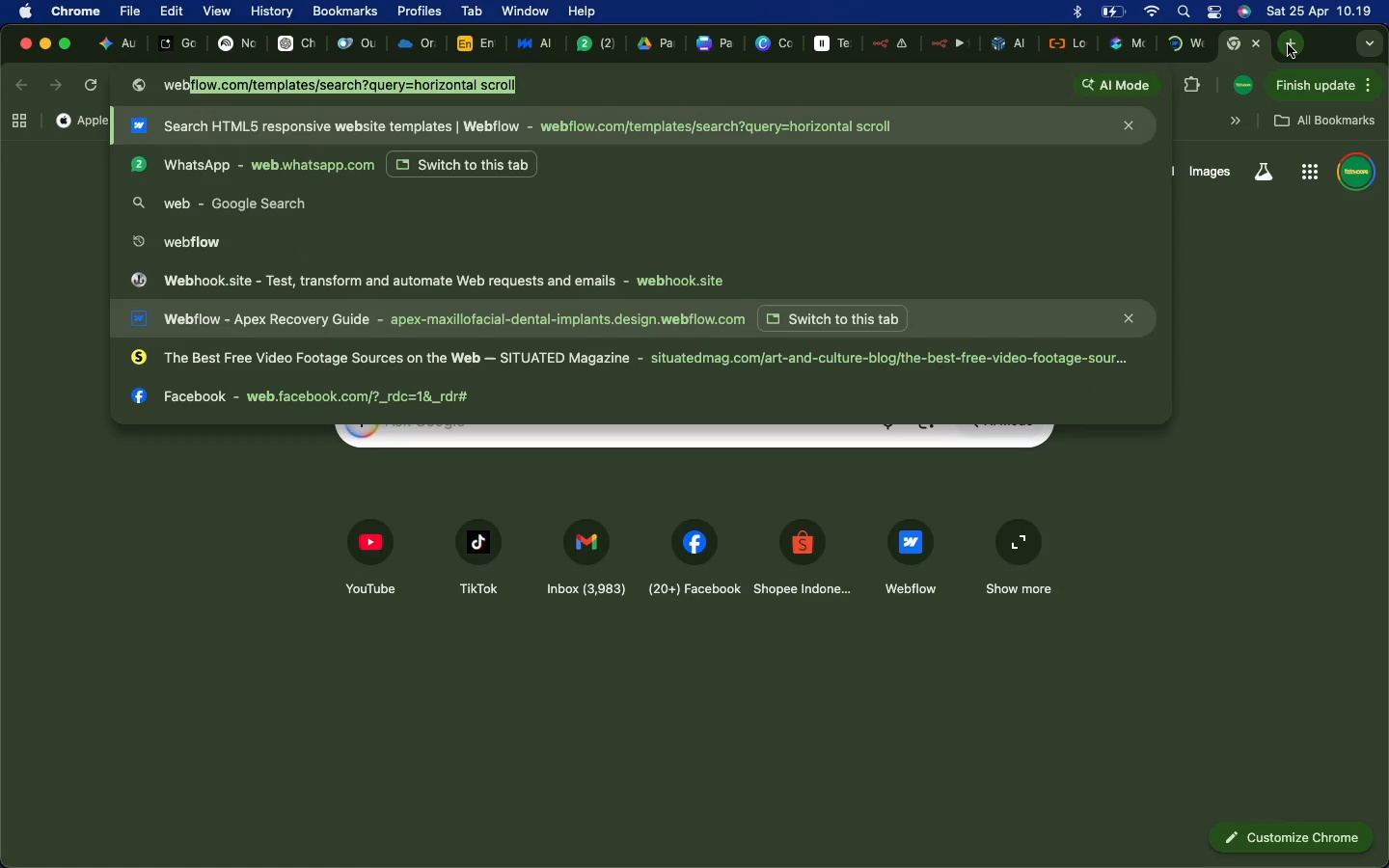 
key(Enter)
 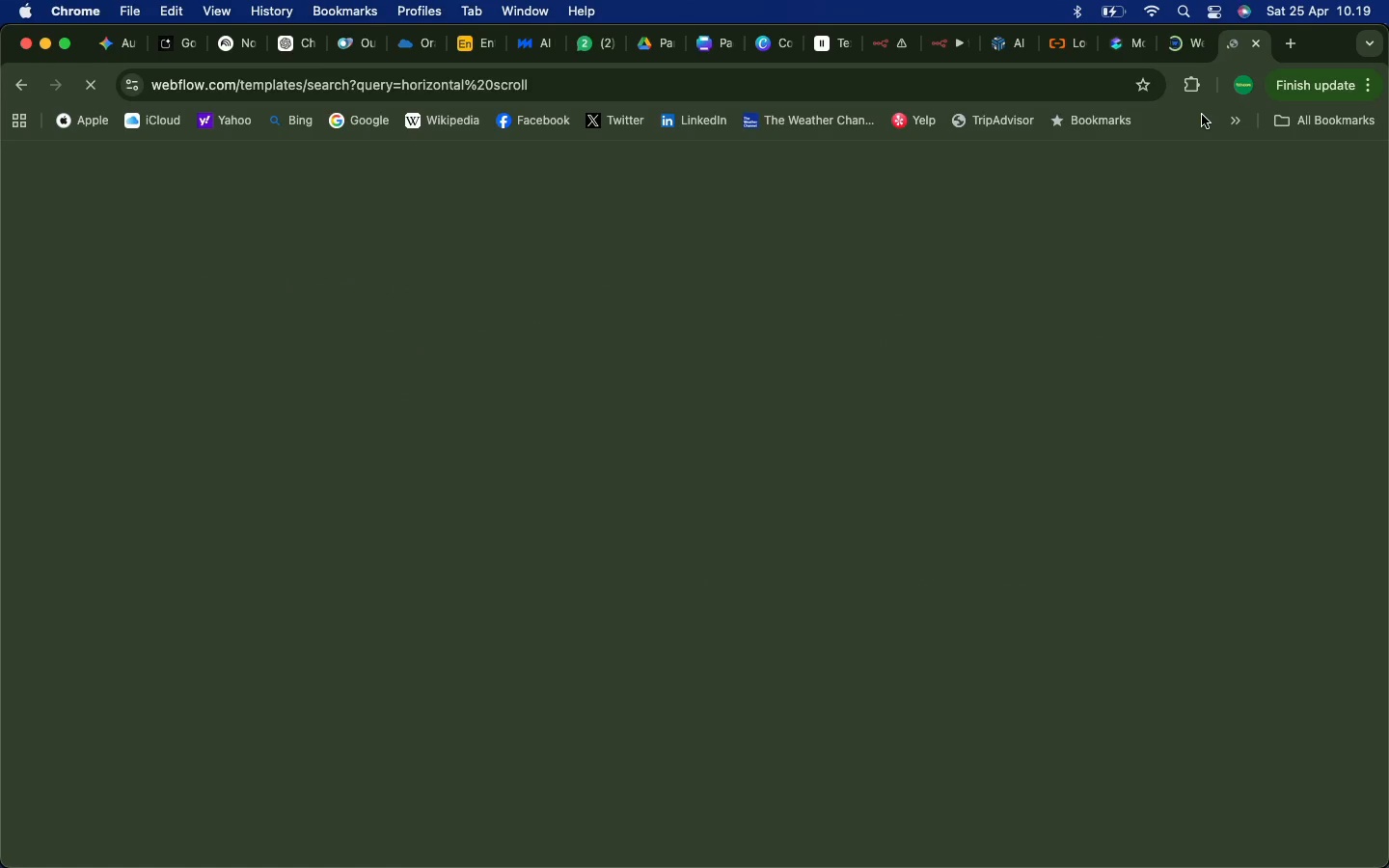 
wait(5.02)
 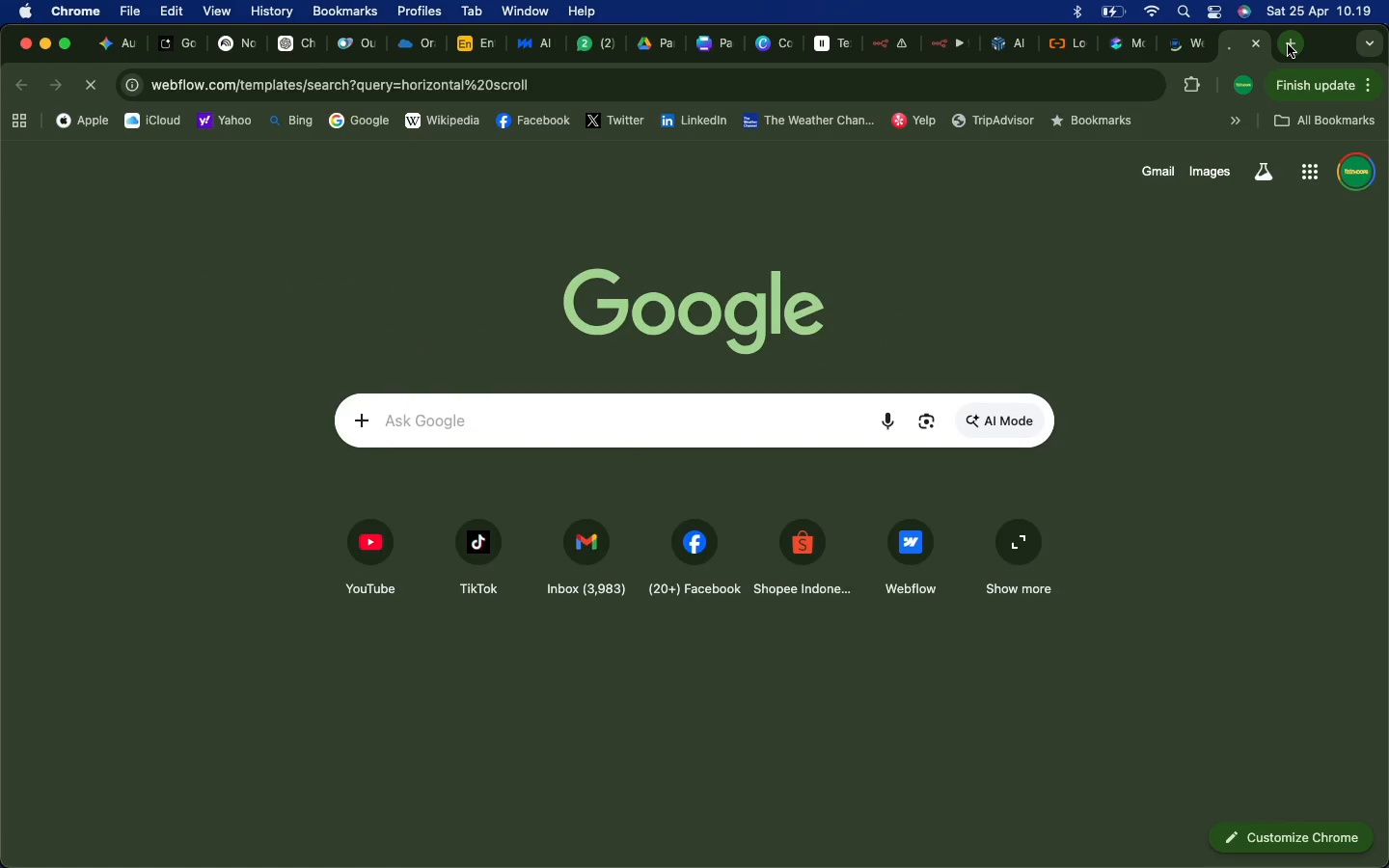 
mouse_move([1145, 68])
 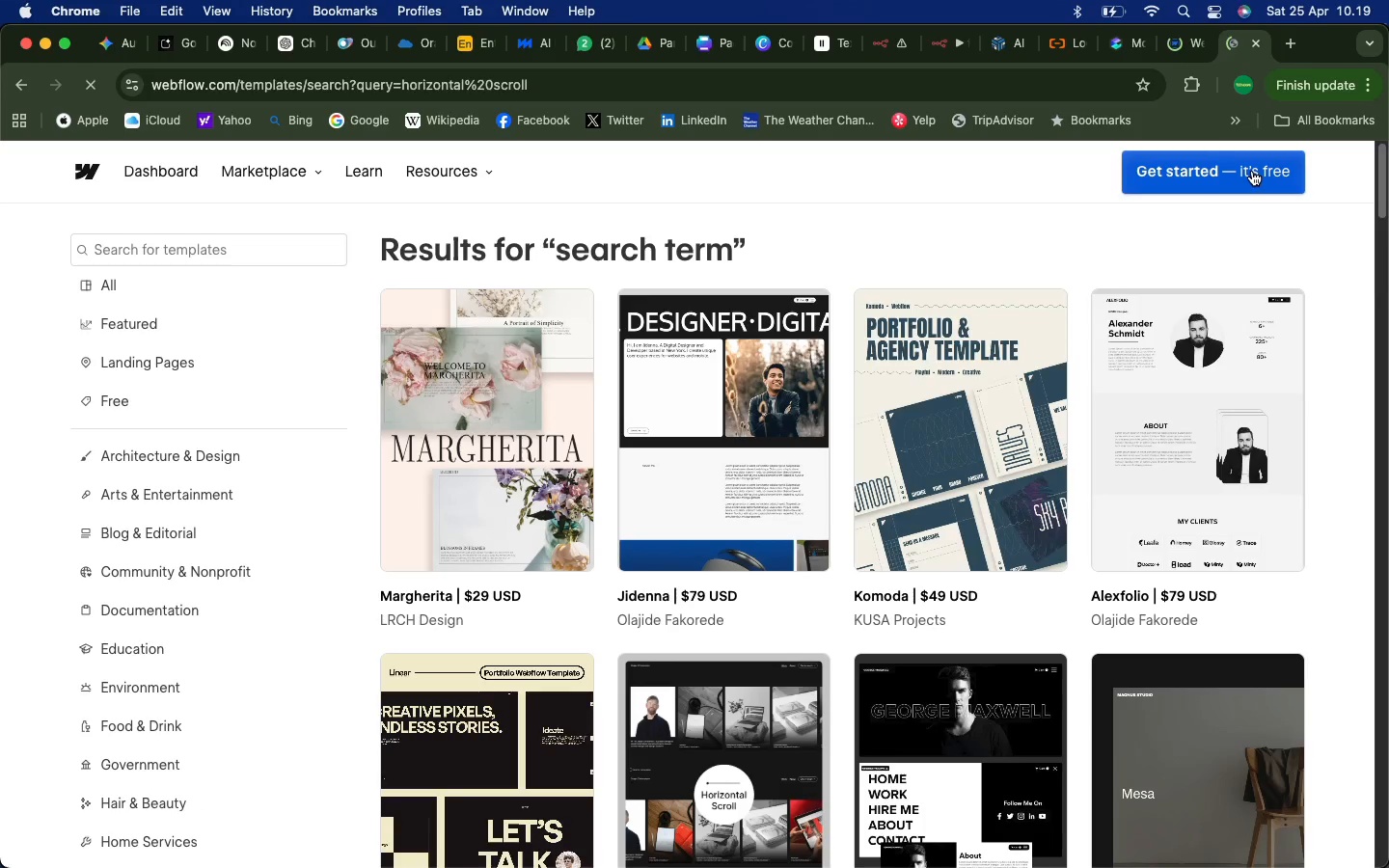 
left_click([1289, 168])
 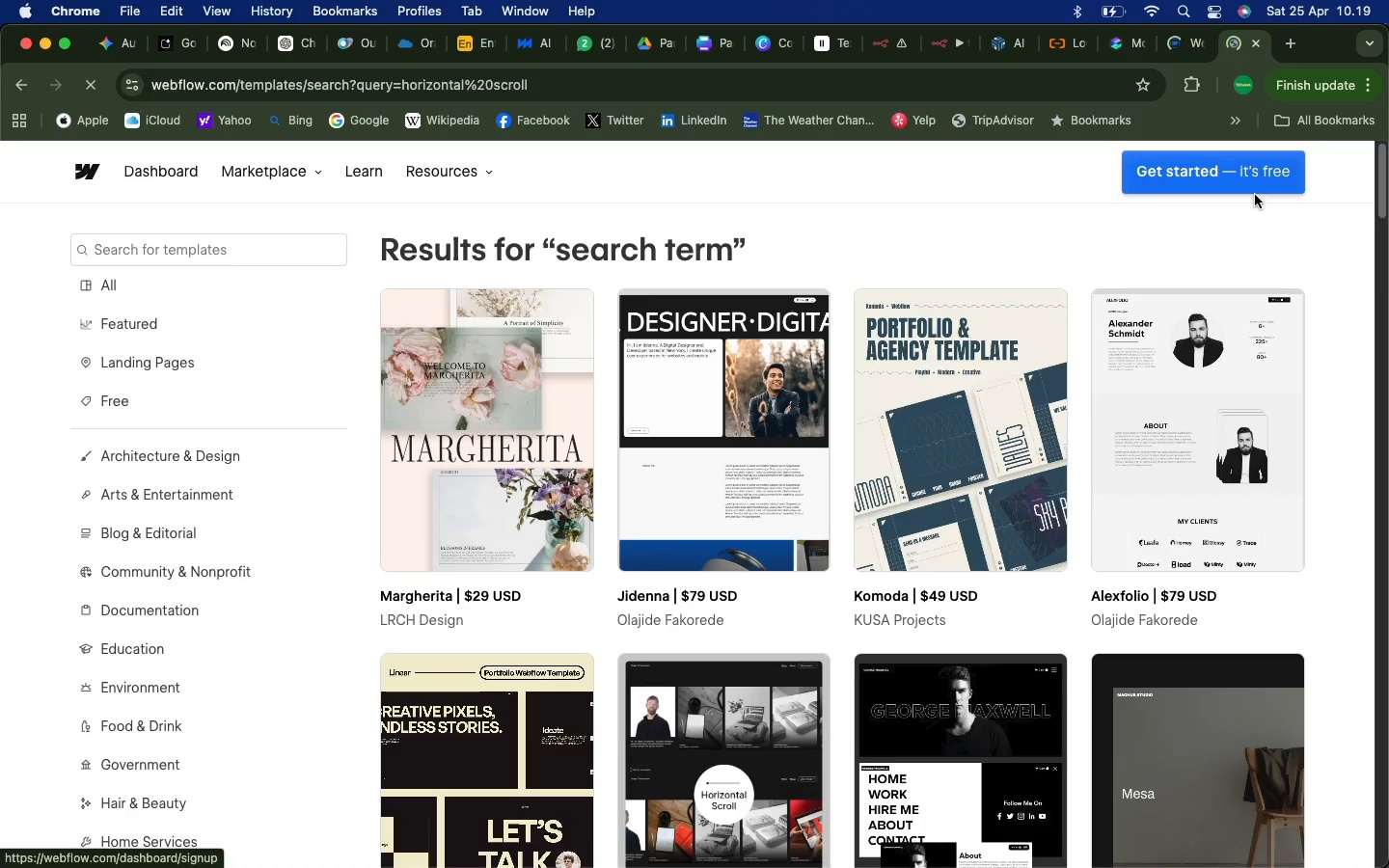 
mouse_move([1245, 174])
 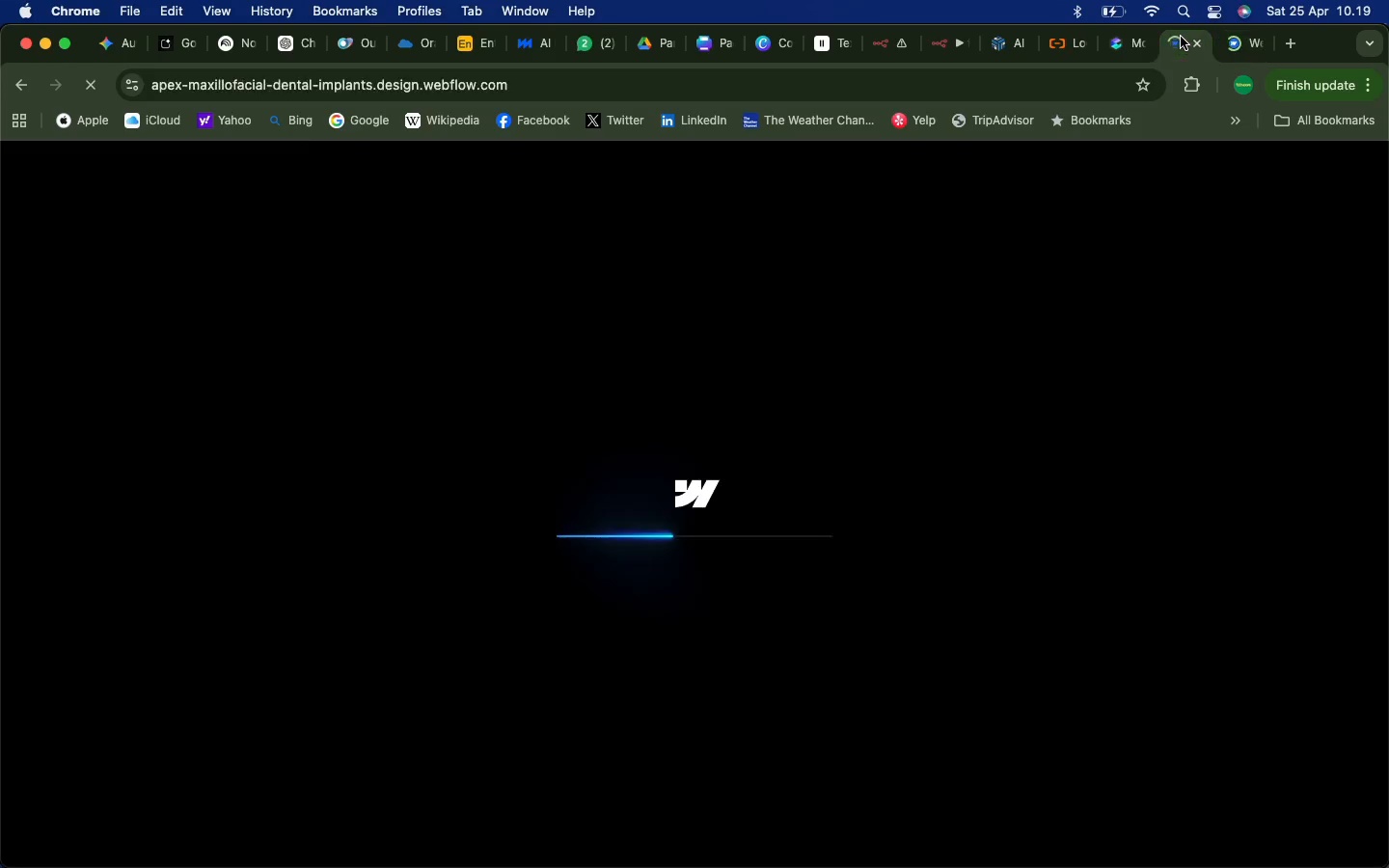 
left_click([1181, 37])
 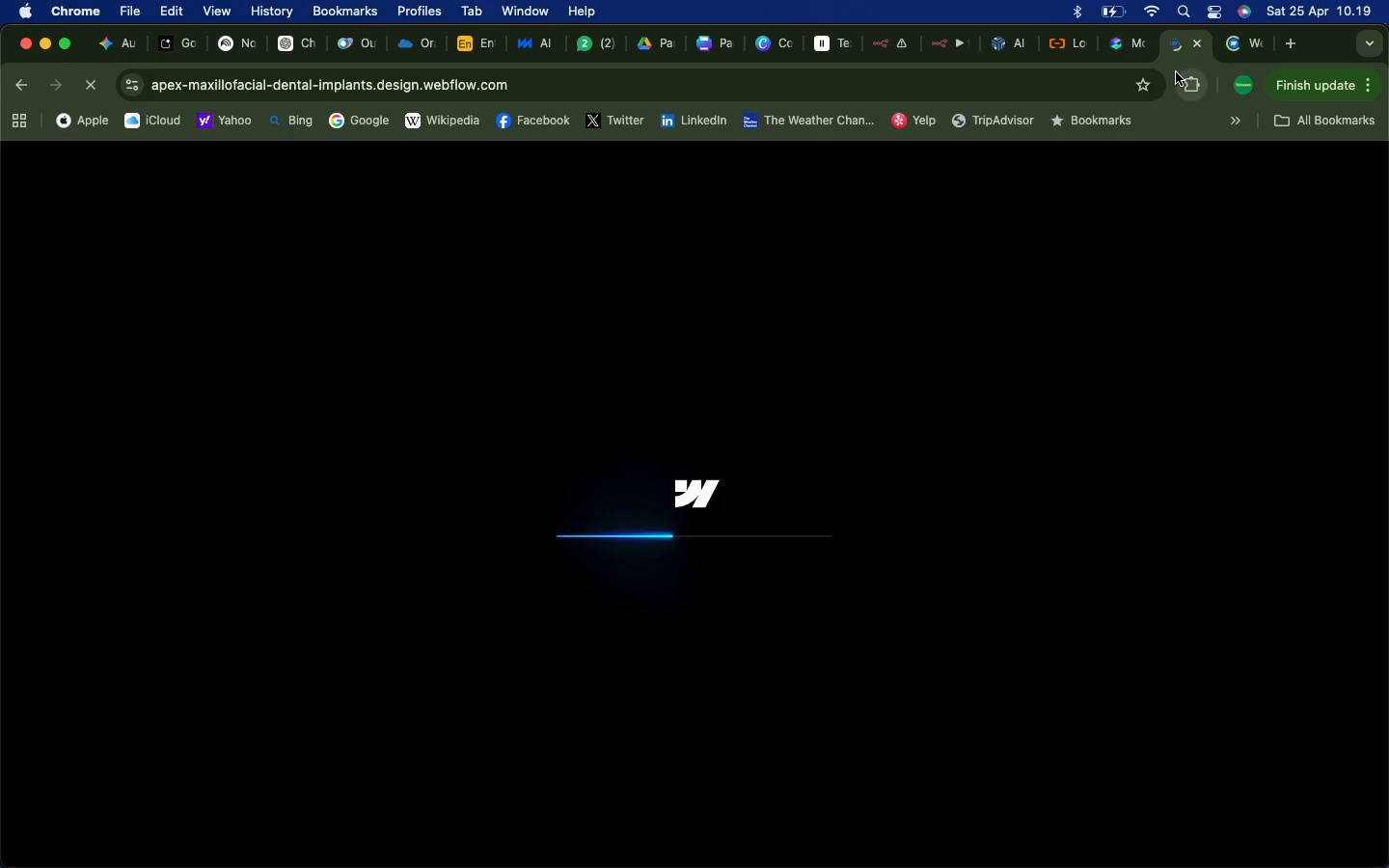 
mouse_move([1198, 73])
 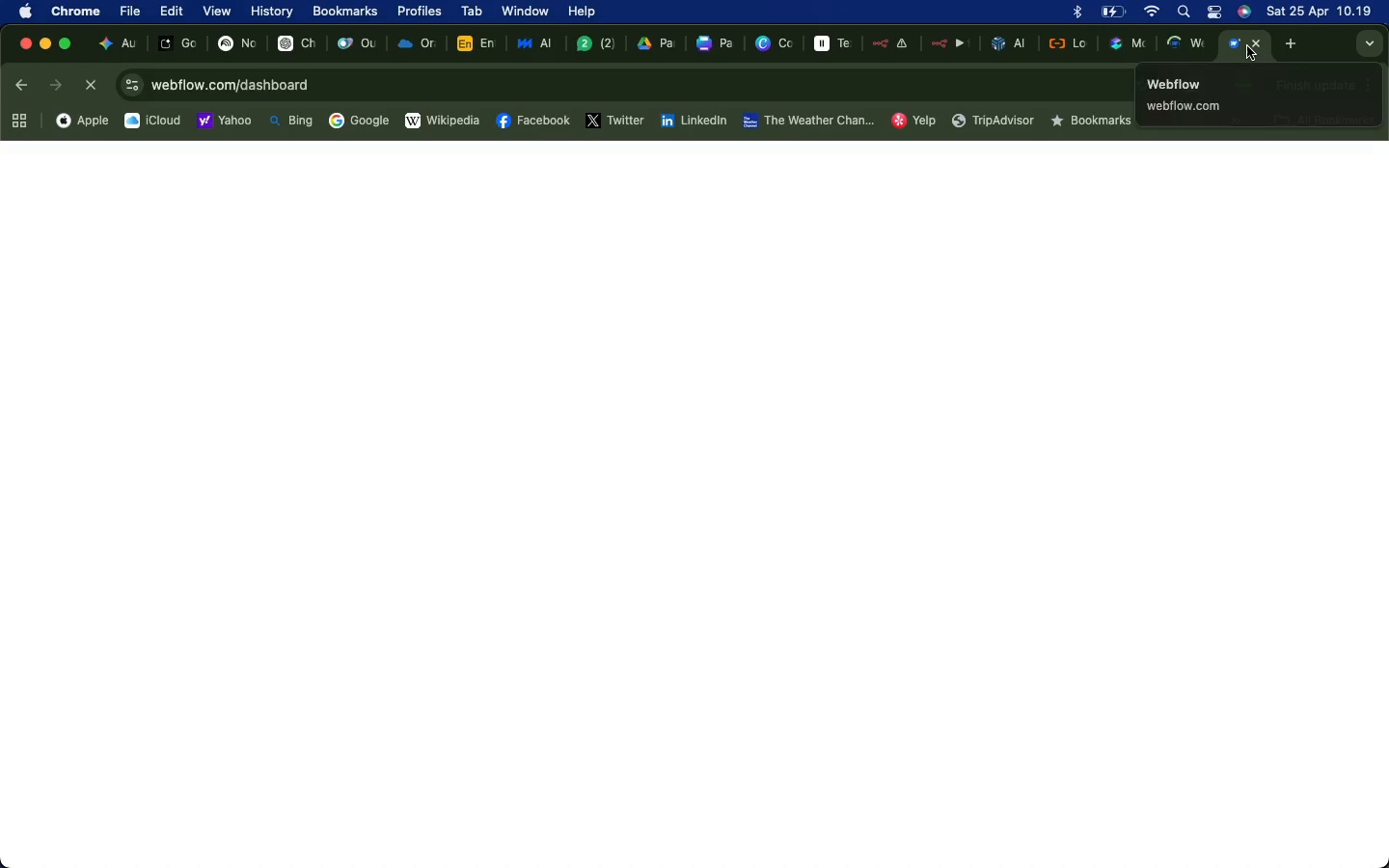 
left_click([1247, 46])
 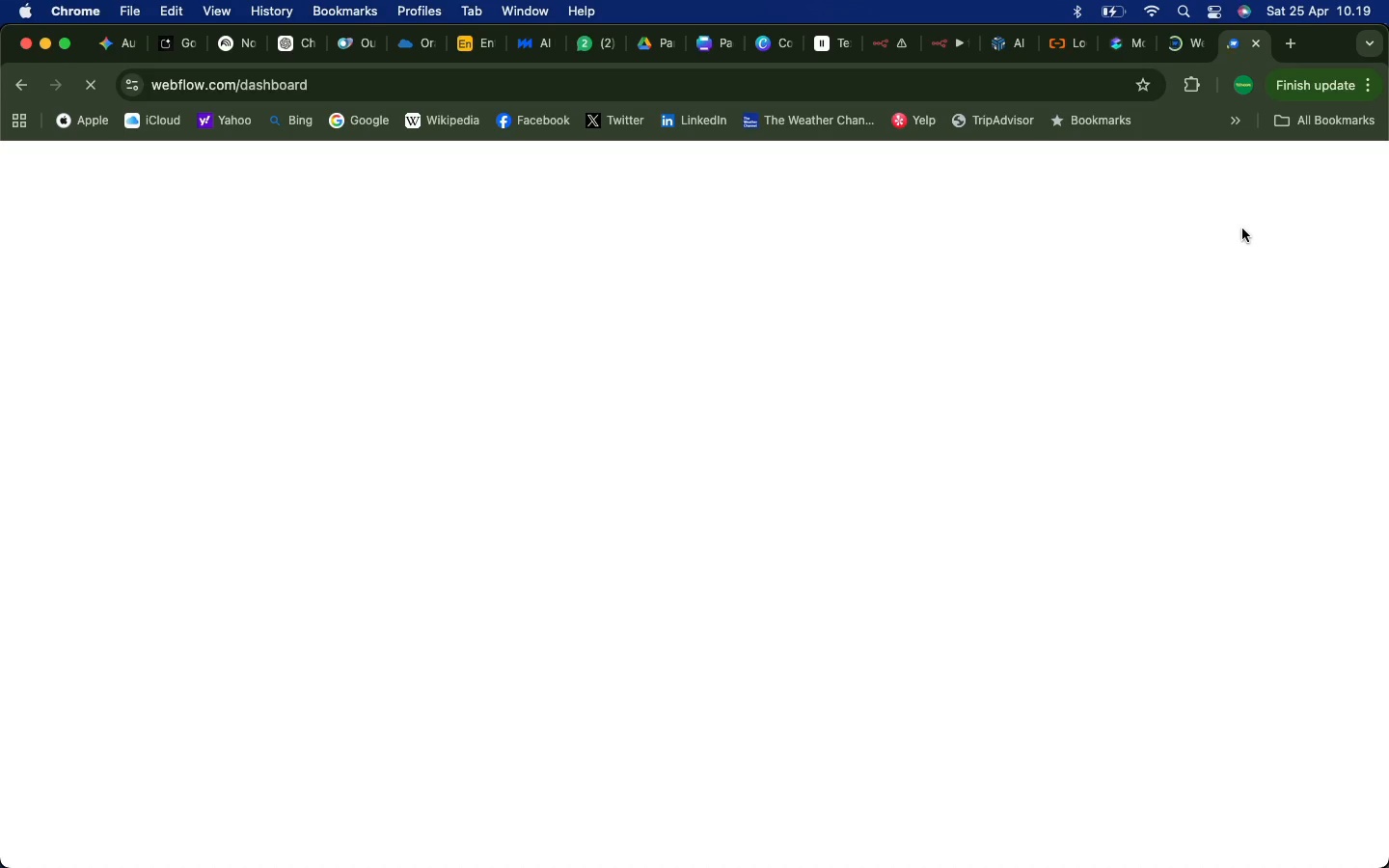 
mouse_move([1261, 209])
 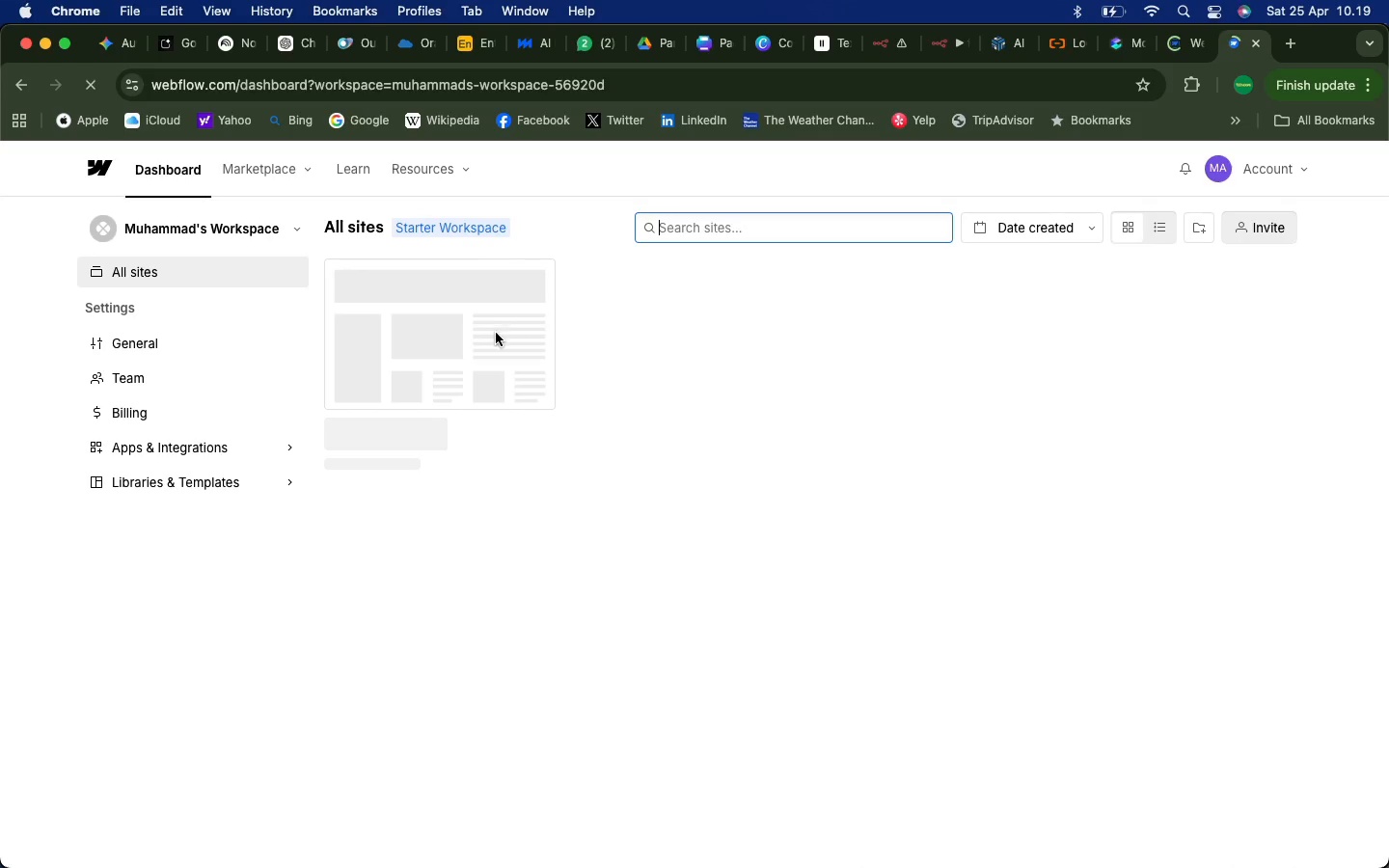 
mouse_move([479, 329])
 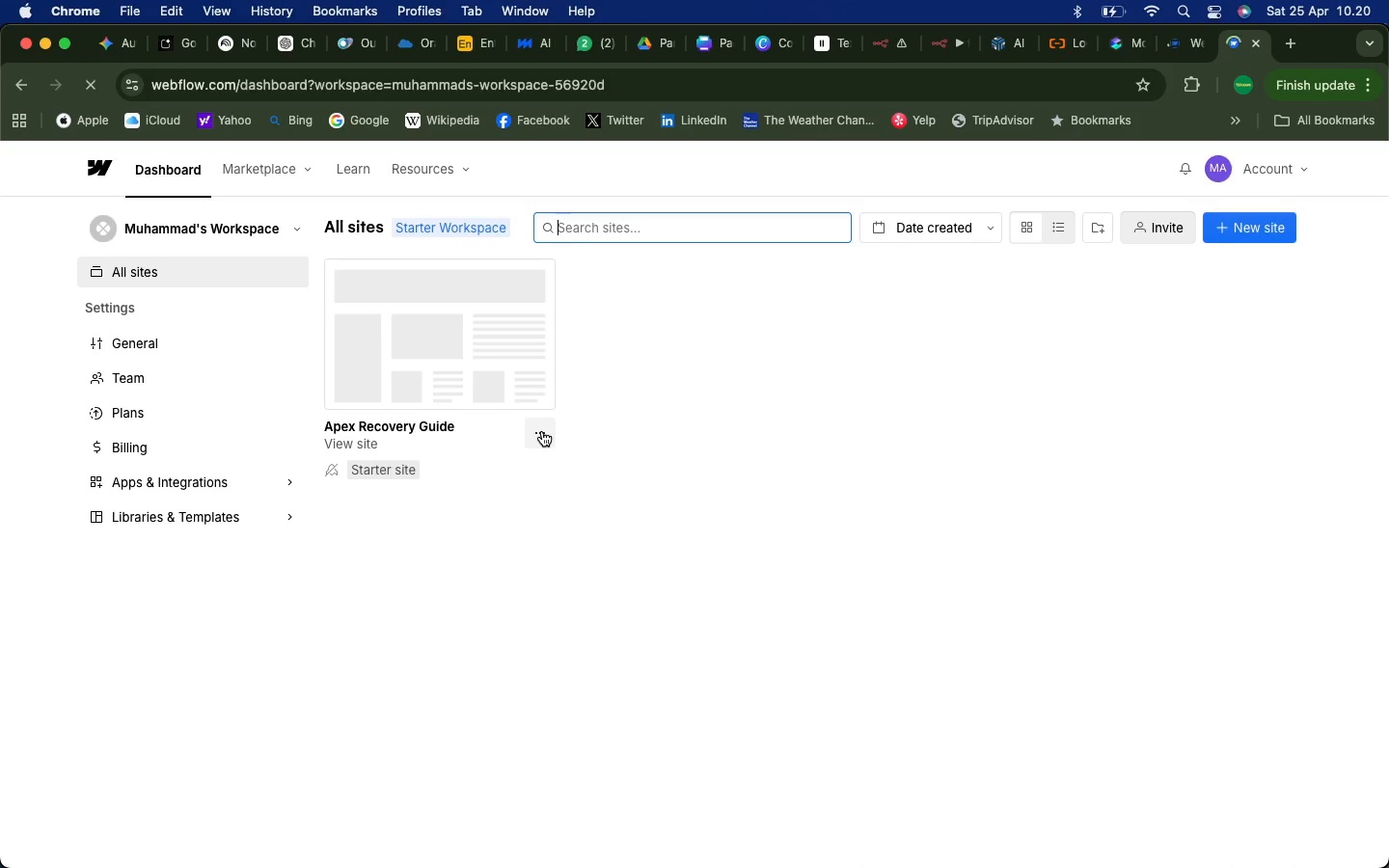 
left_click([542, 431])
 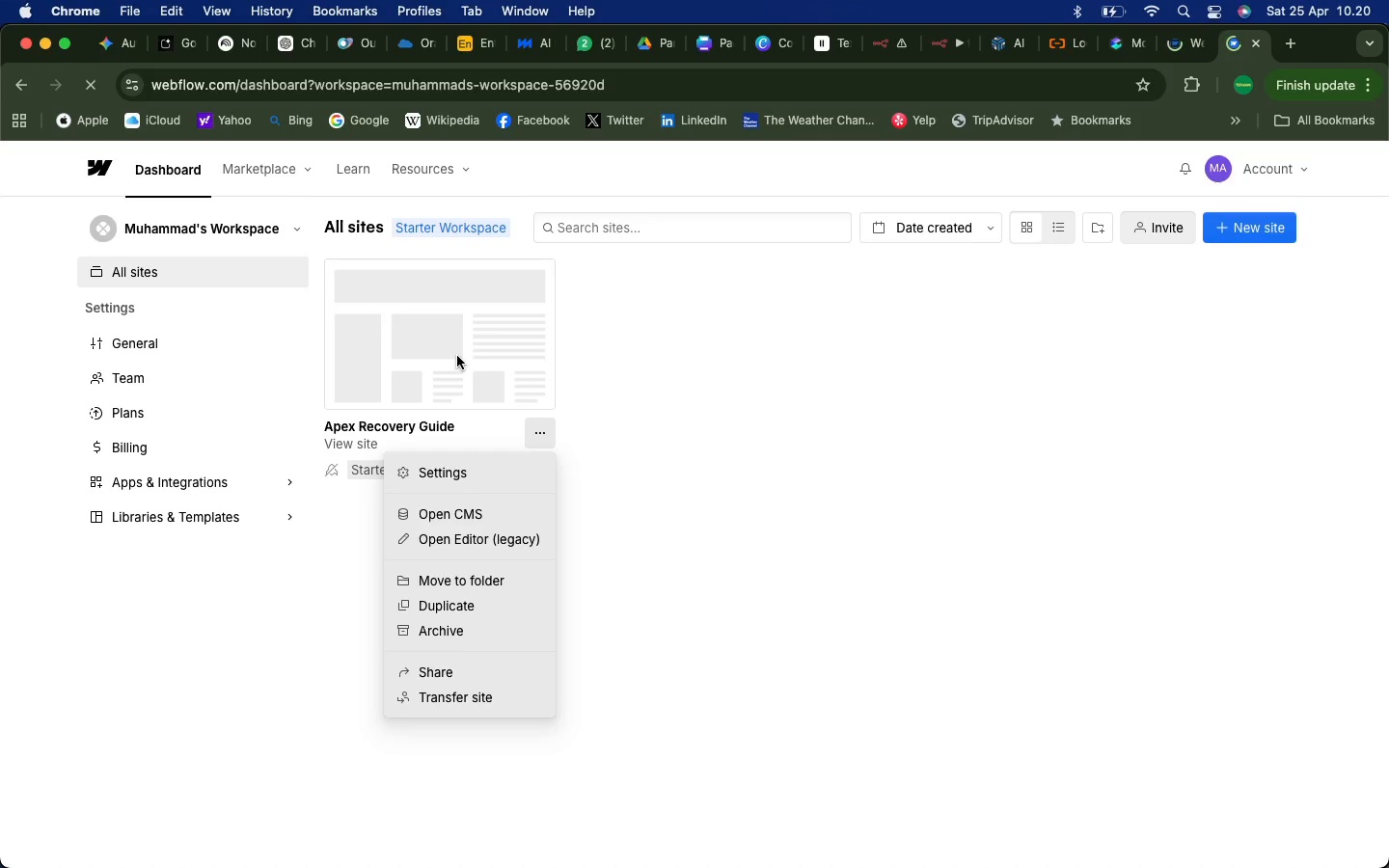 
left_click([464, 540])
 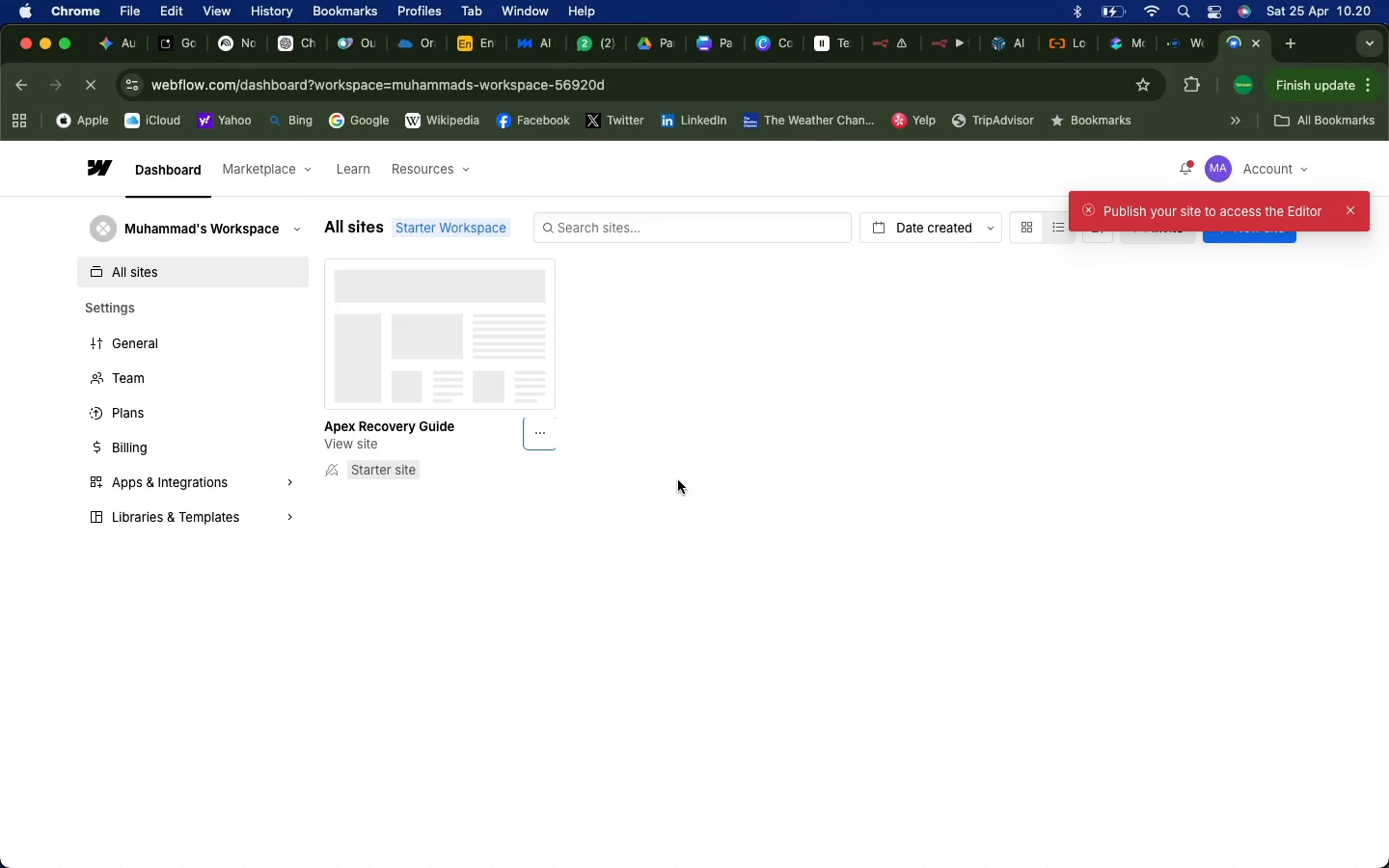 
left_click([483, 329])
 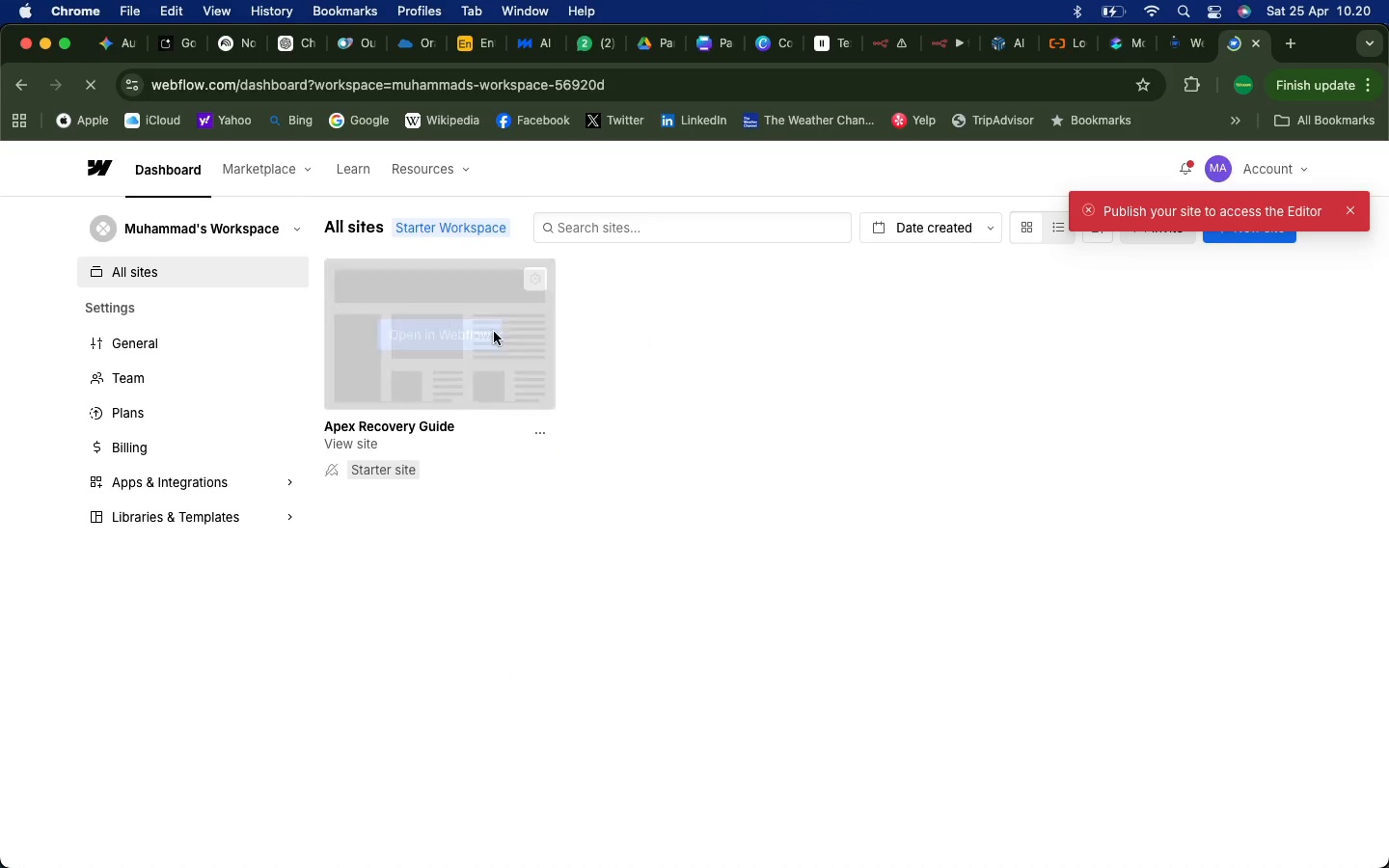 
left_click([425, 333])
 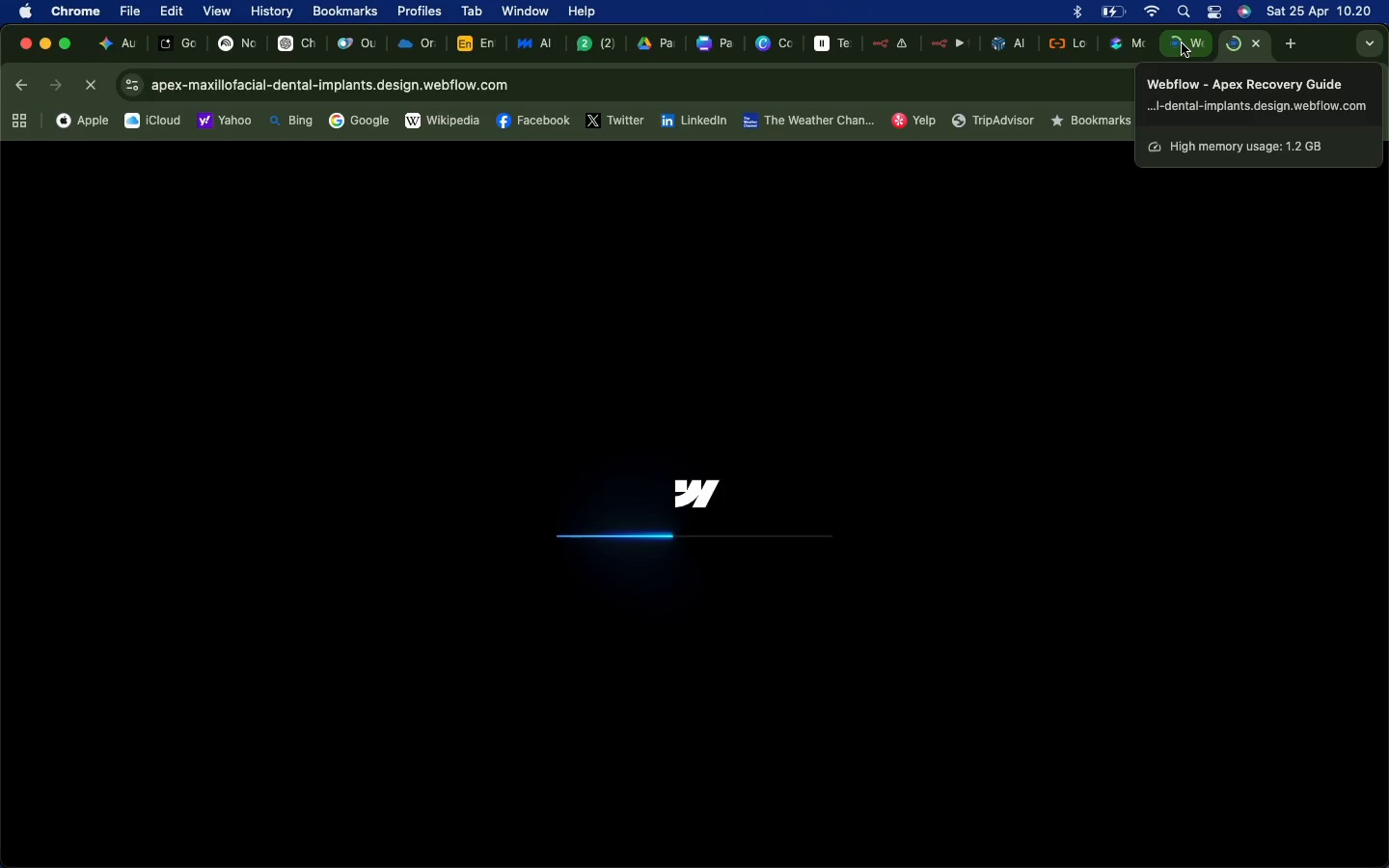 
left_click([1182, 43])
 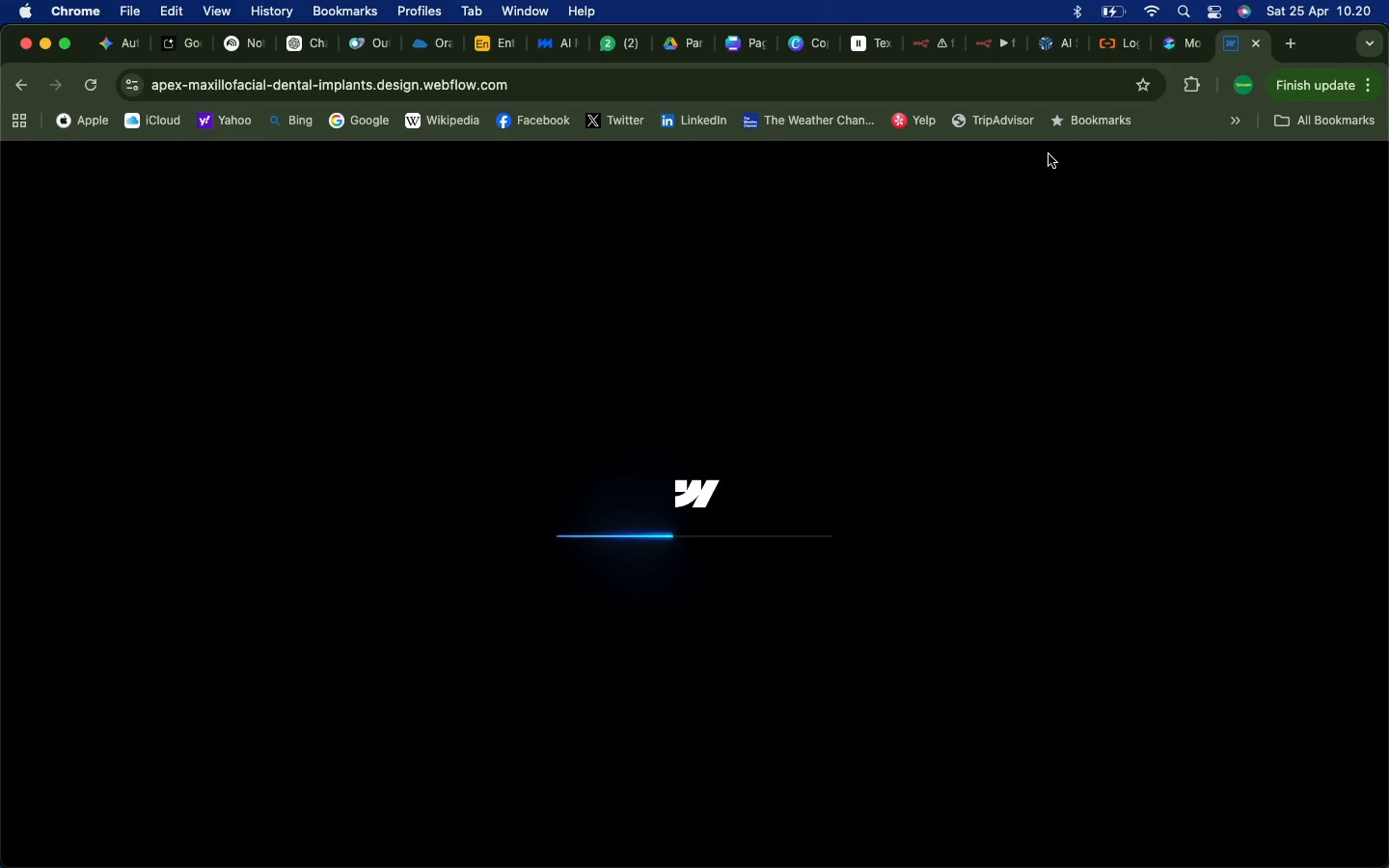 
wait(11.2)
 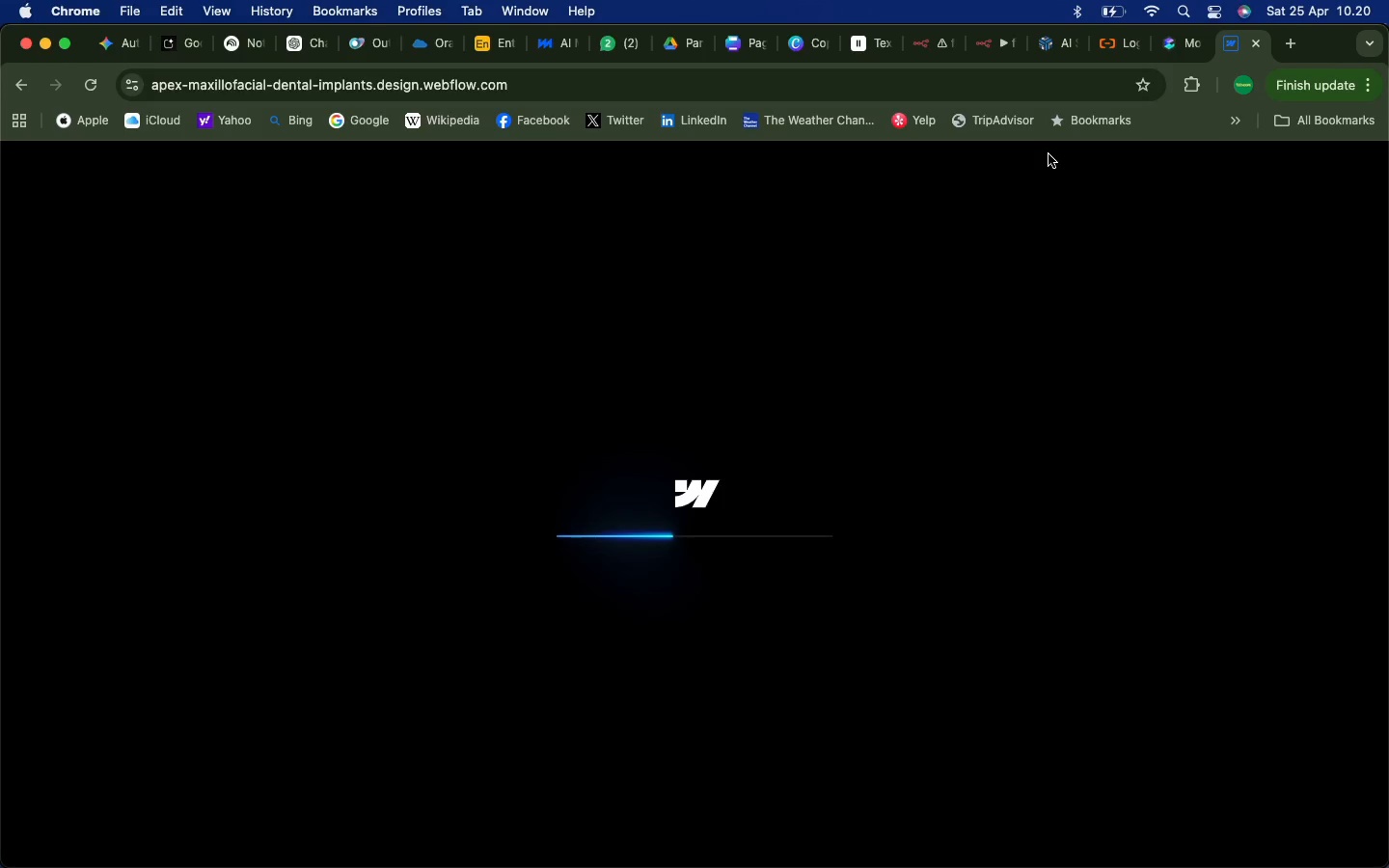 
mouse_move([28, 87])
 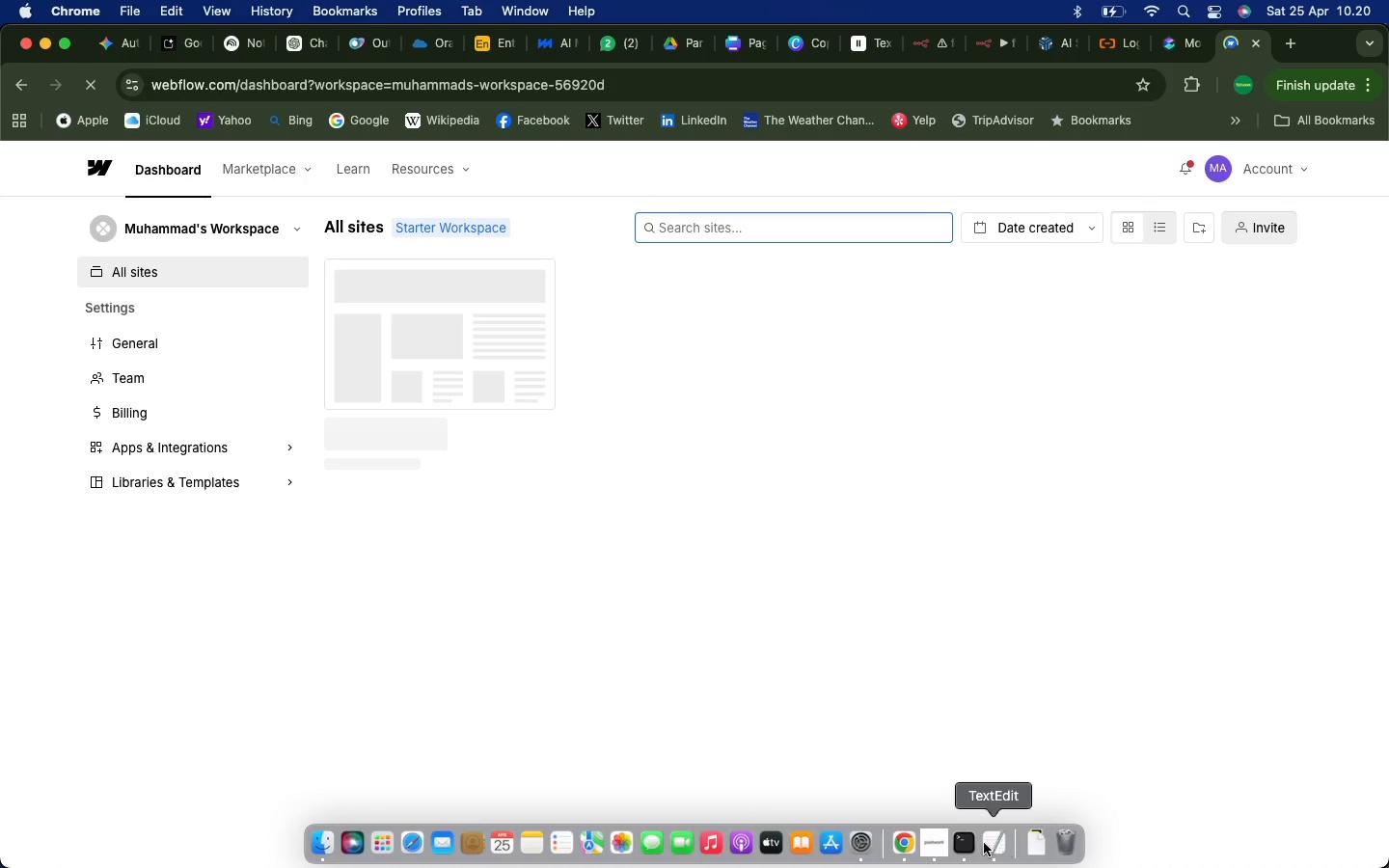 
wait(10.9)
 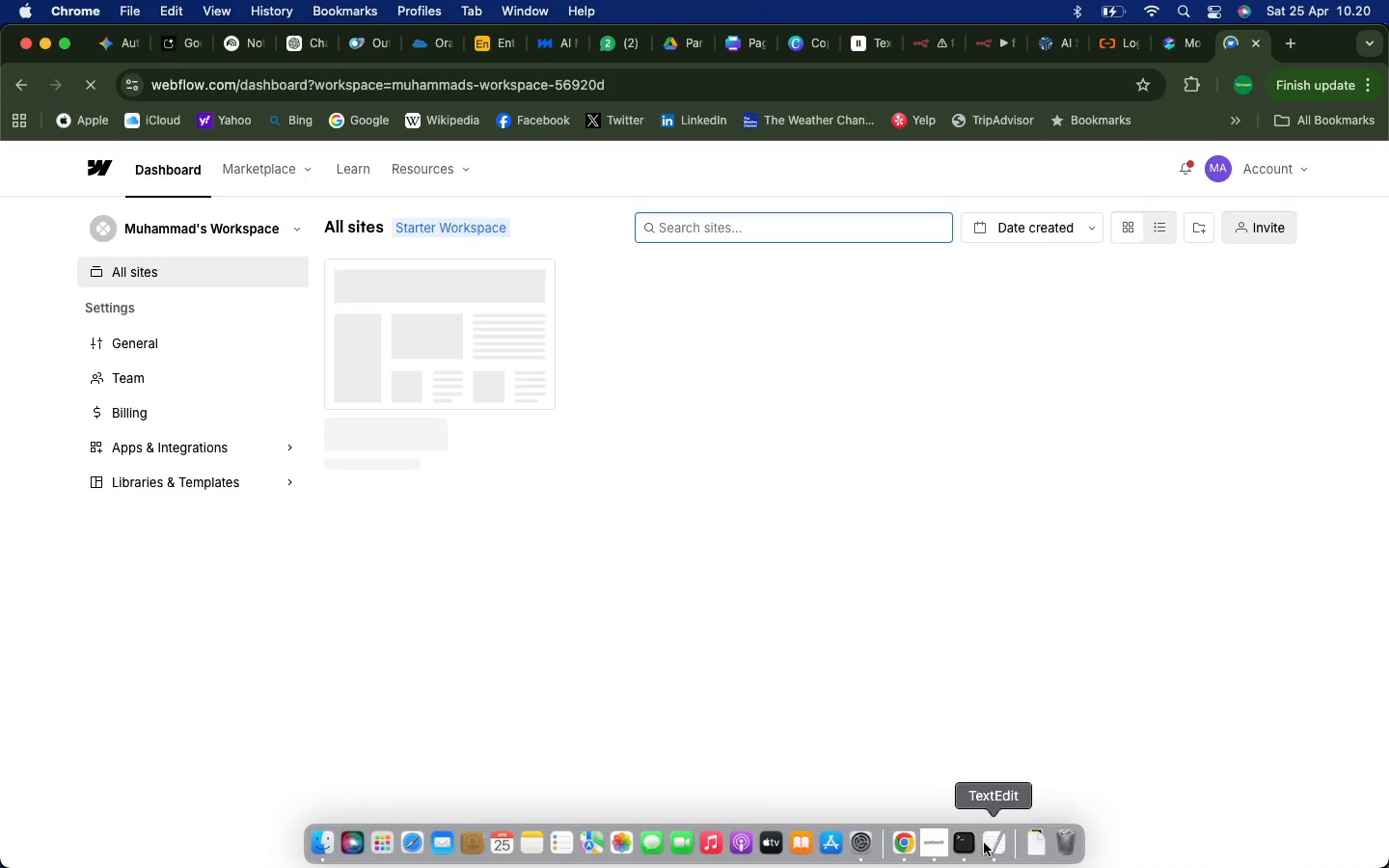 
left_click([531, 283])
 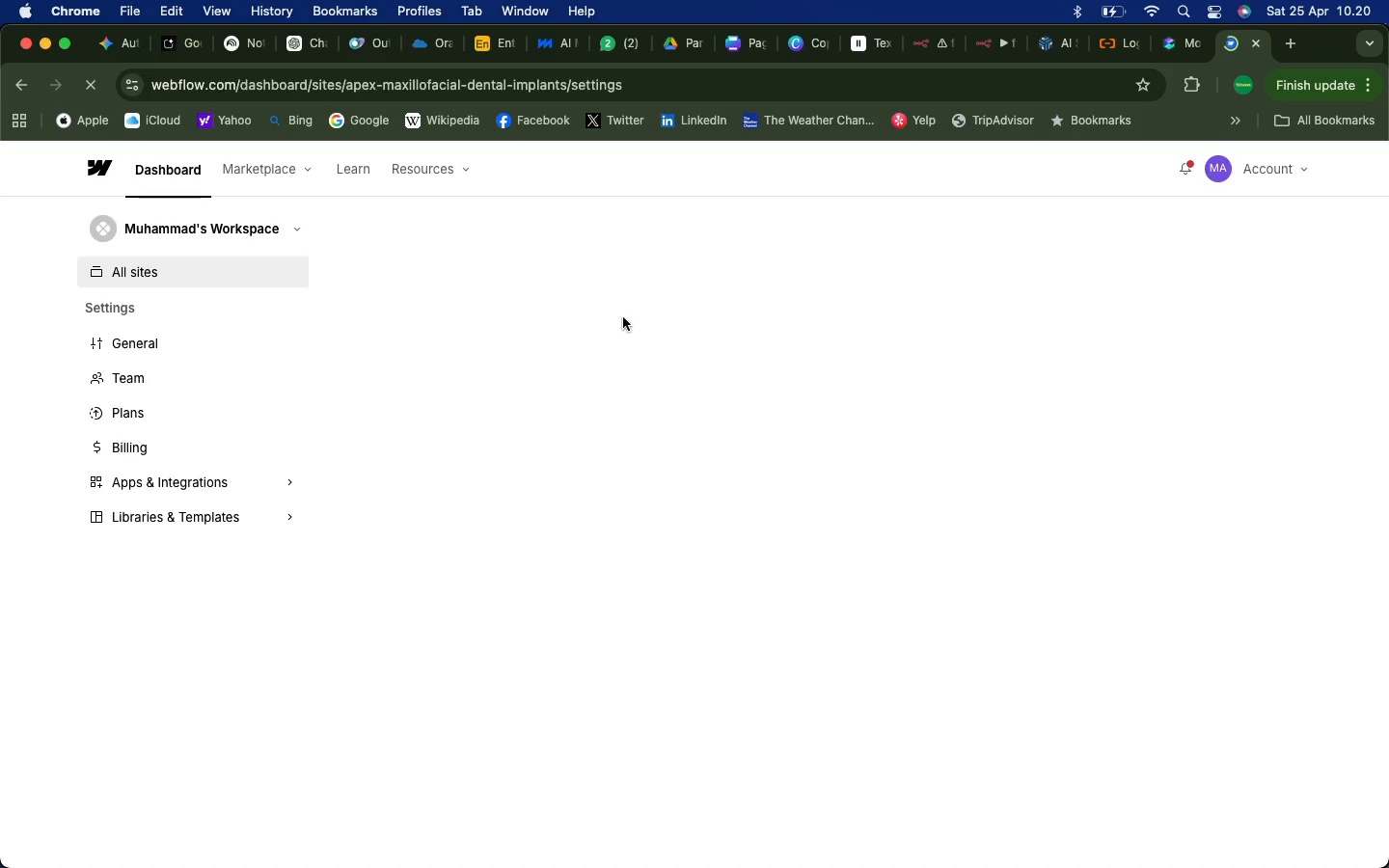 
wait(6.05)
 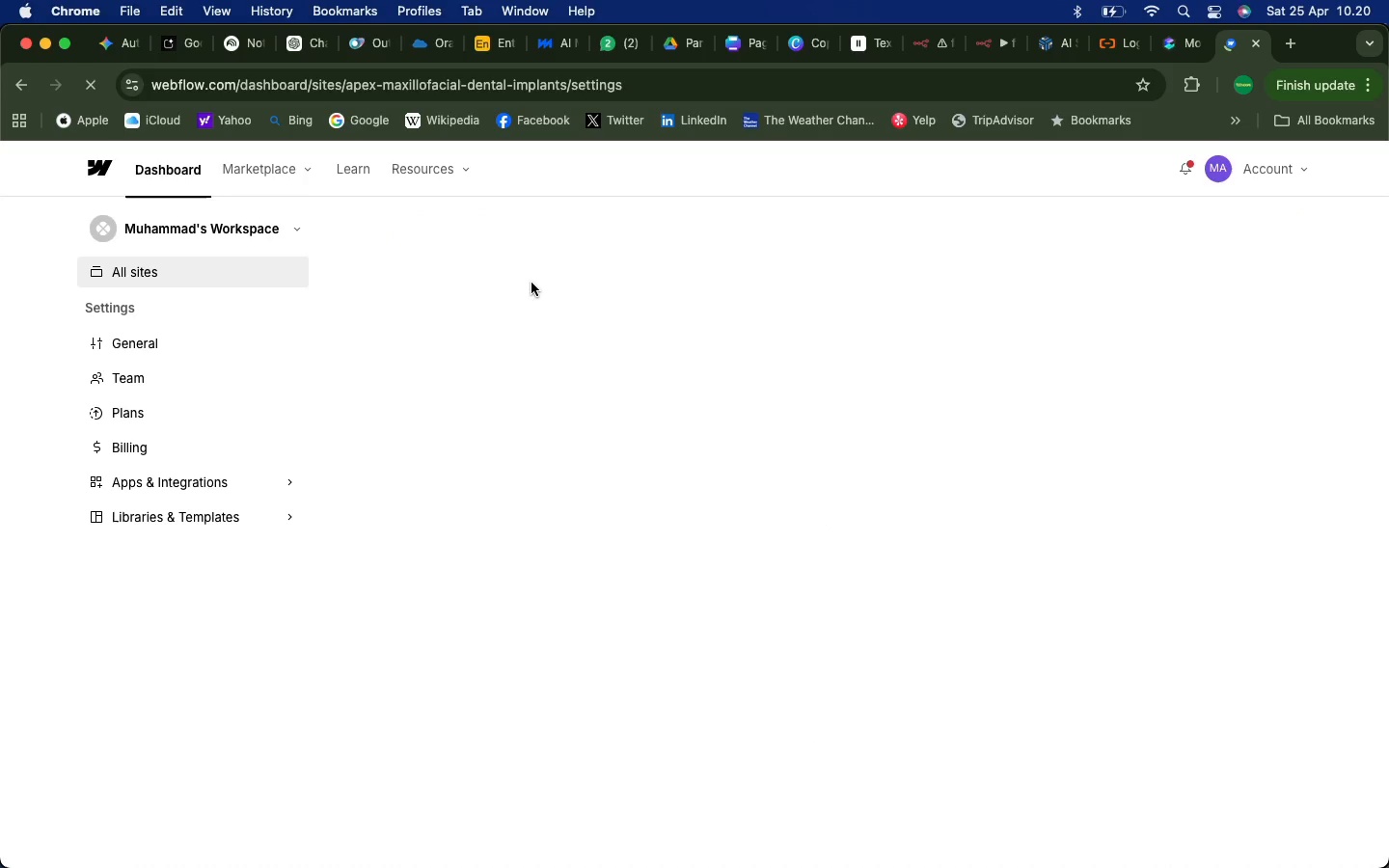 
left_click([417, 298])
 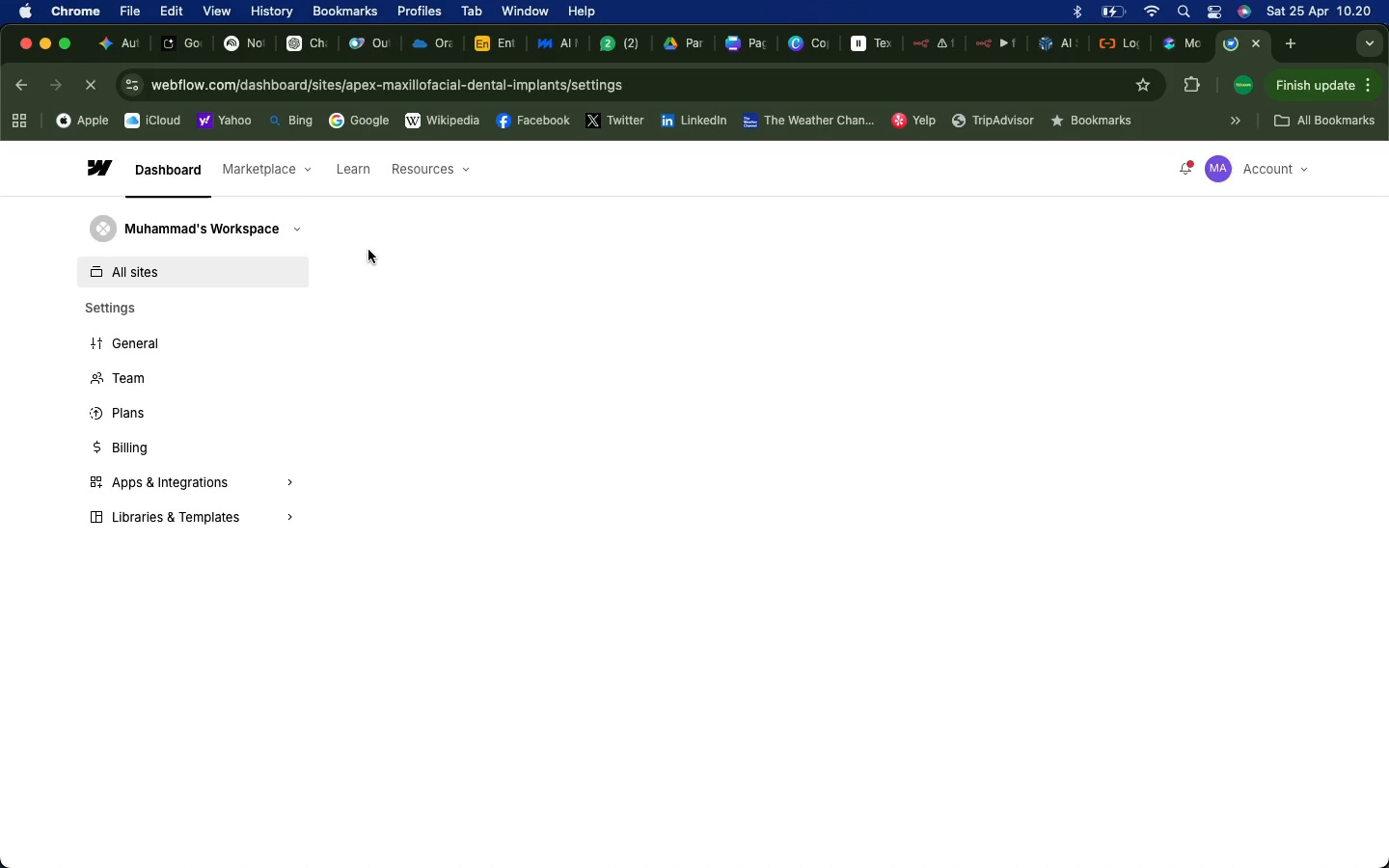 
left_click([368, 242])
 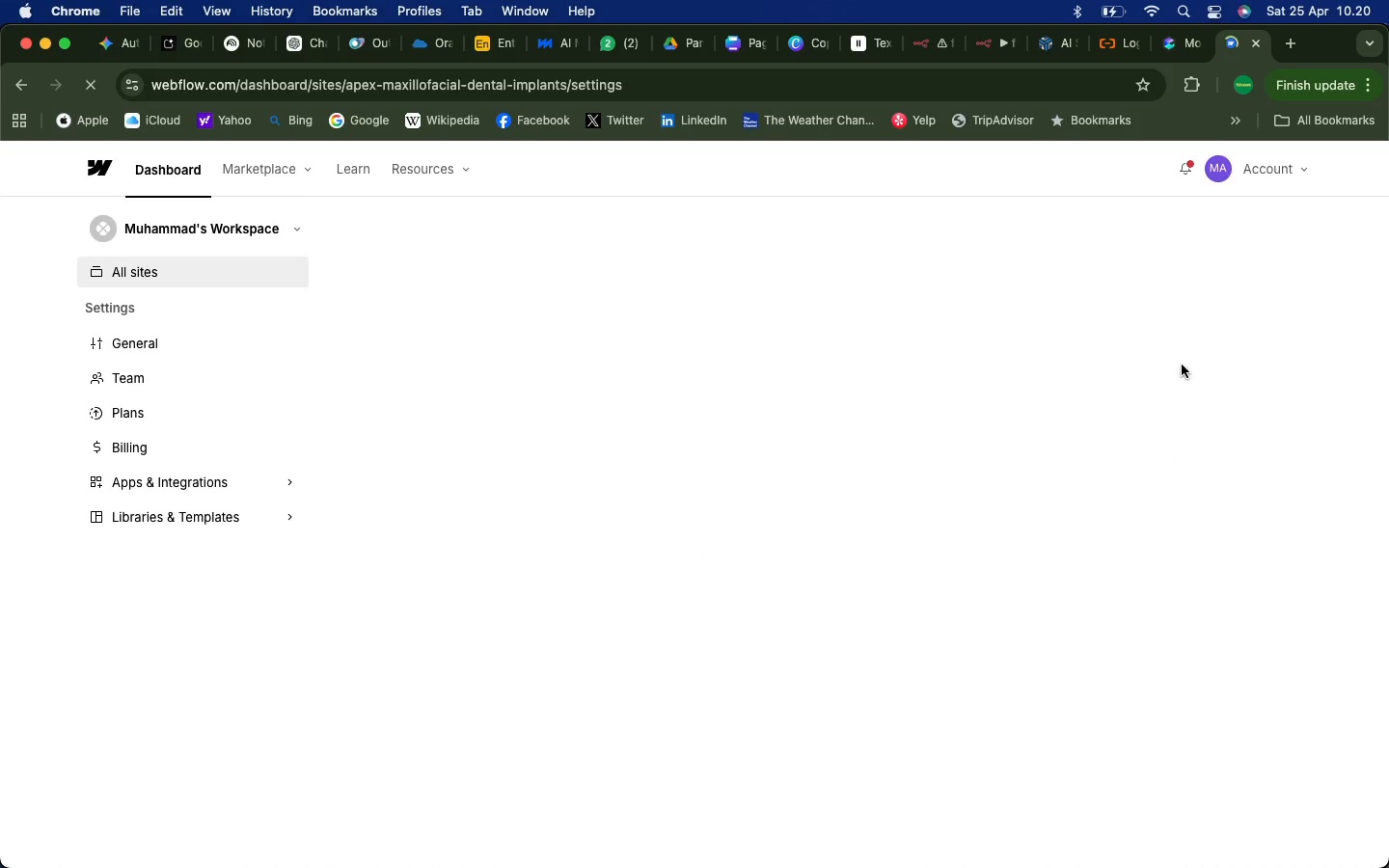 
wait(14.39)
 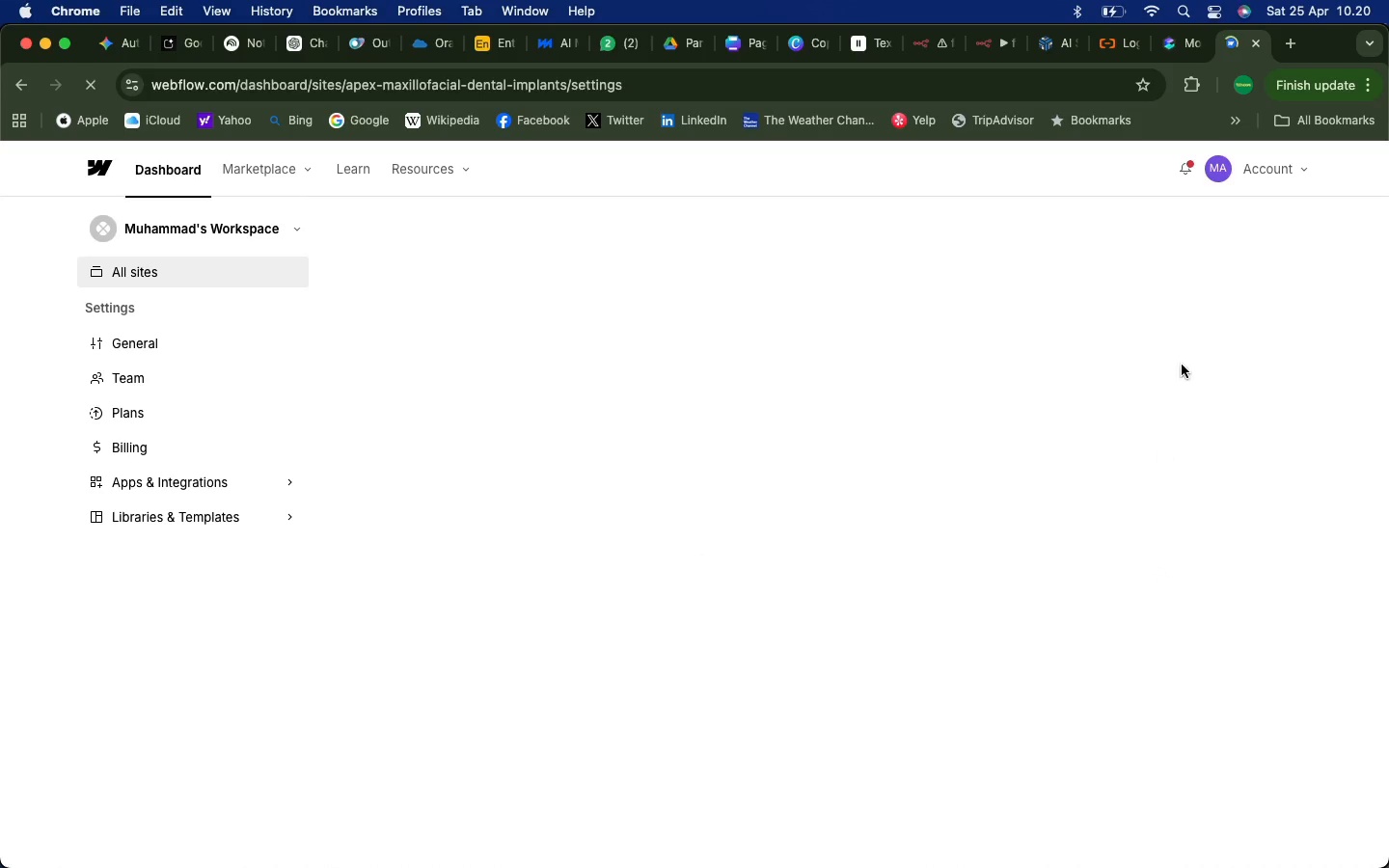 
left_click([1152, 11])
 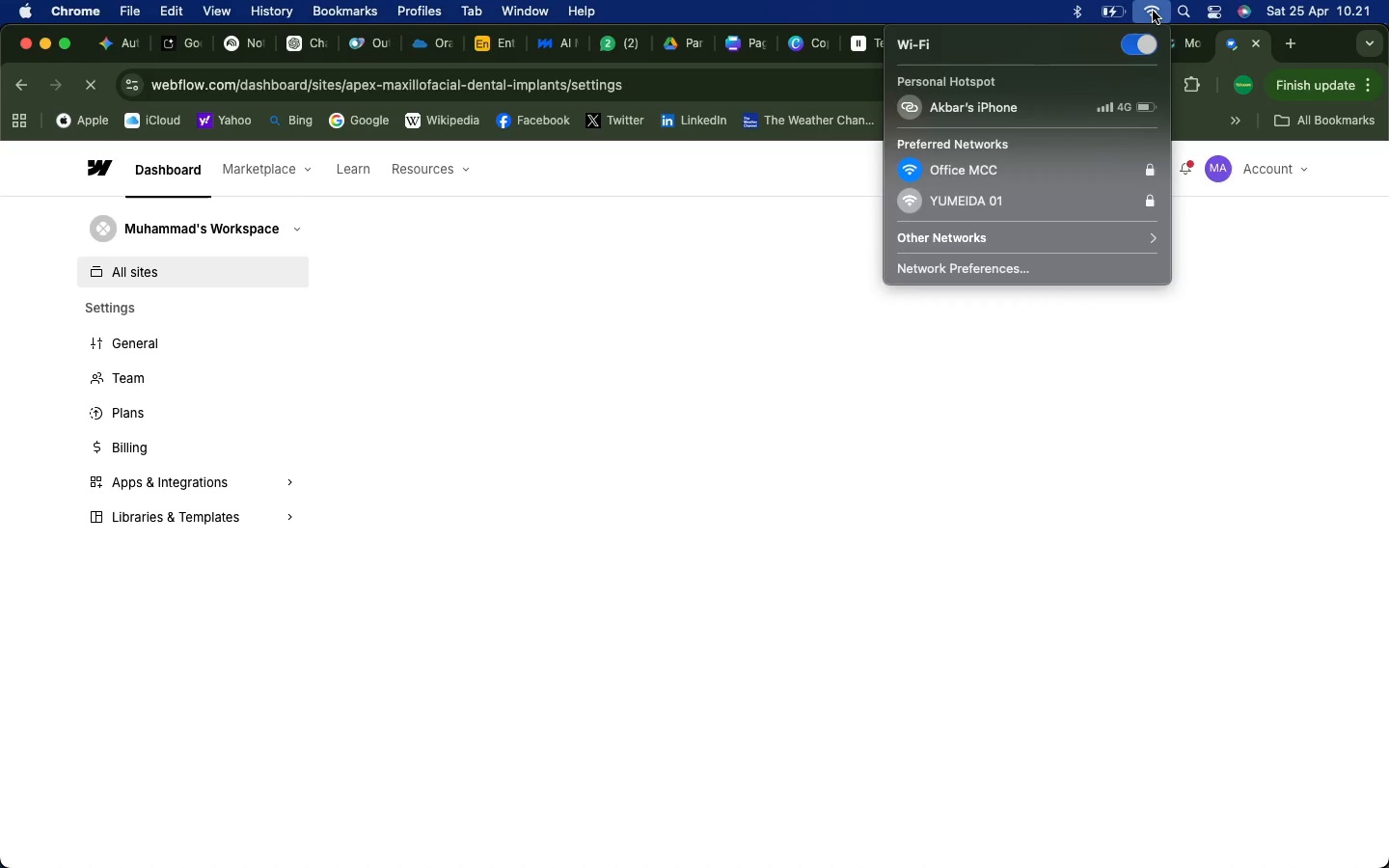 
left_click([1153, 11])
 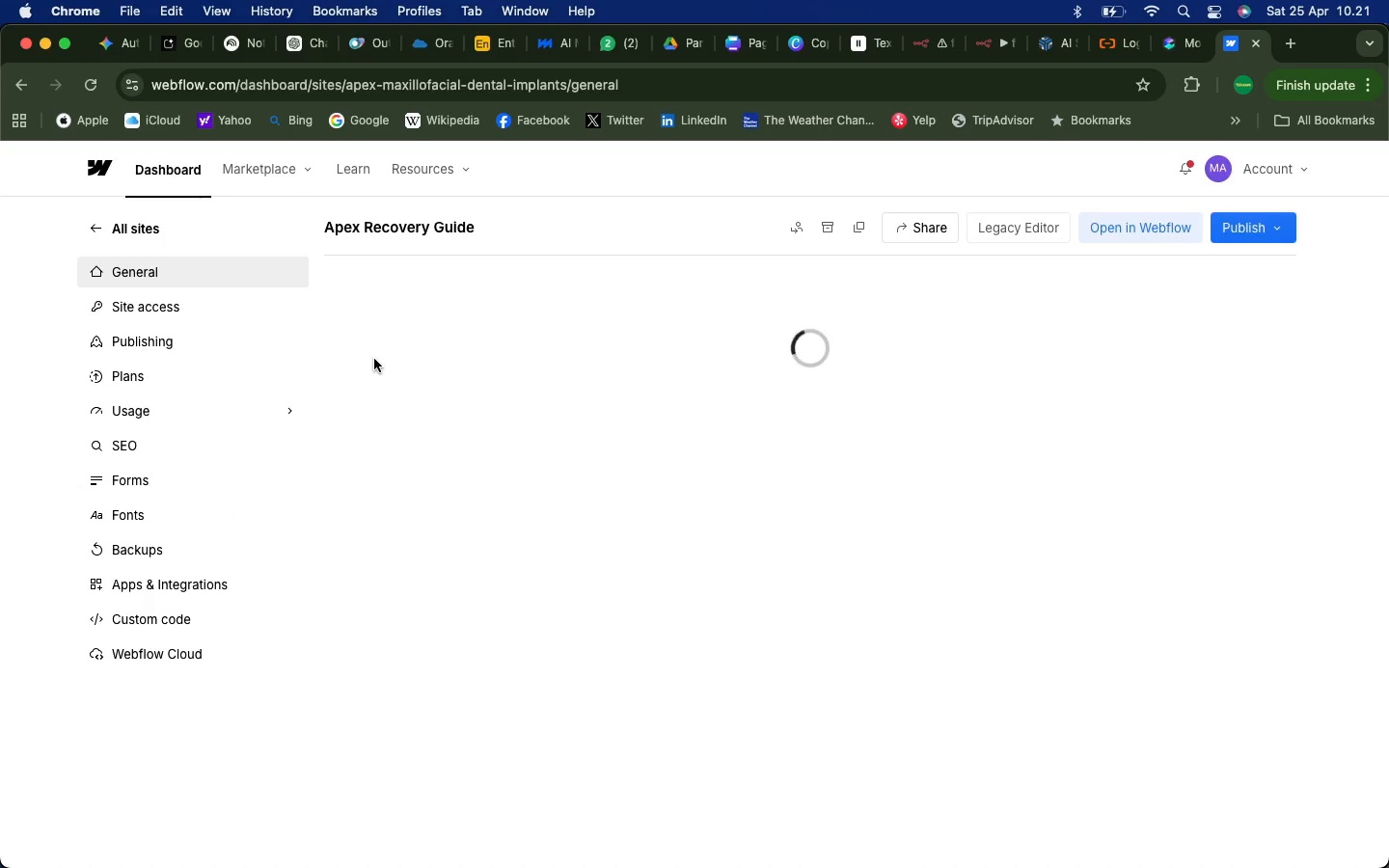 
wait(19.09)
 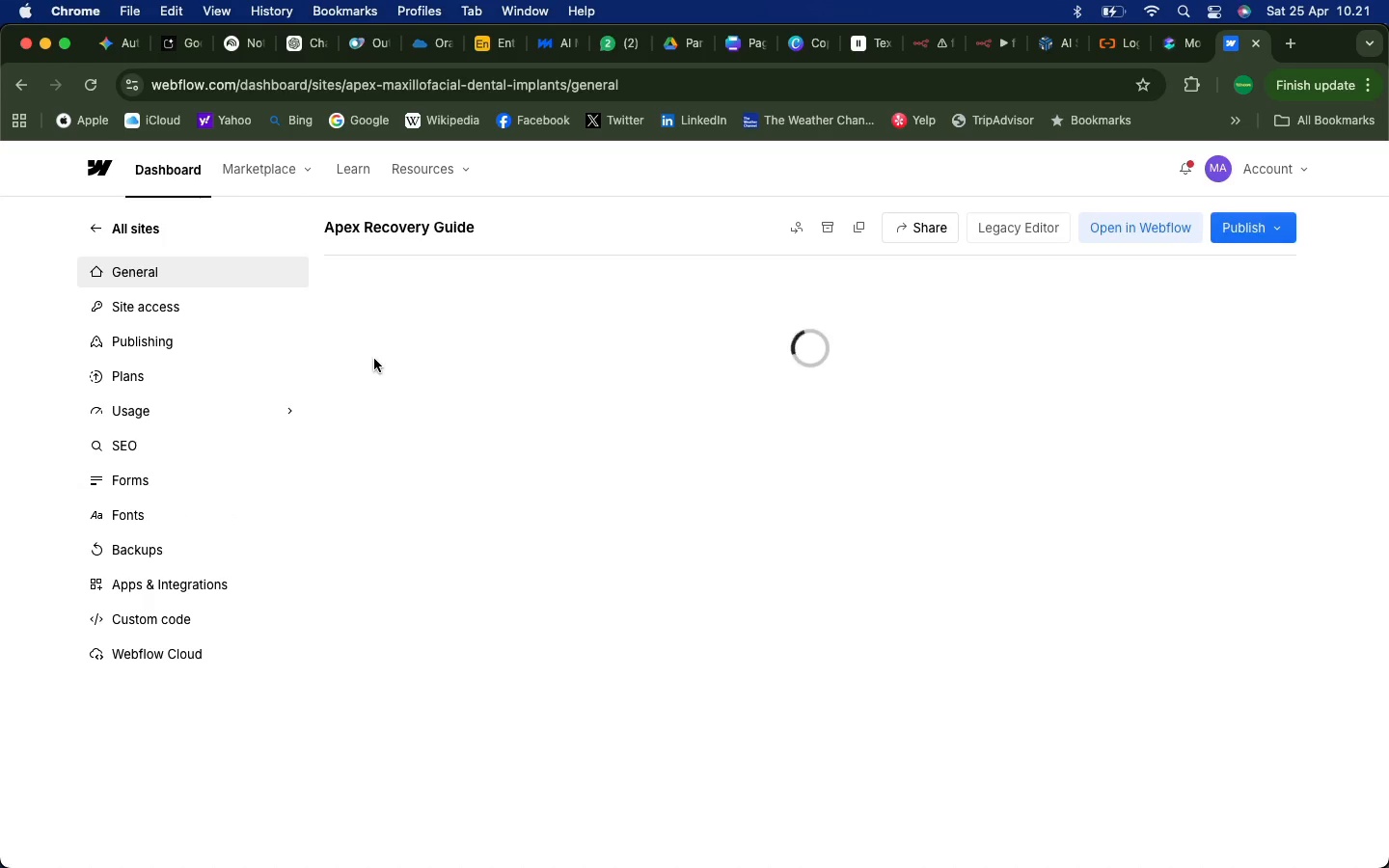 
left_click([1117, 231])
 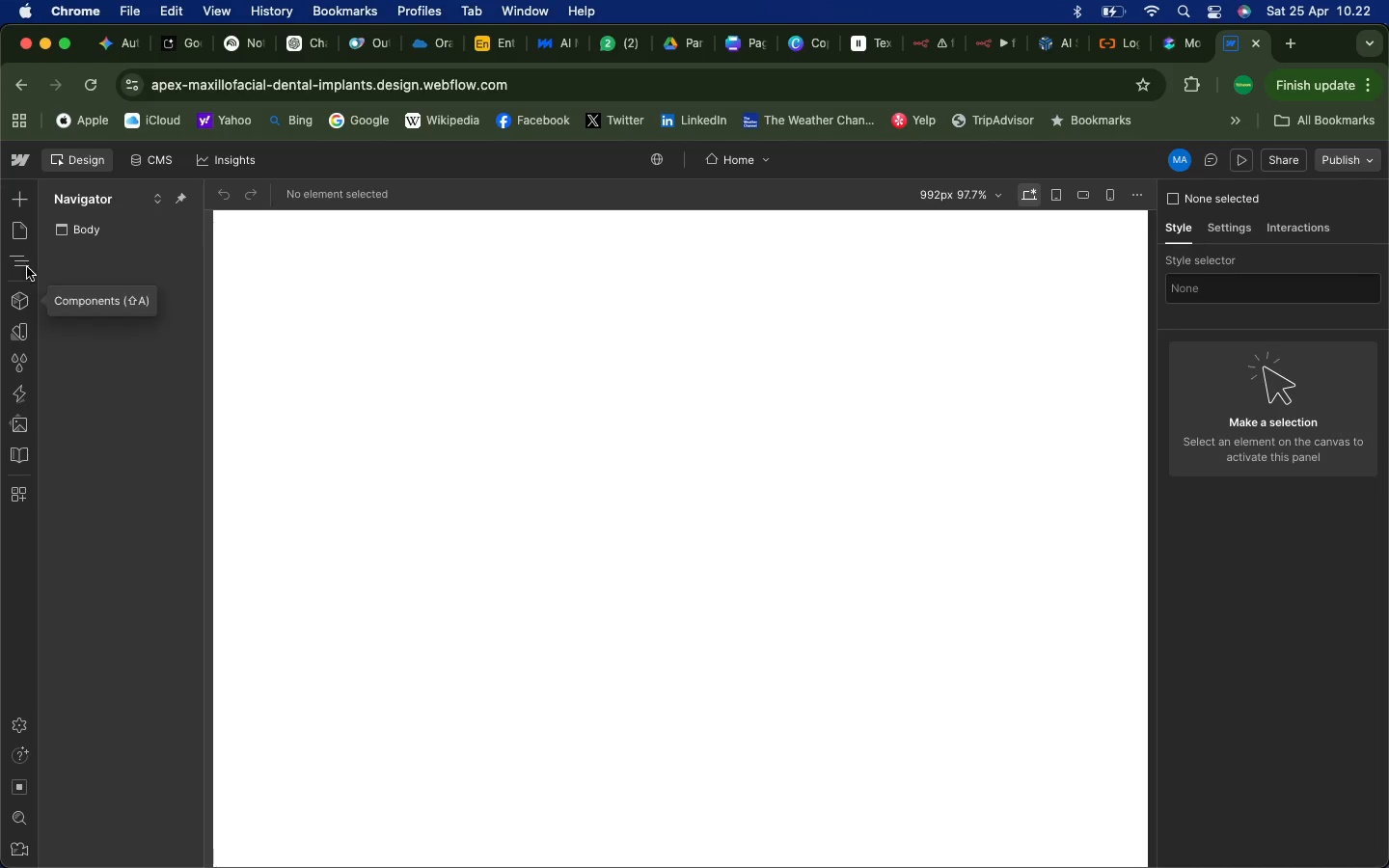 
wait(54.98)
 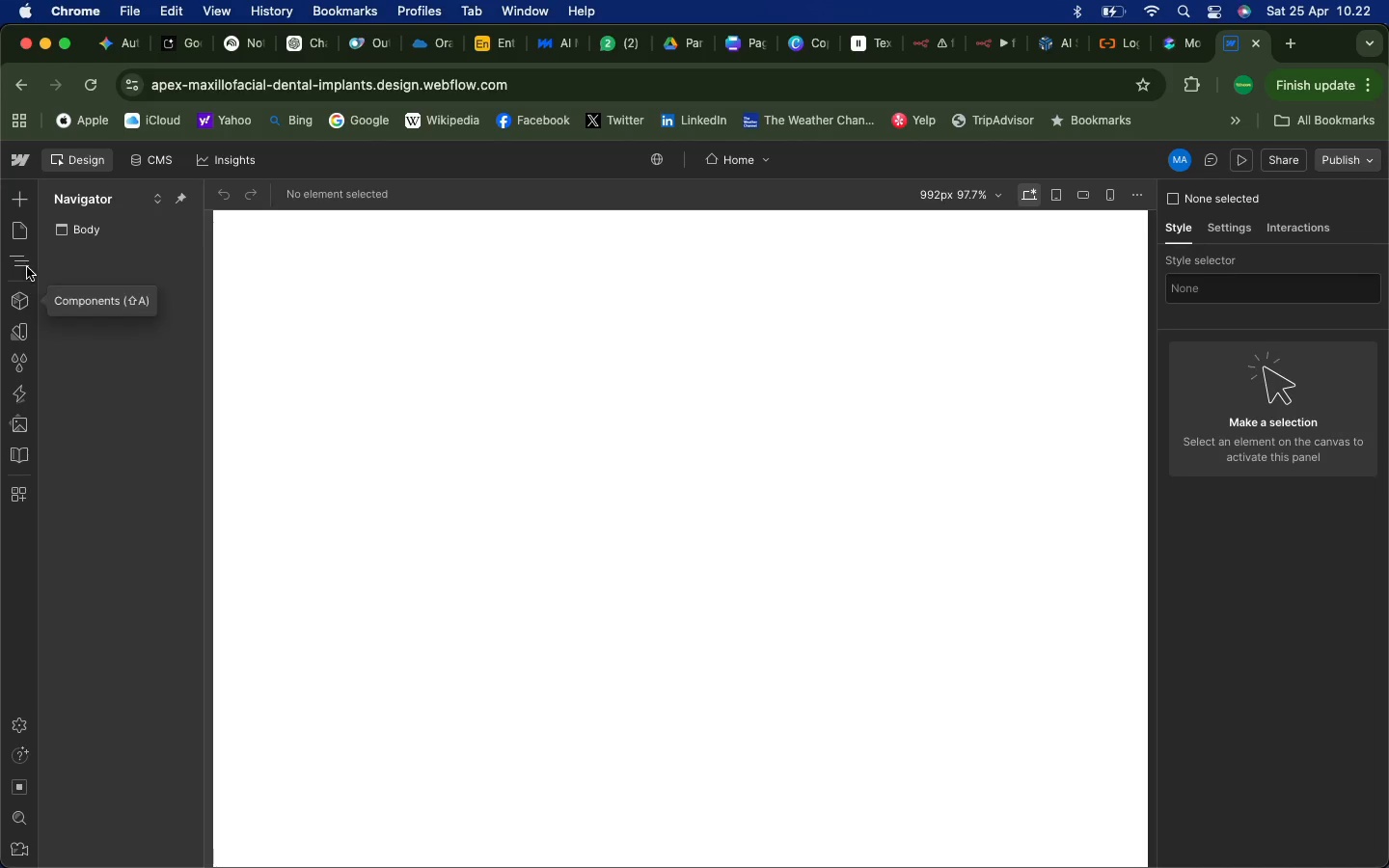 
left_click([25, 158])
 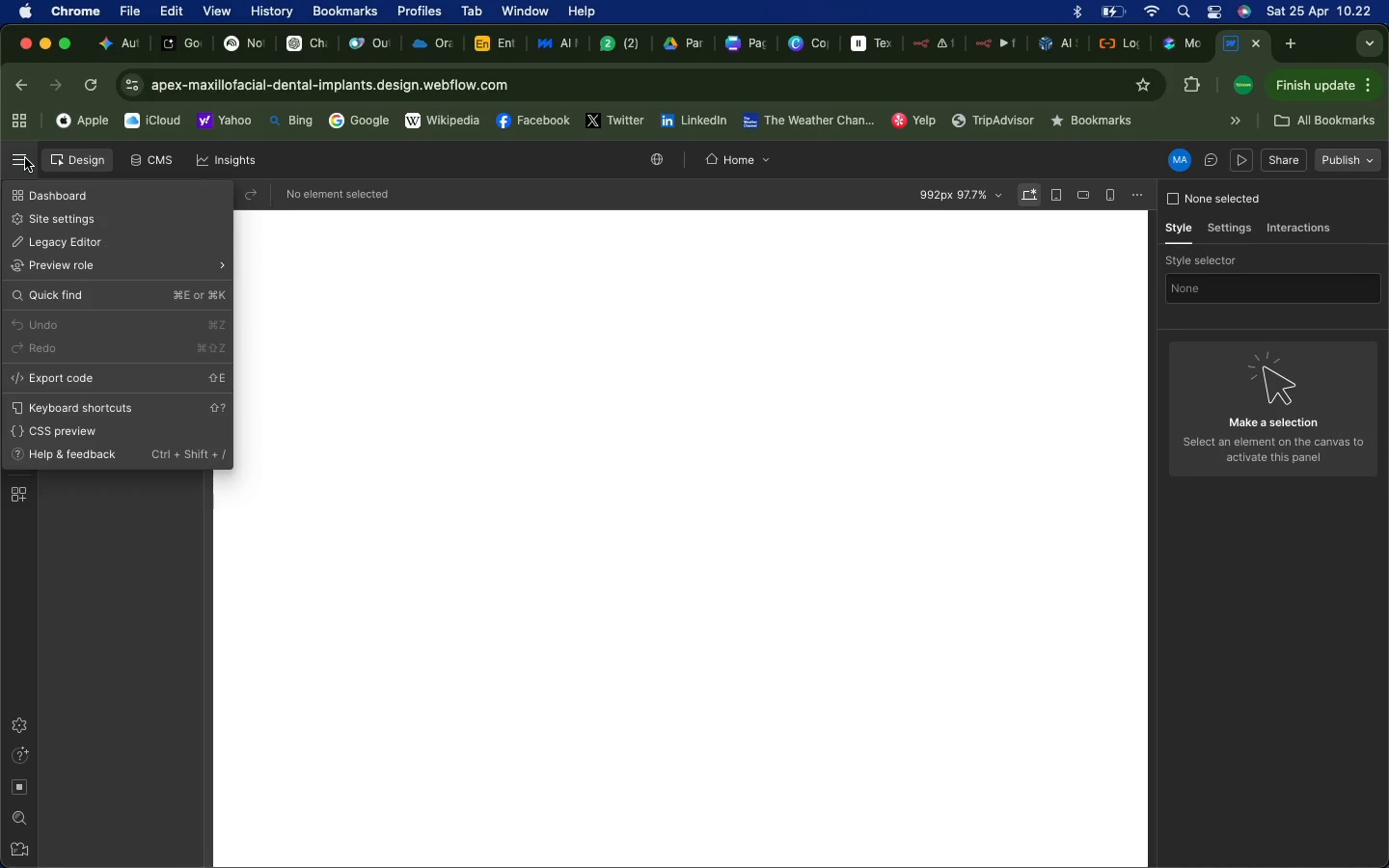 
left_click([25, 158])
 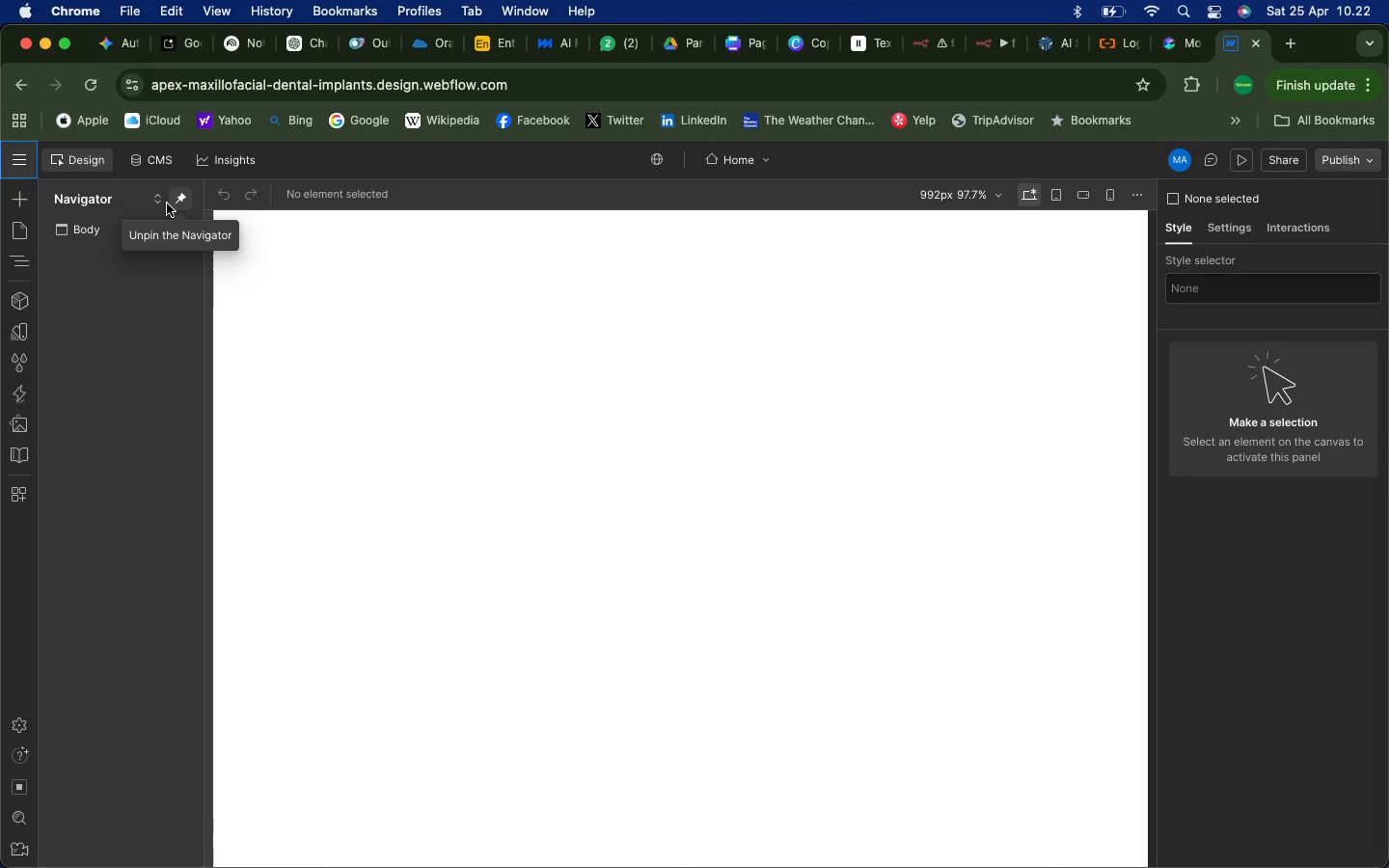 
left_click([157, 201])
 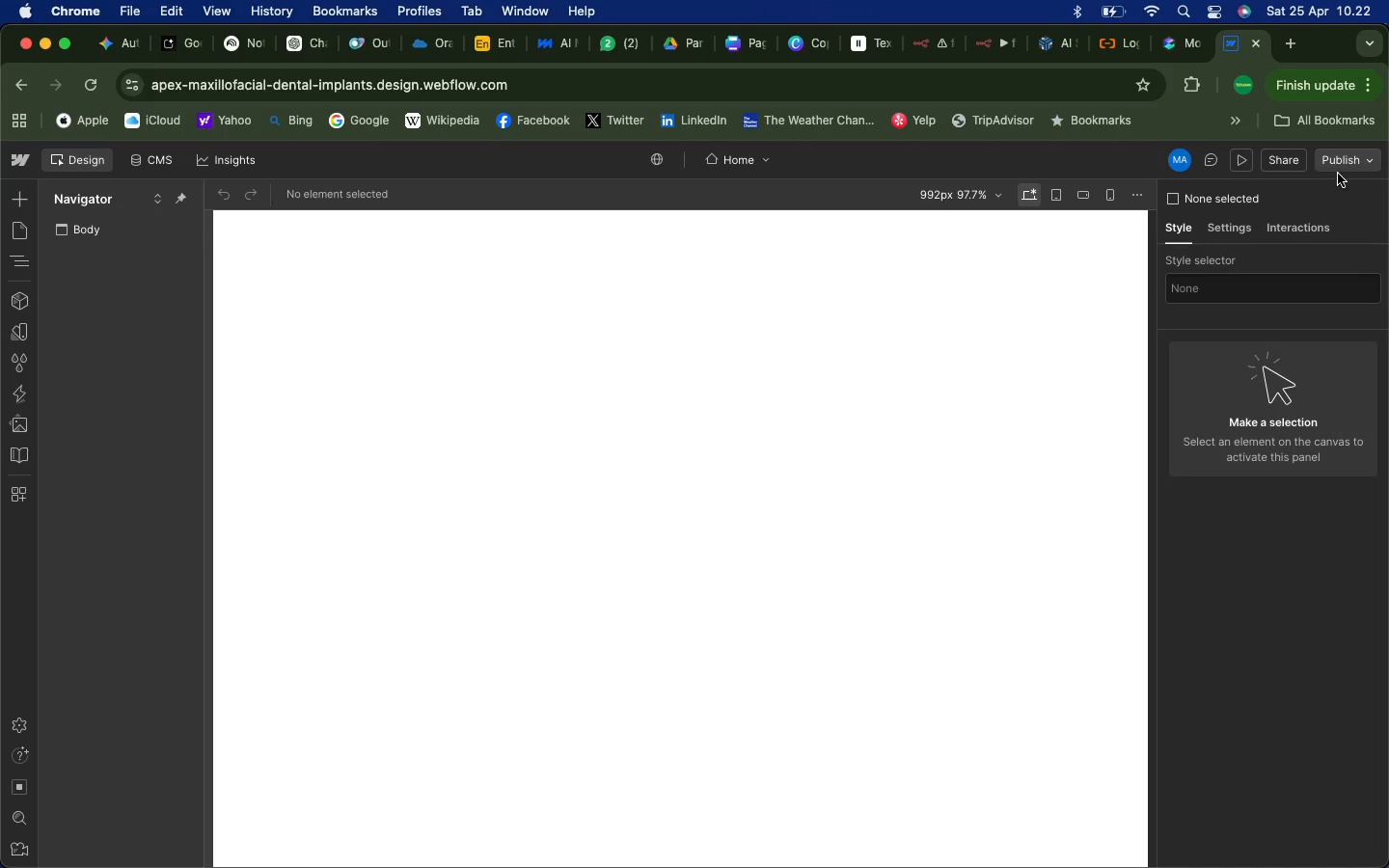 
wait(5.74)
 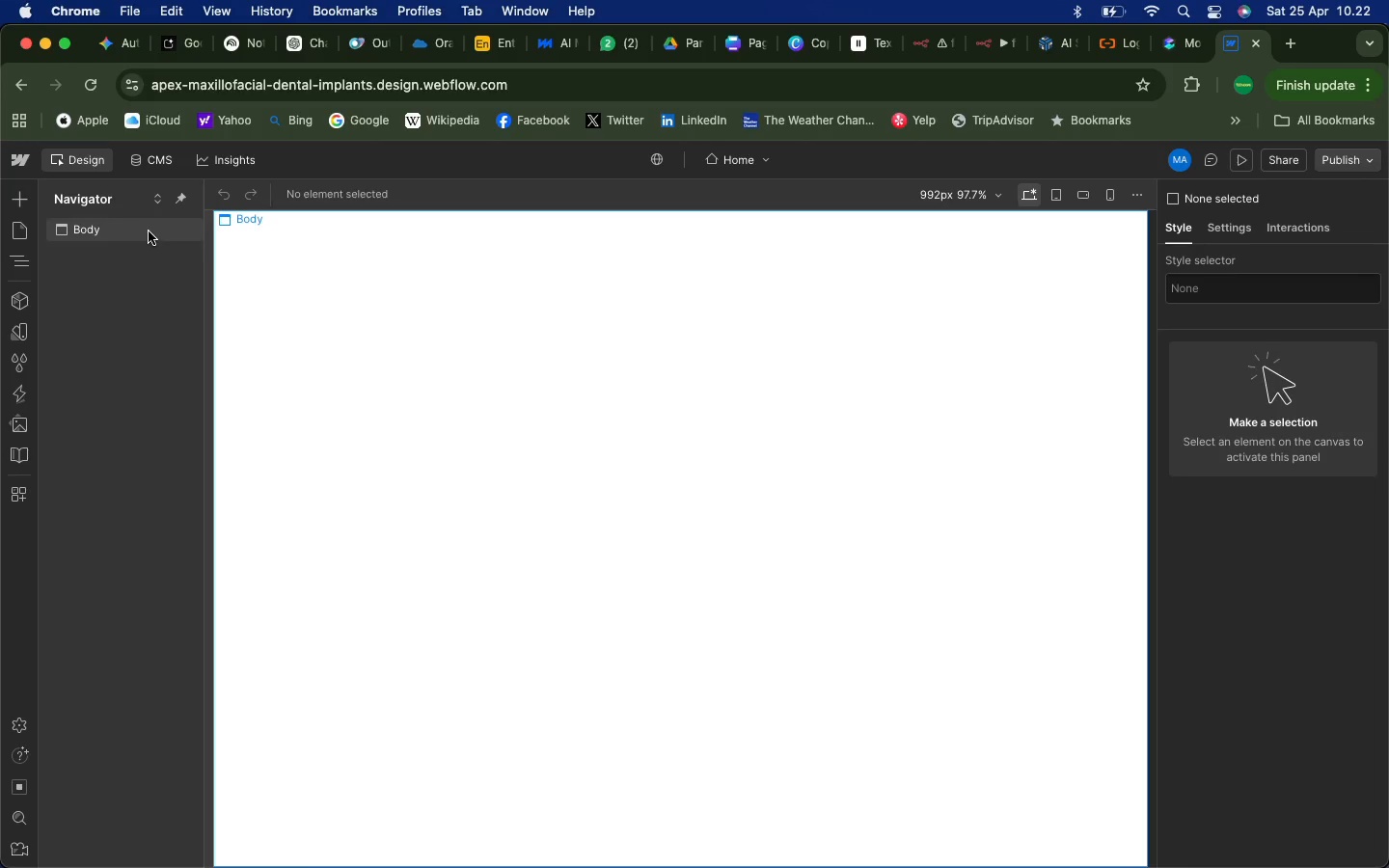 
left_click([1369, 163])
 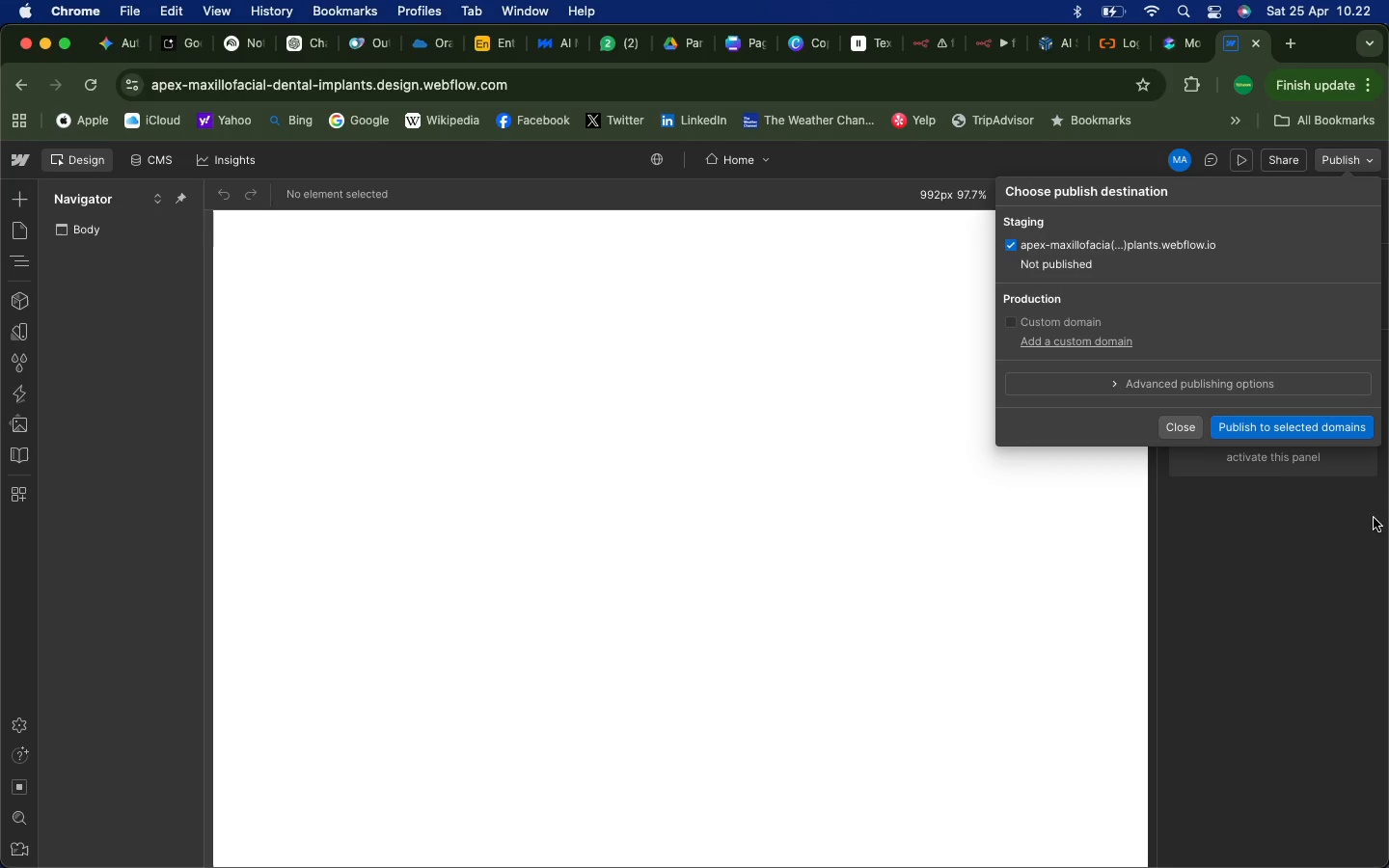 
left_click([1305, 563])
 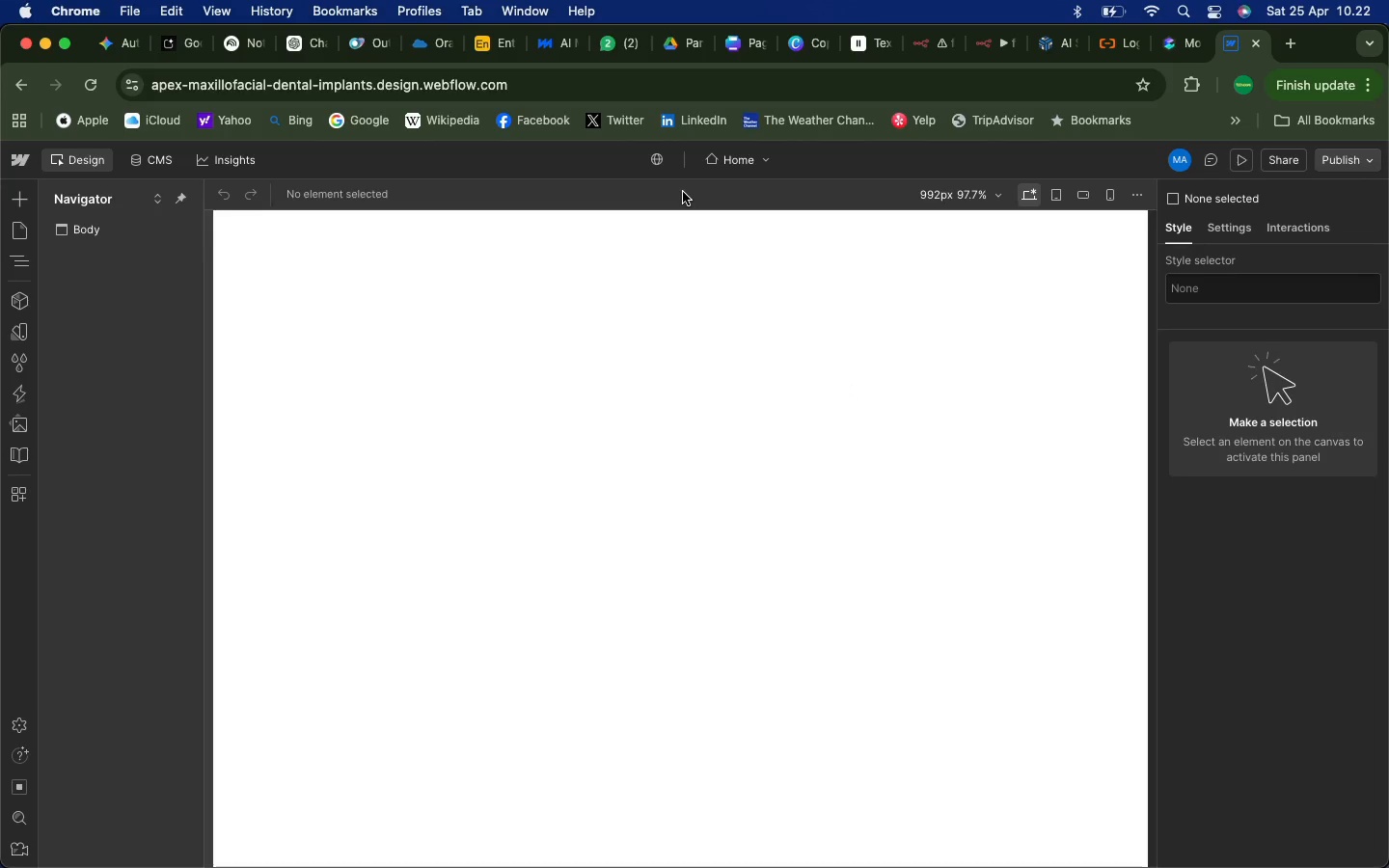 
scroll: coordinate [18, 622], scroll_direction: up, amount: 1.0
 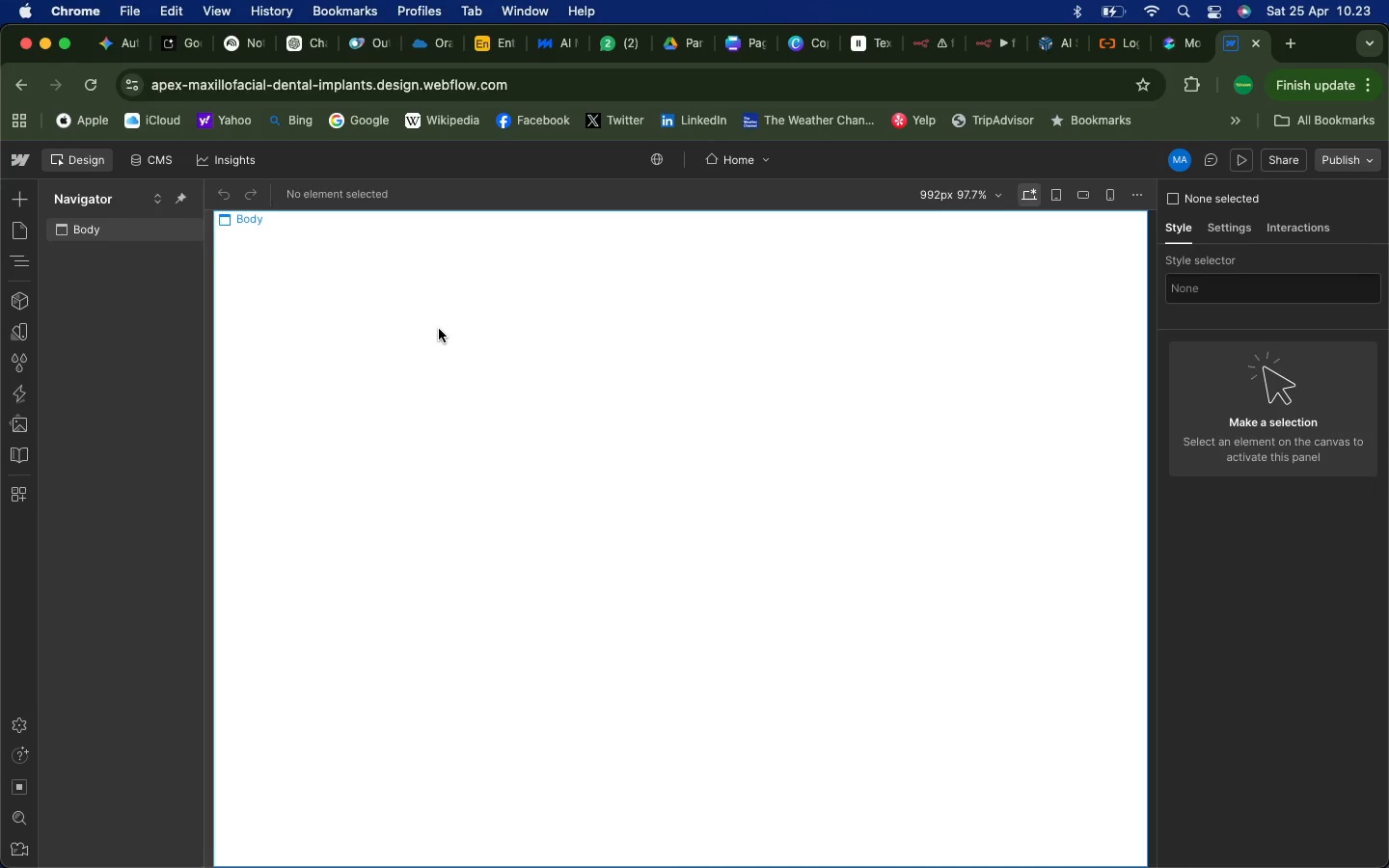 
wait(42.43)
 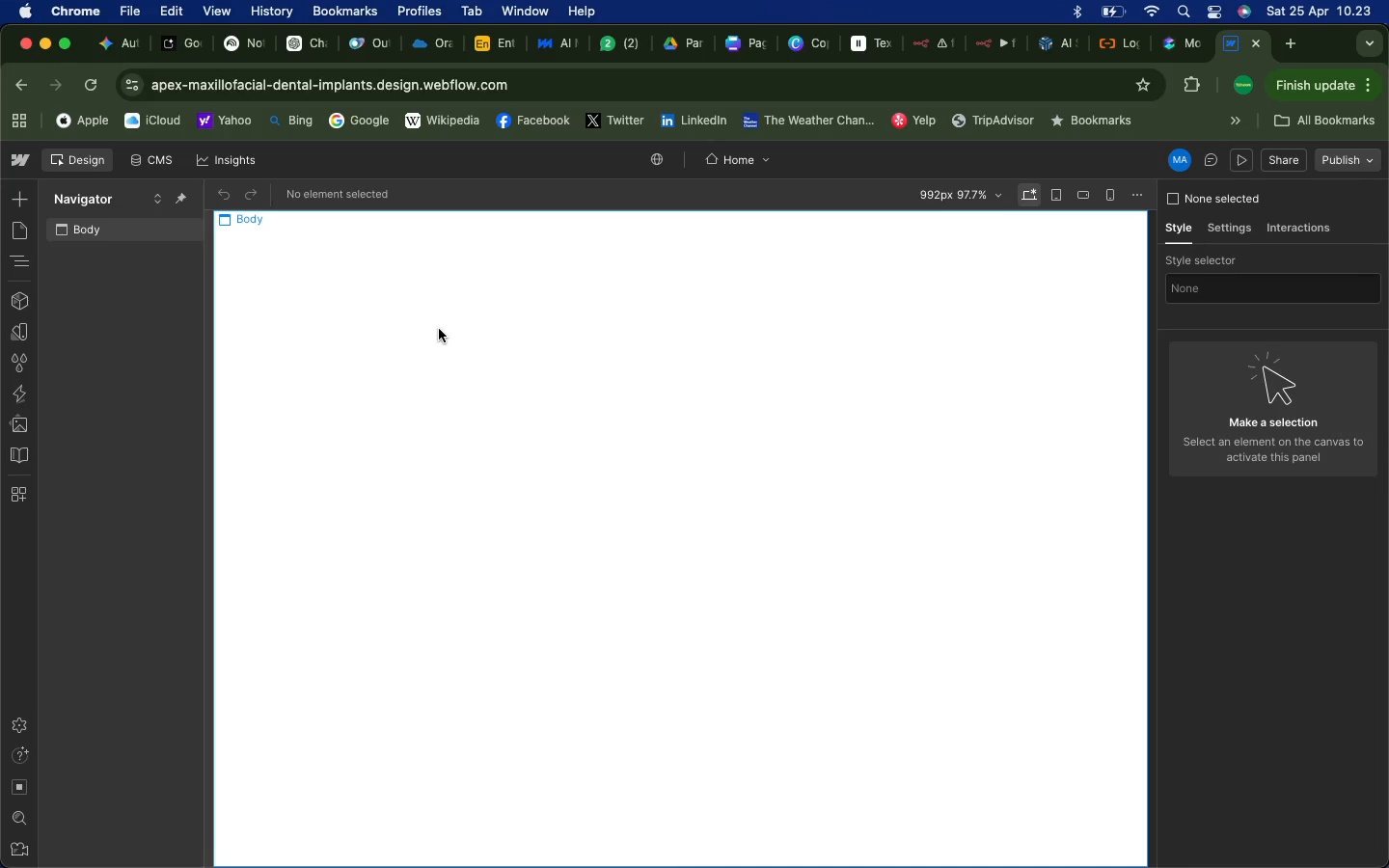 
scroll: coordinate [436, 335], scroll_direction: up, amount: 8.0
 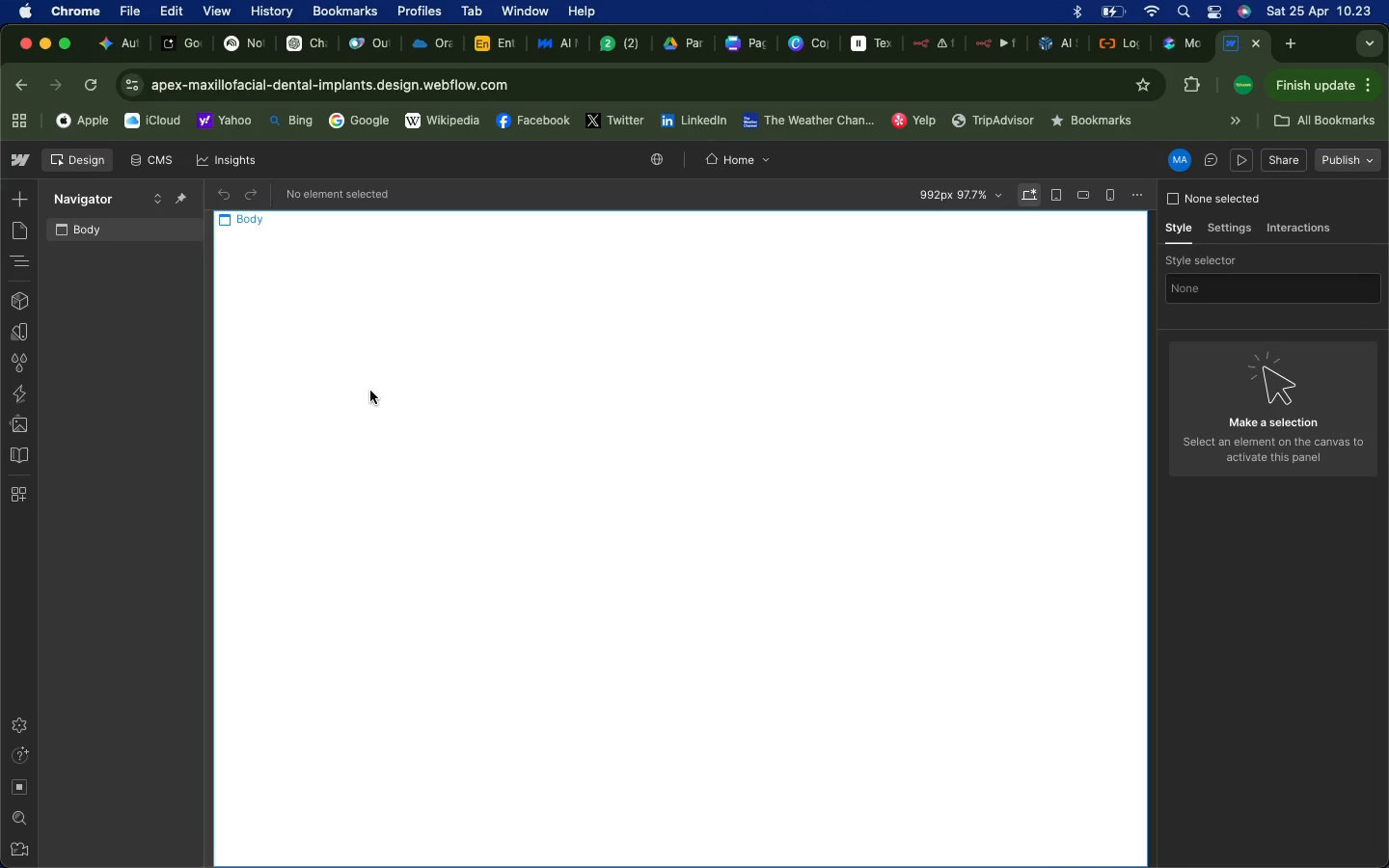 
key(Meta+Z)
 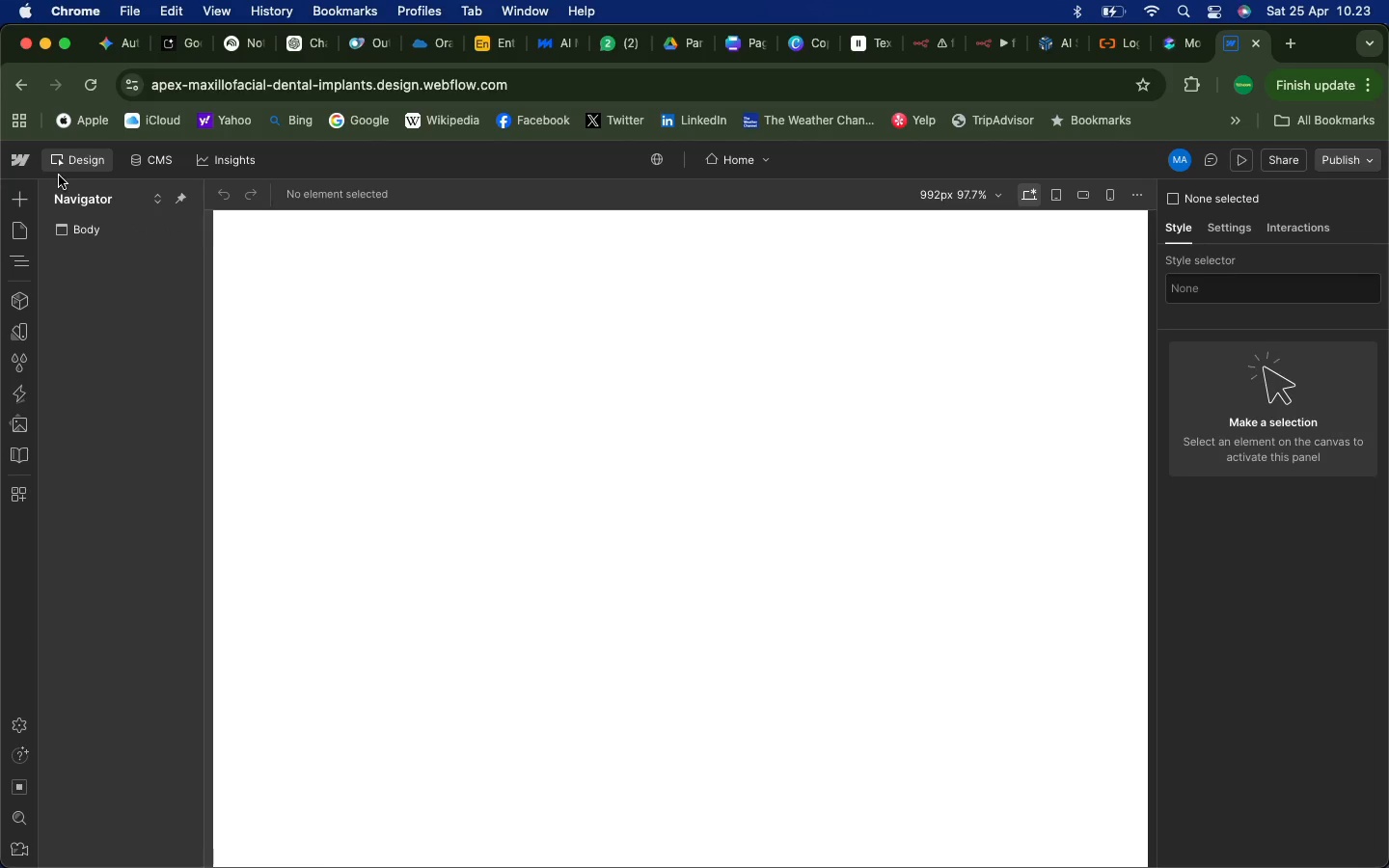 
wait(24.28)
 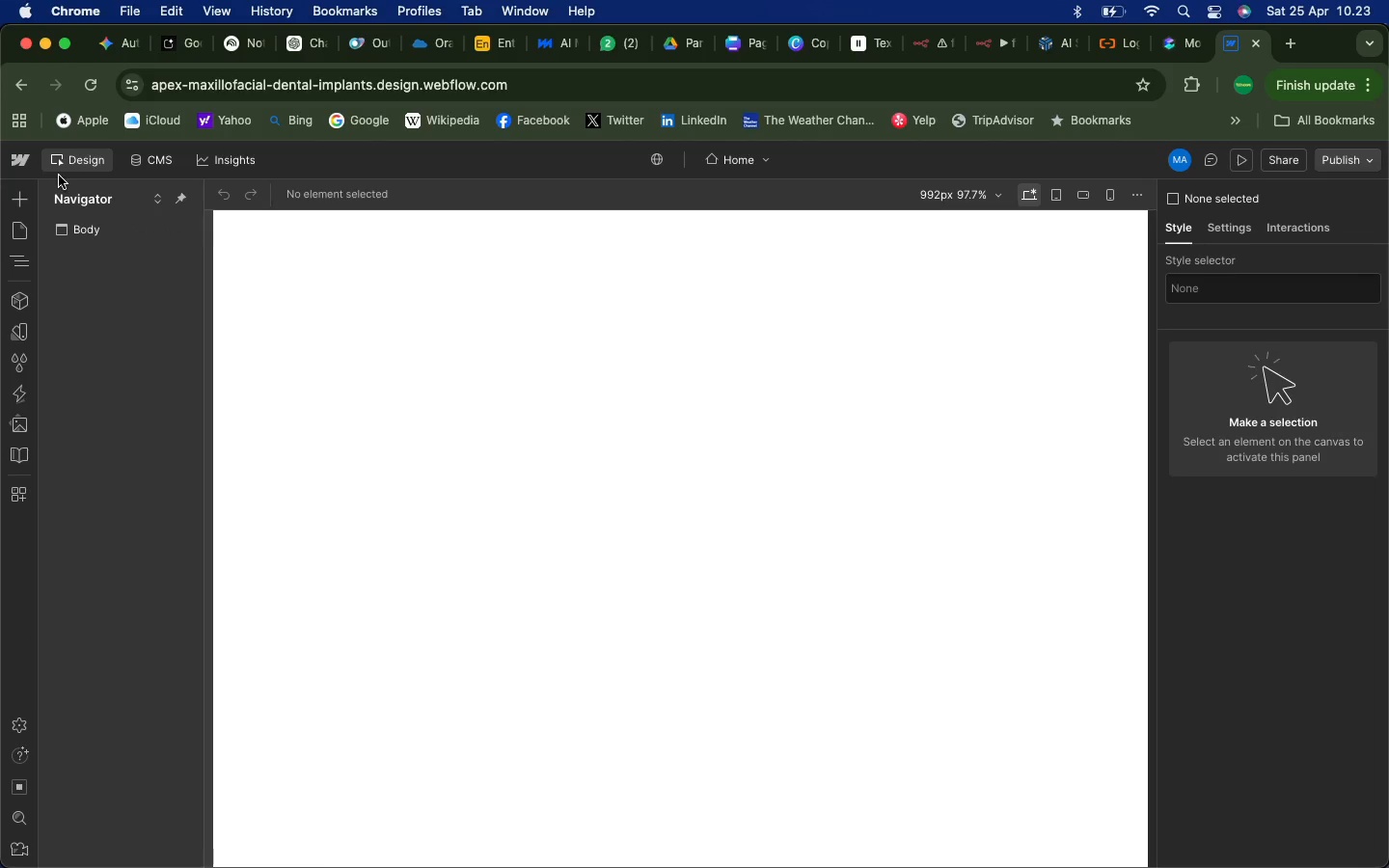 
left_click([178, 285])
 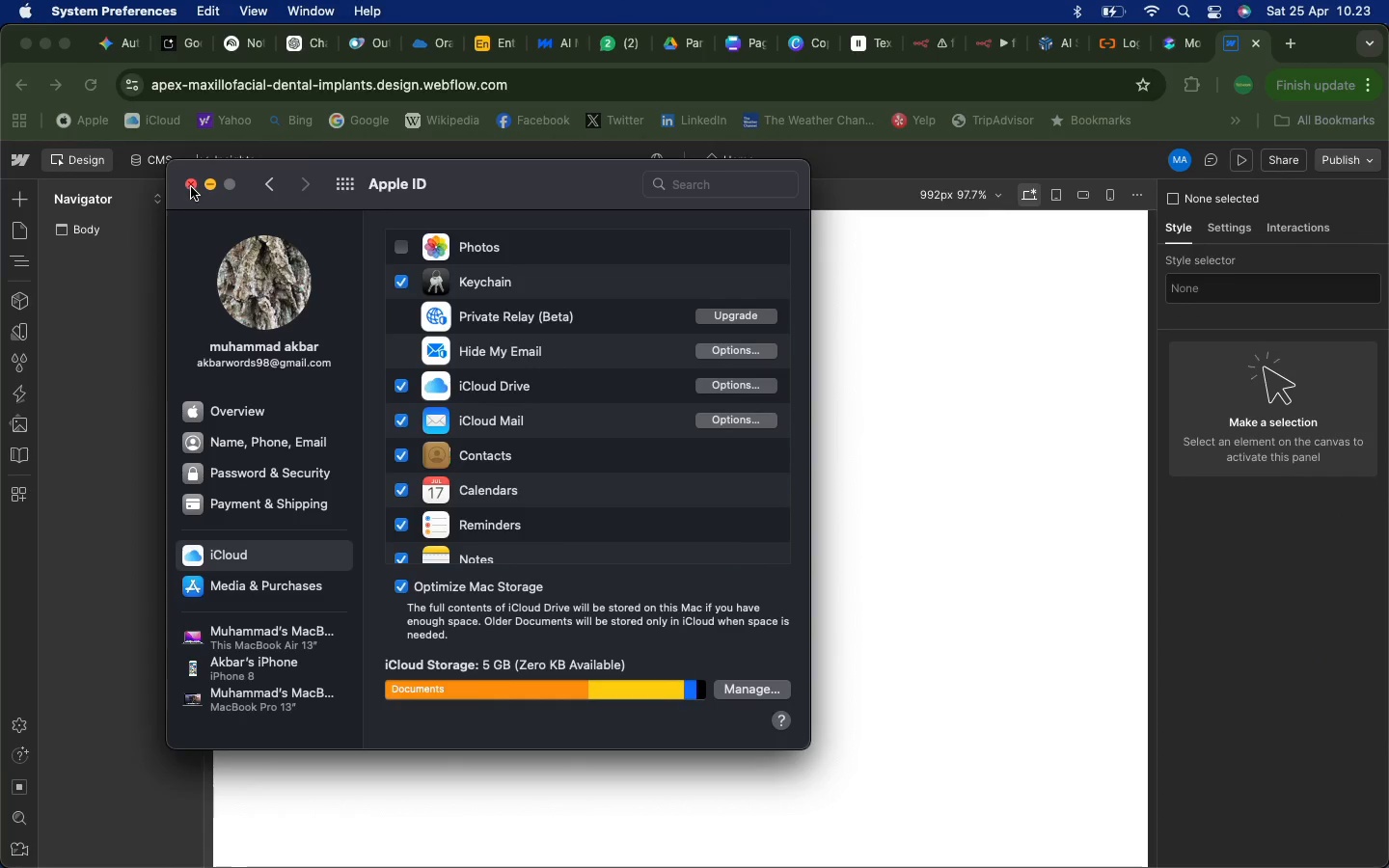 
left_click([191, 186])
 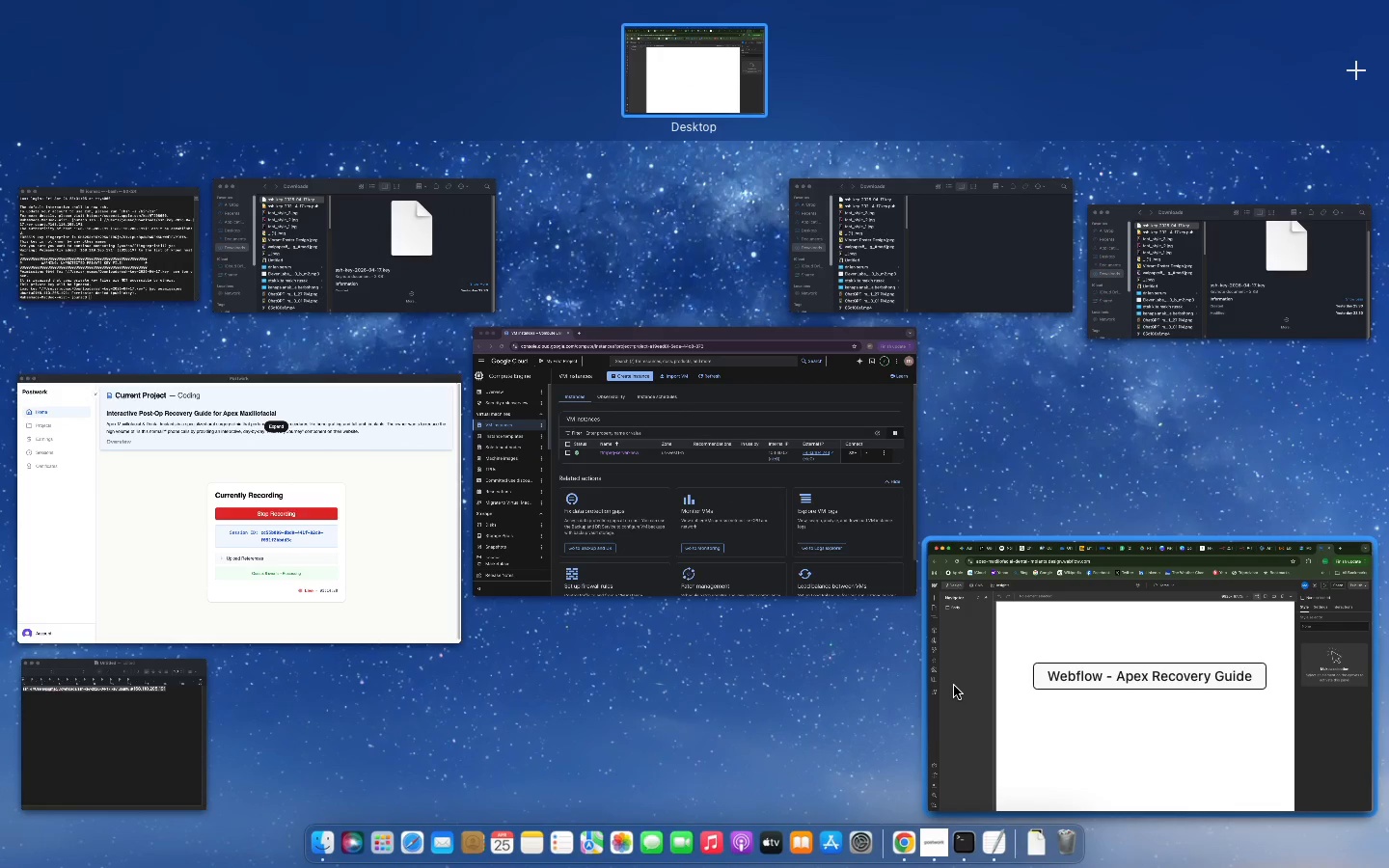 
wait(6.78)
 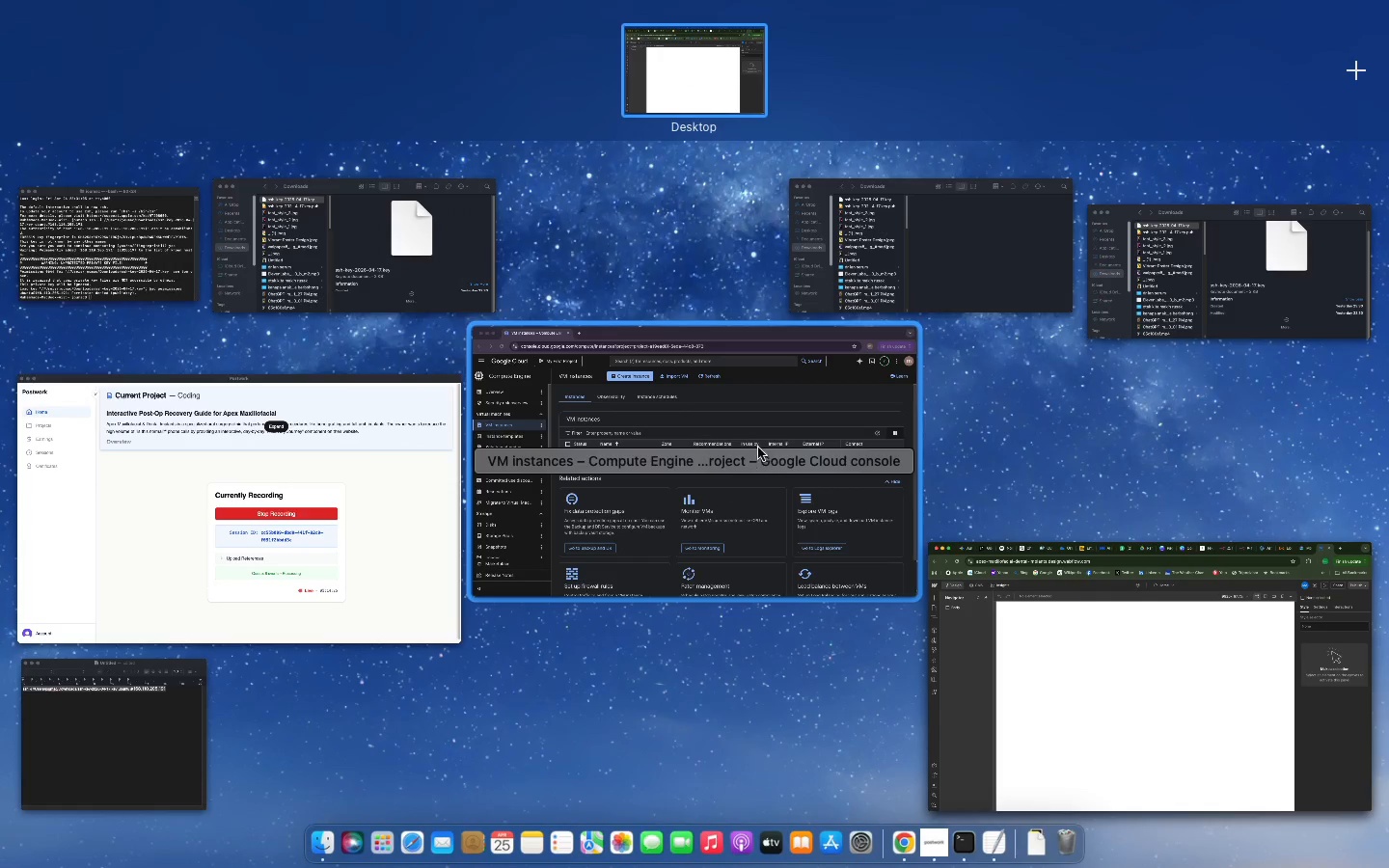 
left_click([963, 683])
 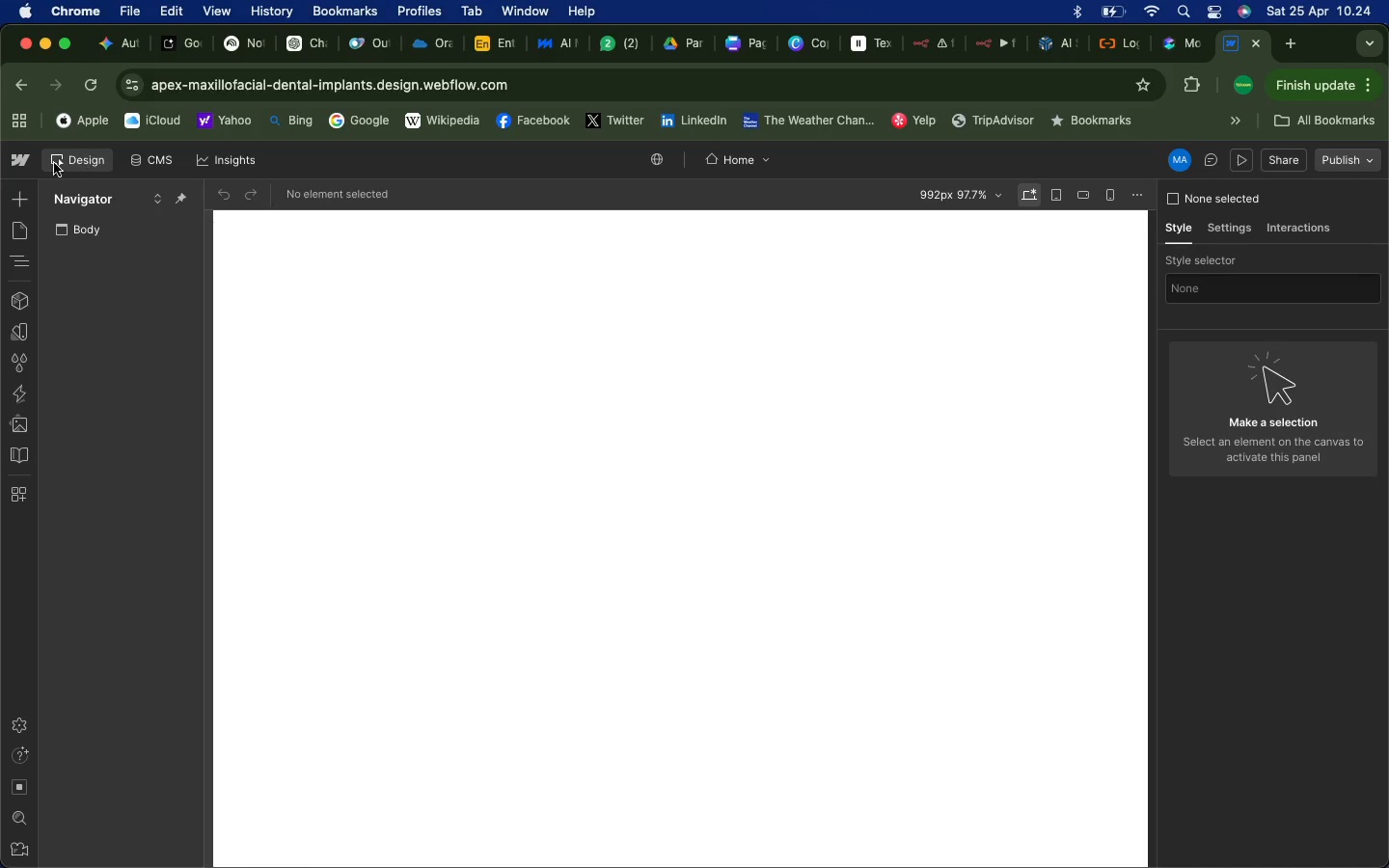 
wait(5.25)
 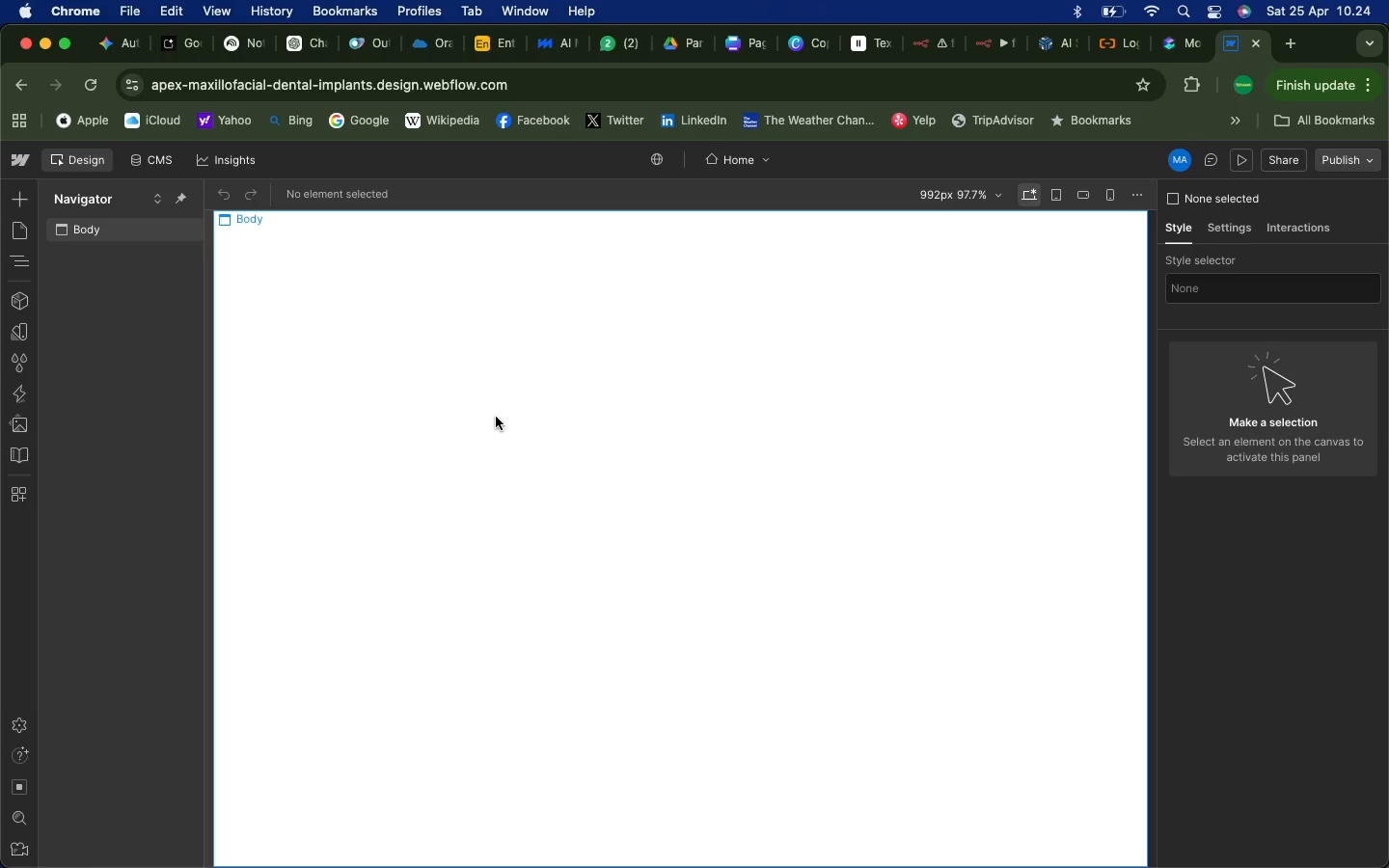 
left_click([17, 165])
 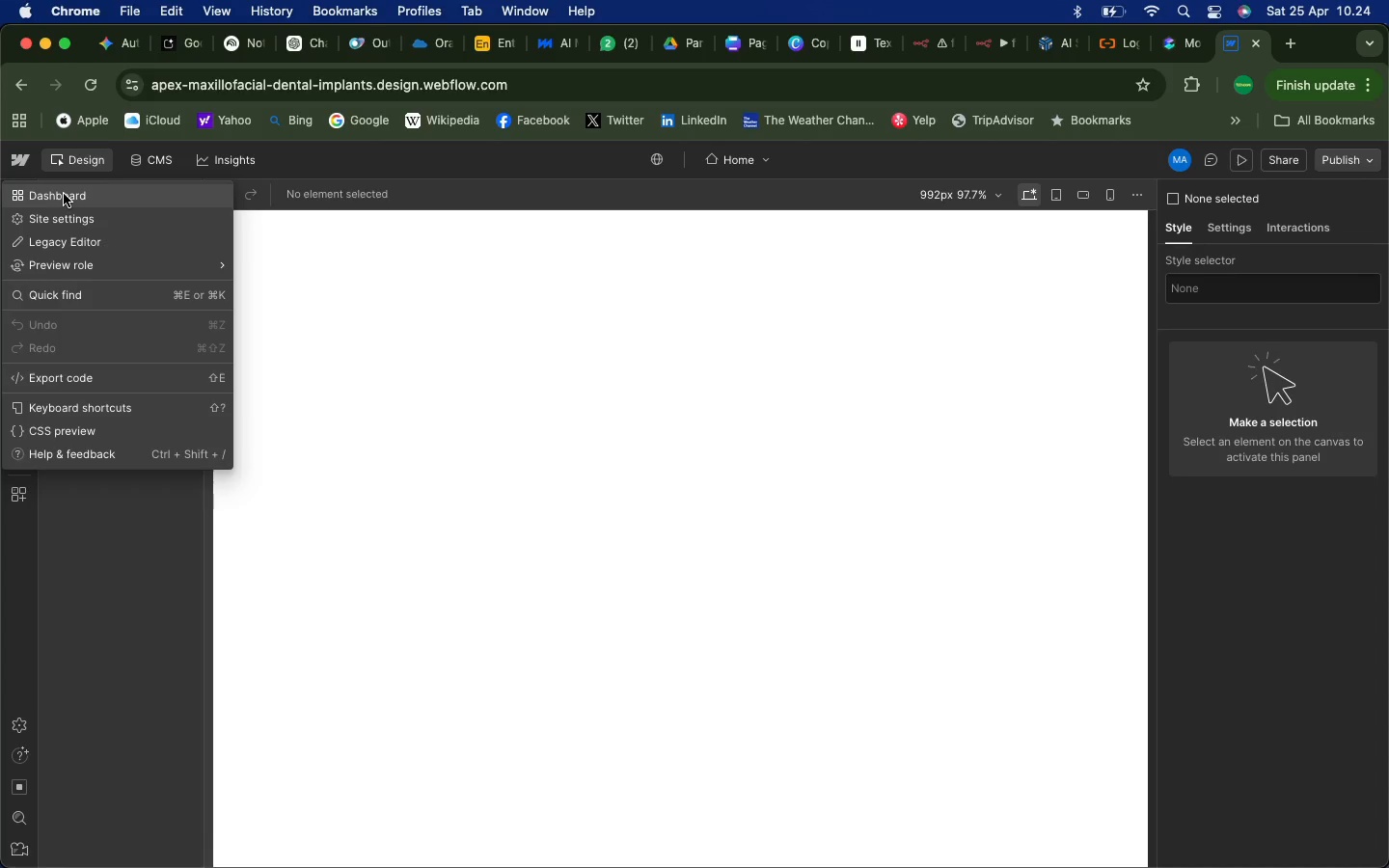 
left_click([58, 225])
 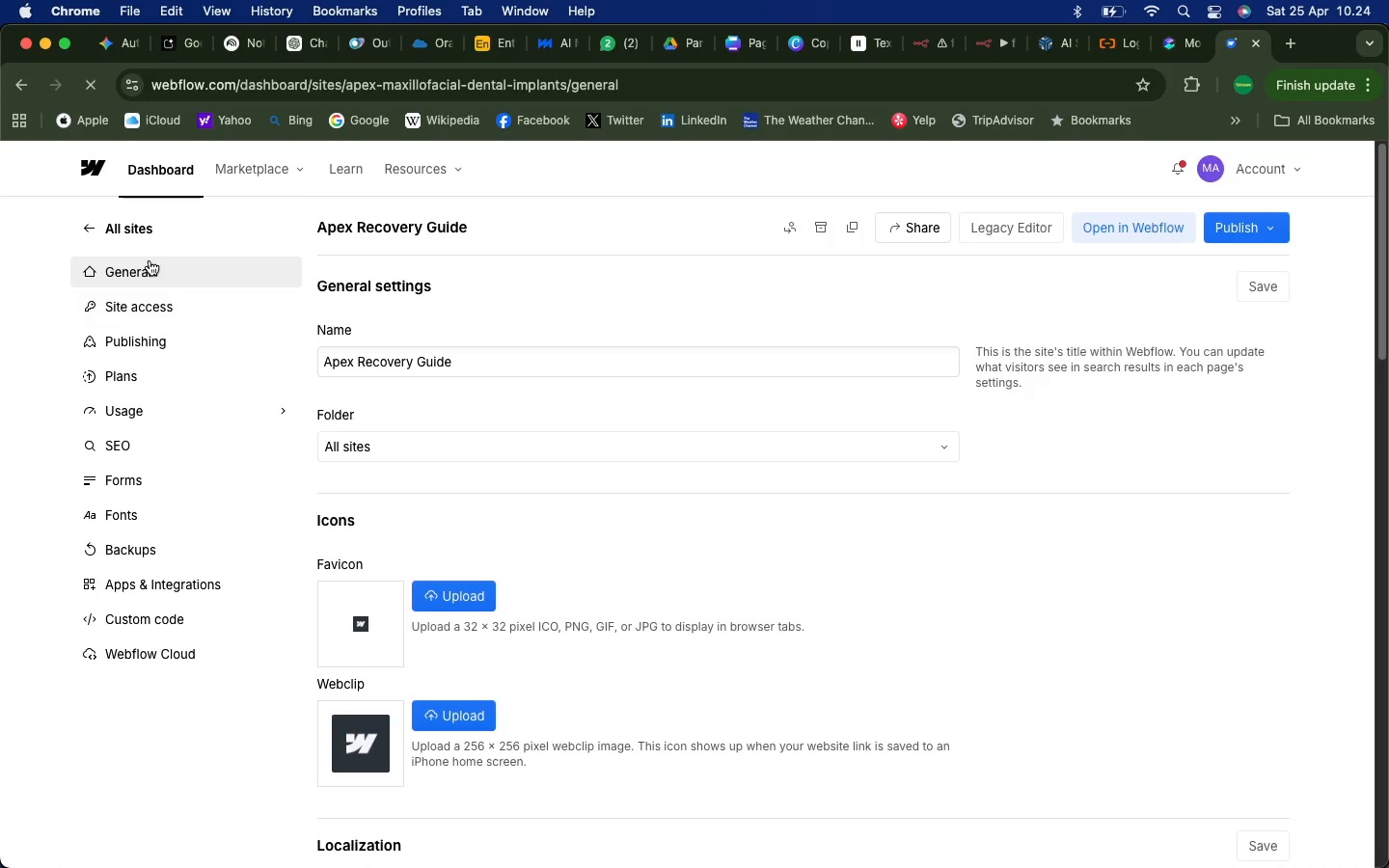 
wait(20.82)
 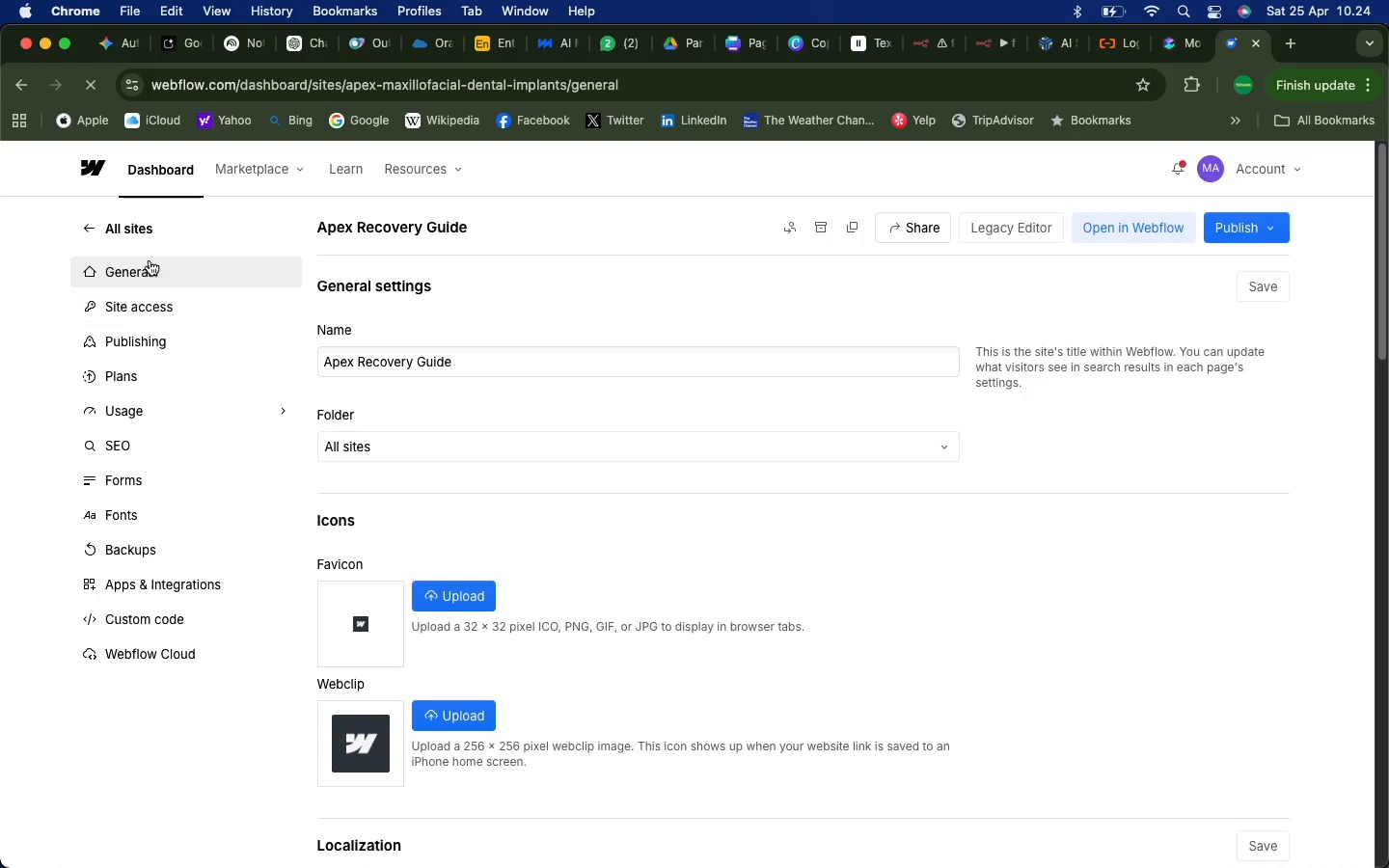 
left_click([146, 552])
 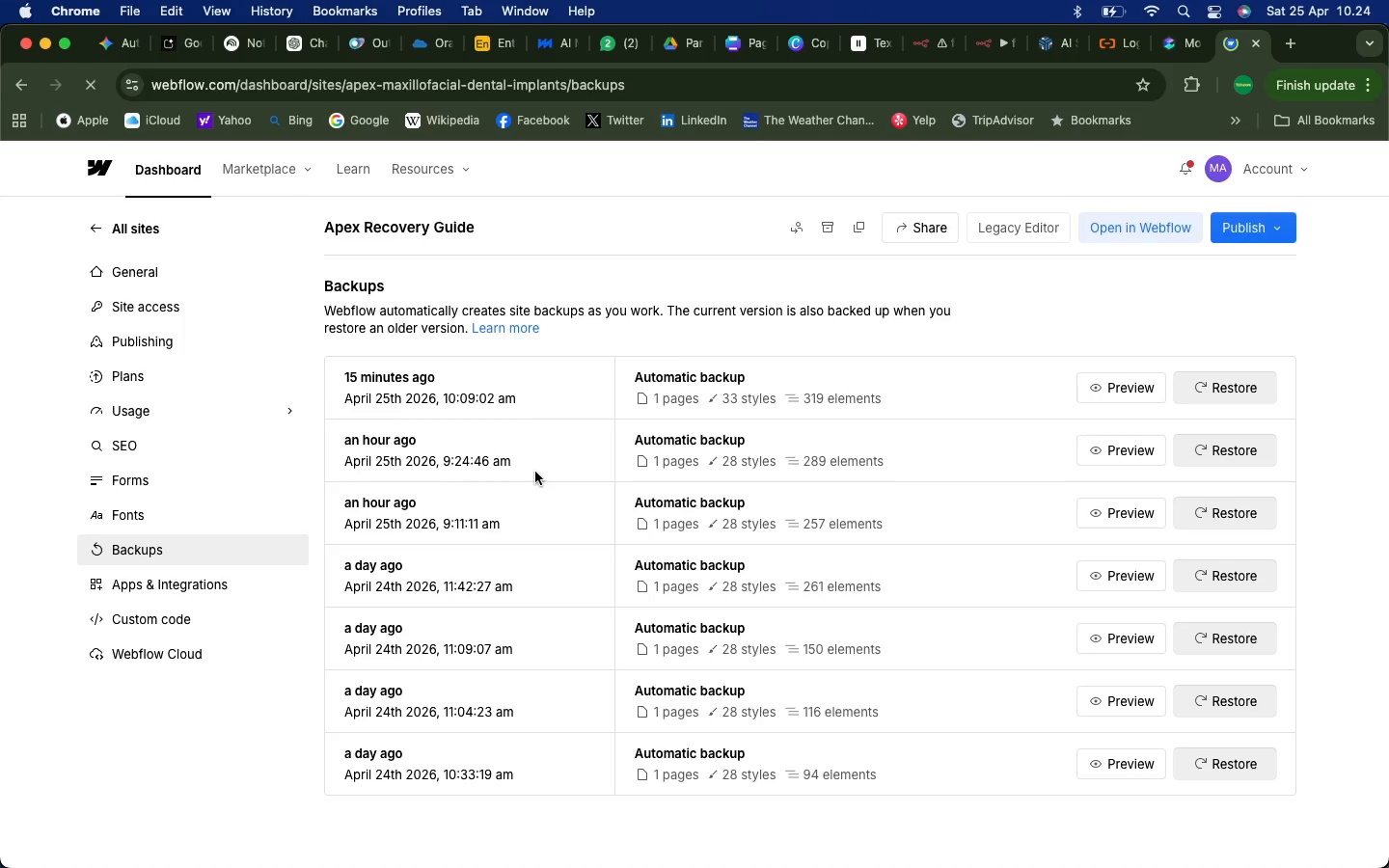 
wait(8.78)
 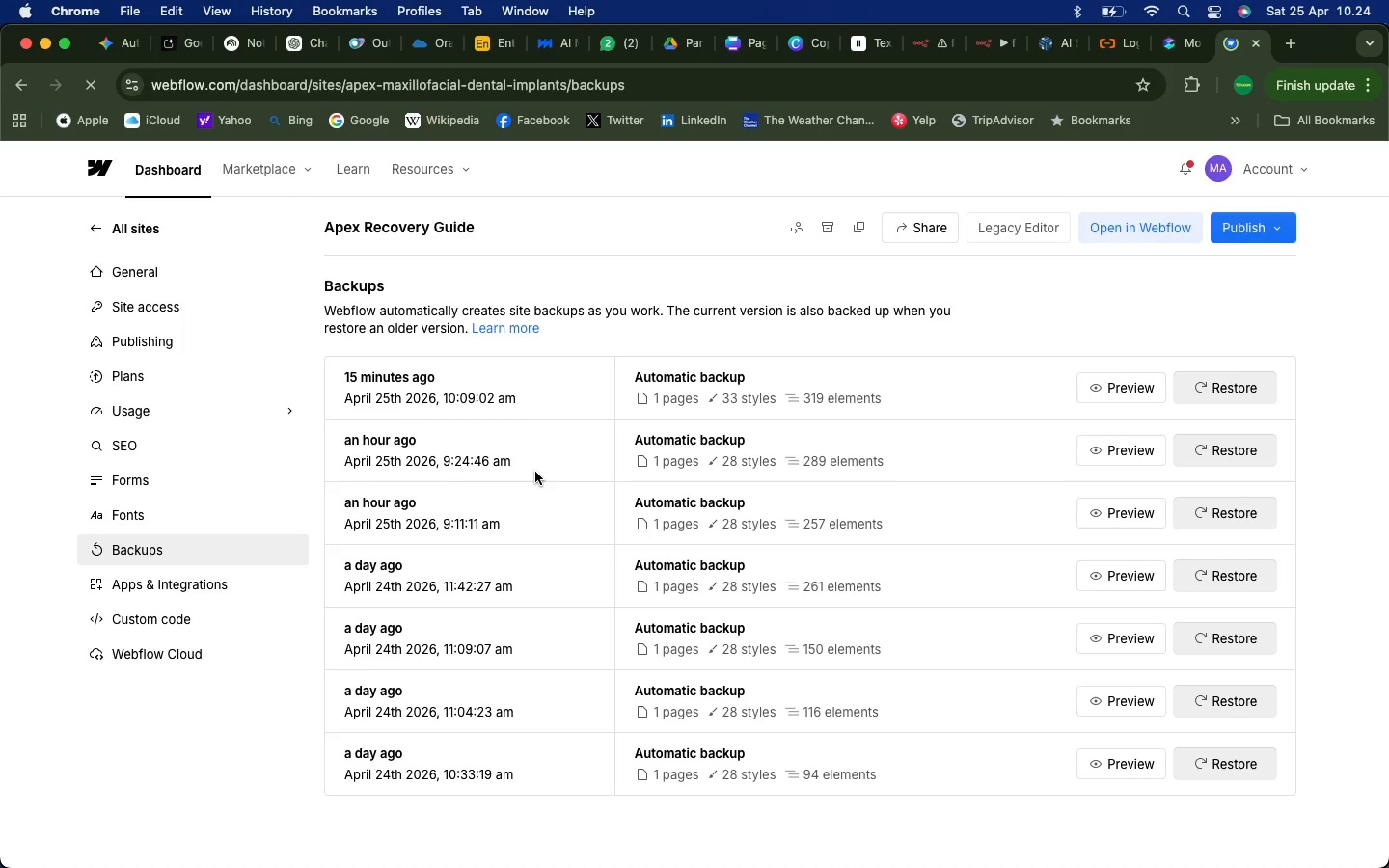 
left_click([1228, 392])
 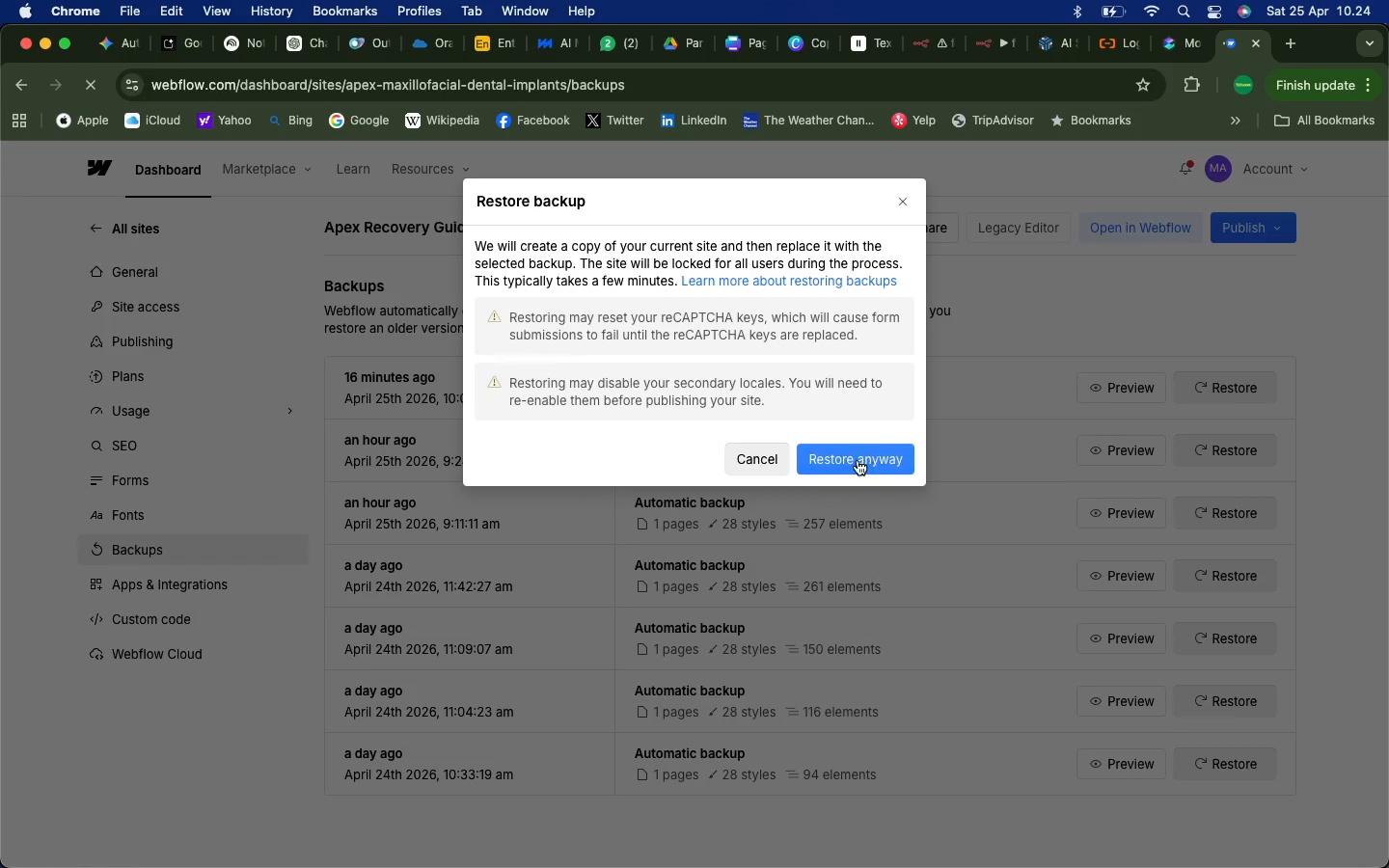 
left_click([857, 460])
 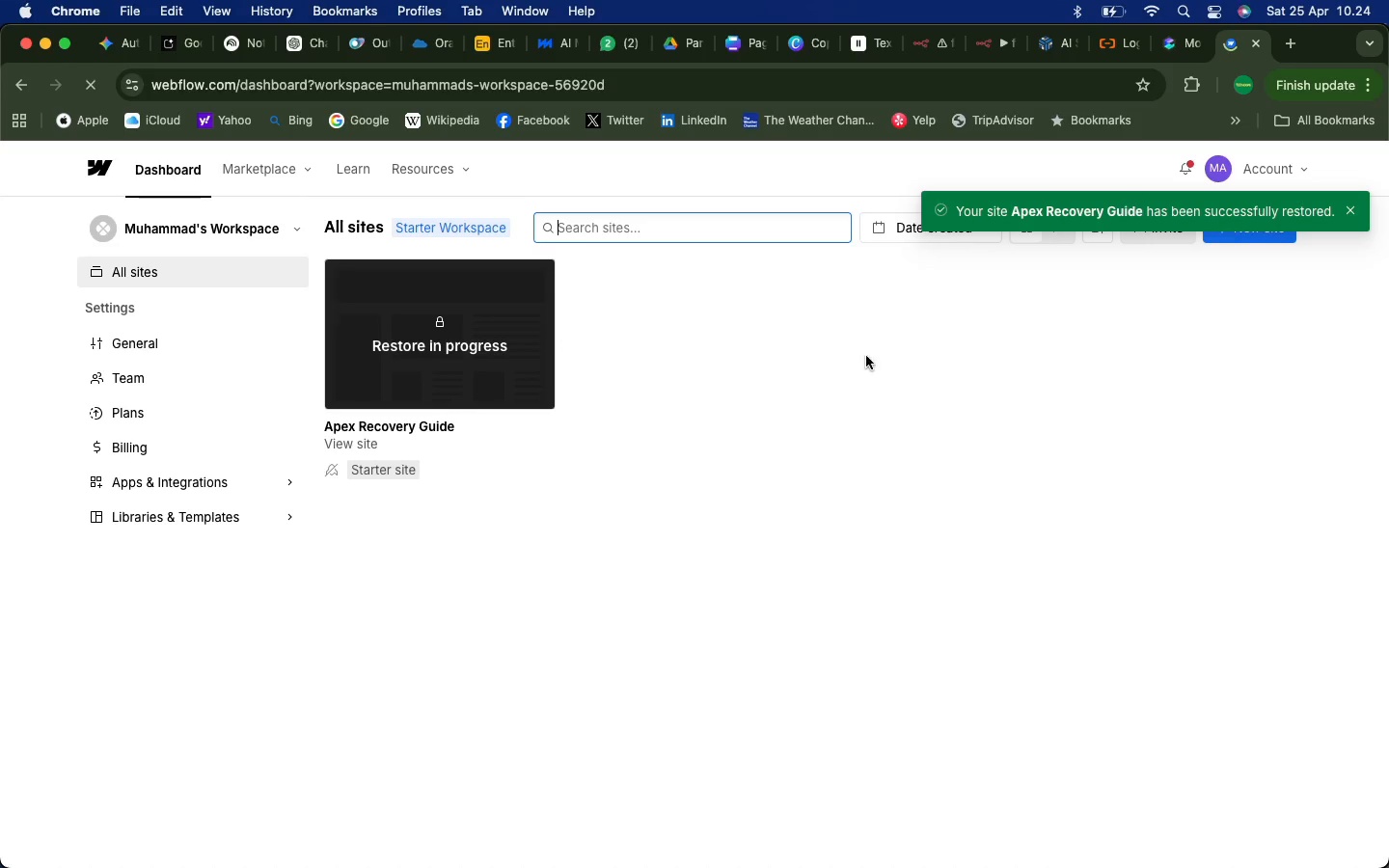 
wait(20.25)
 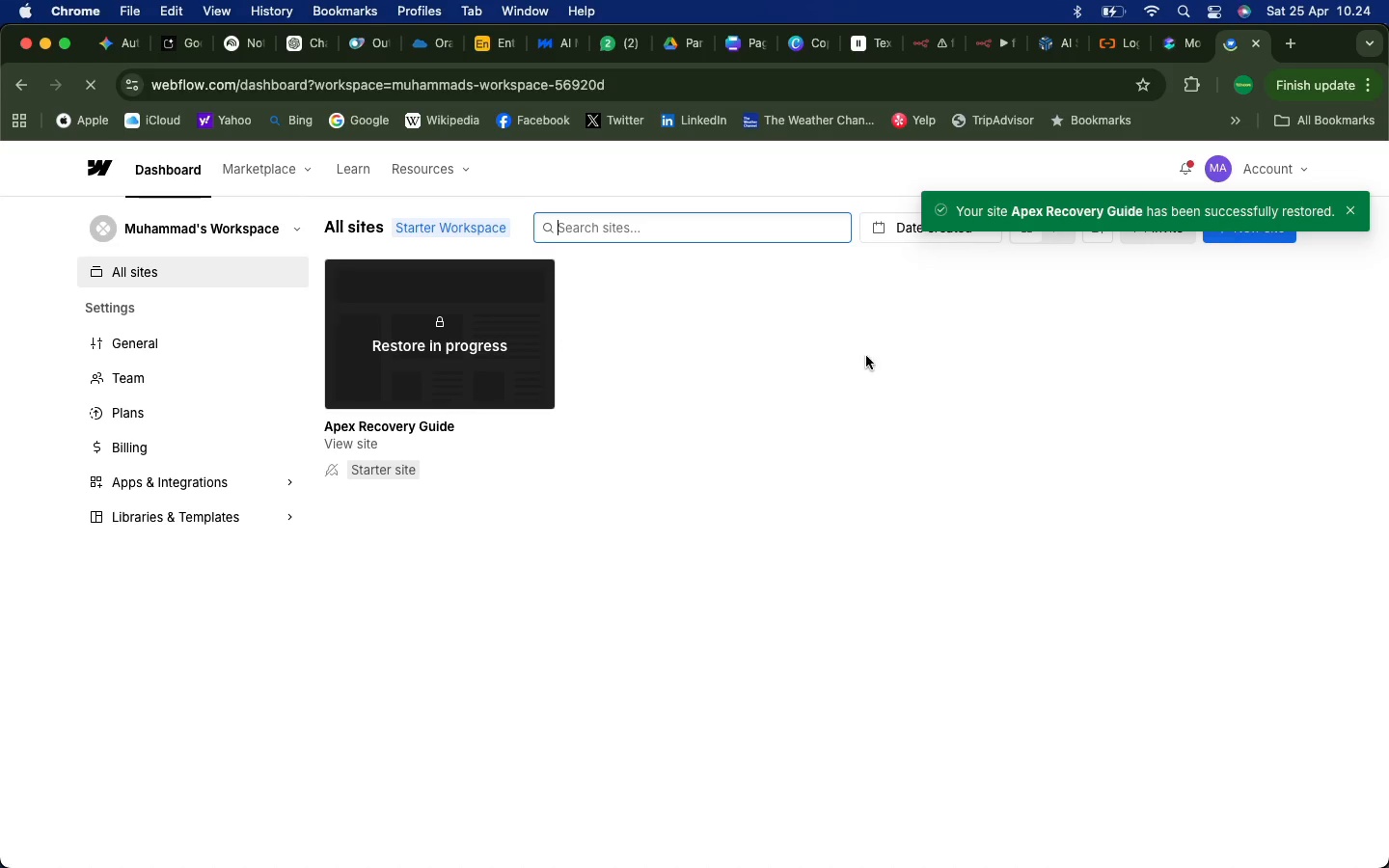 
left_click([415, 340])
 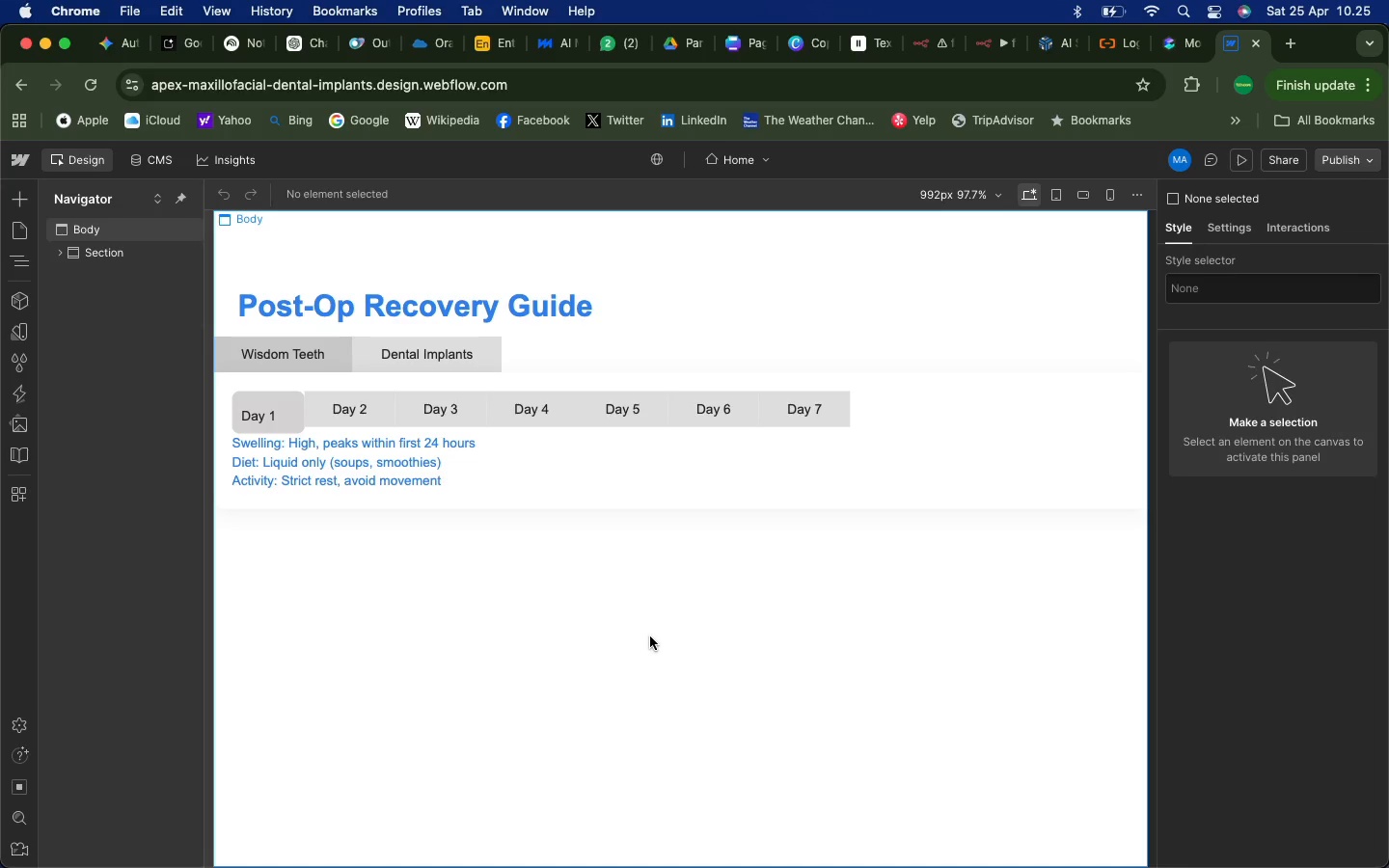 
wait(39.42)
 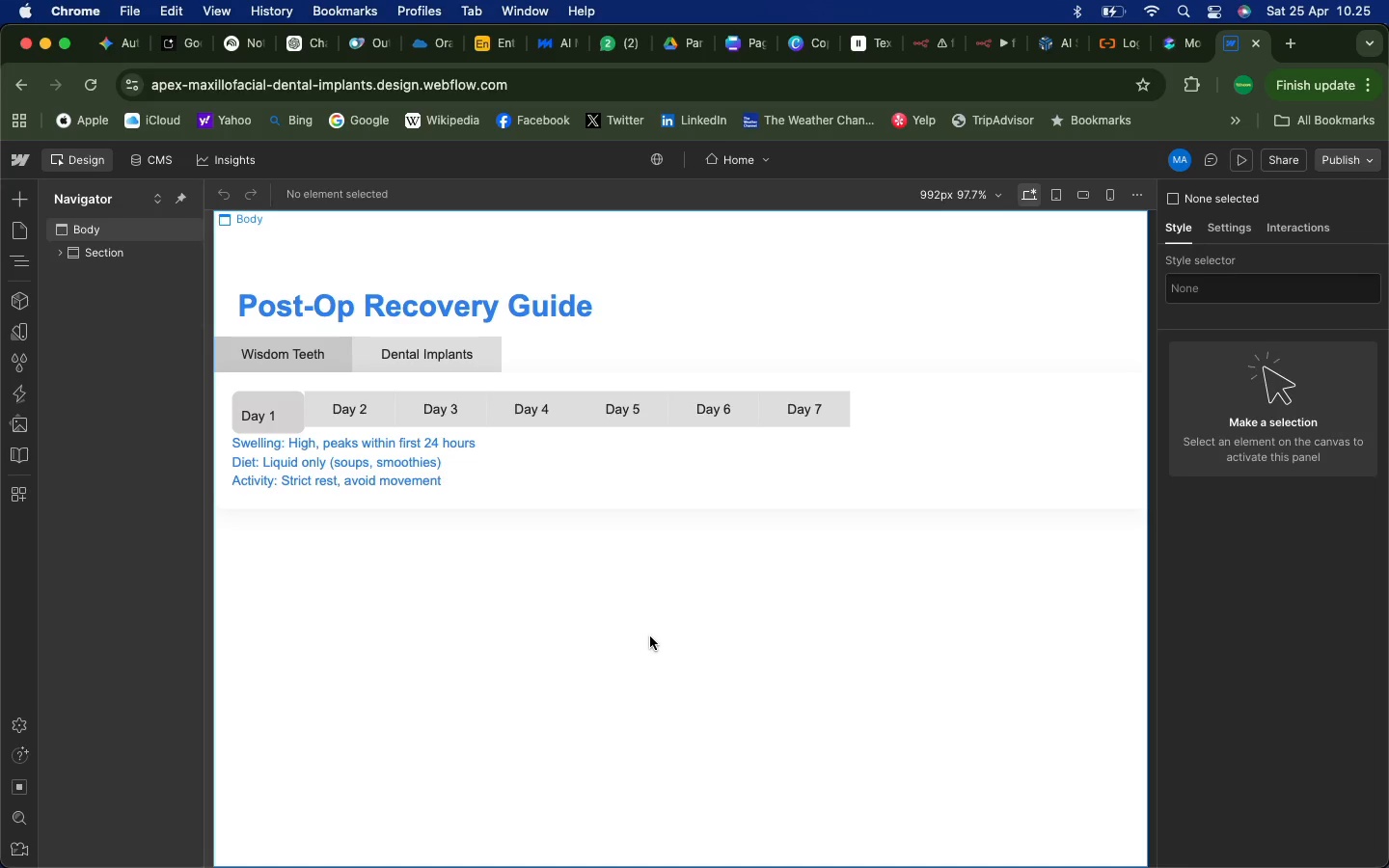 
left_click([64, 255])
 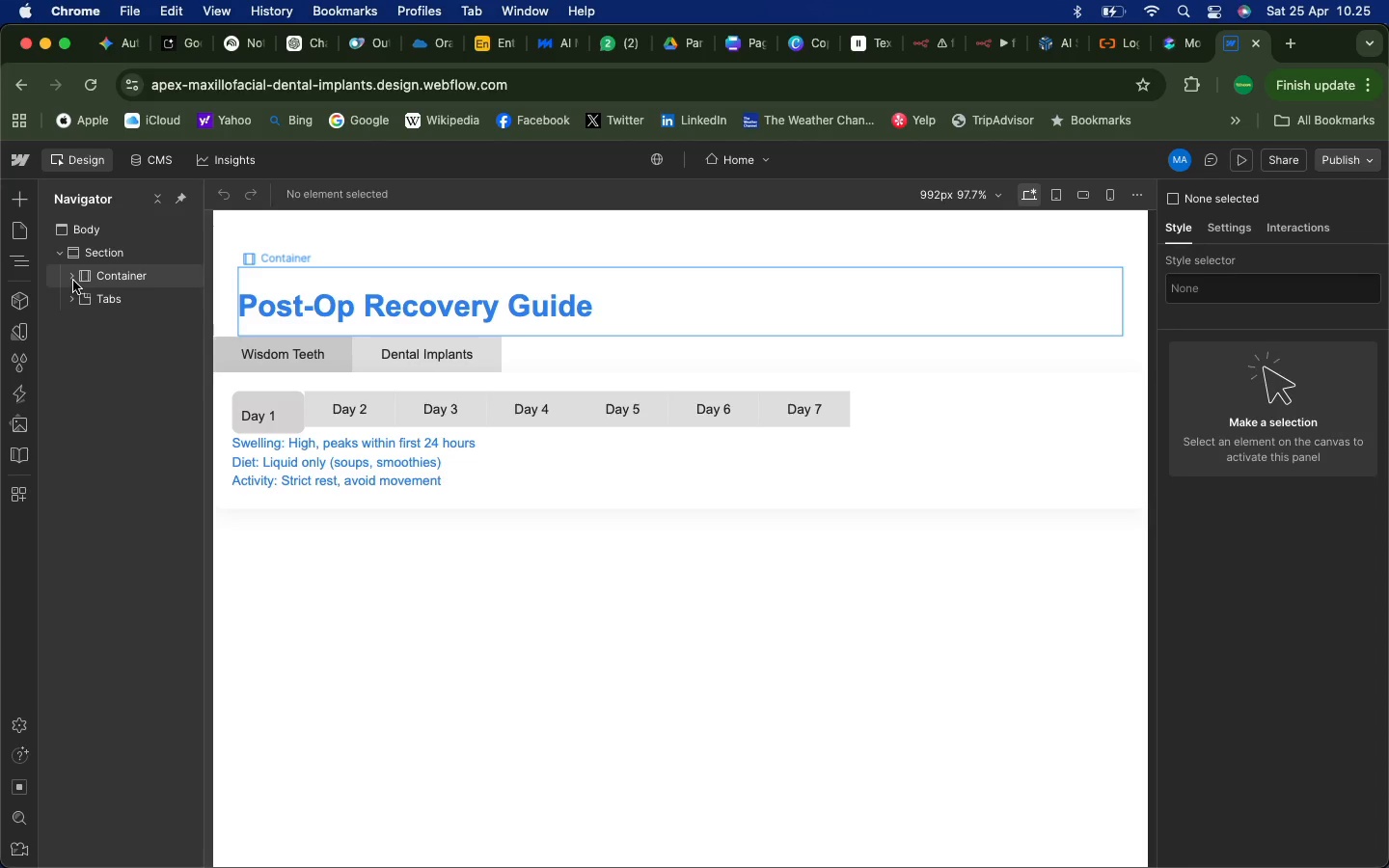 
left_click([71, 277])
 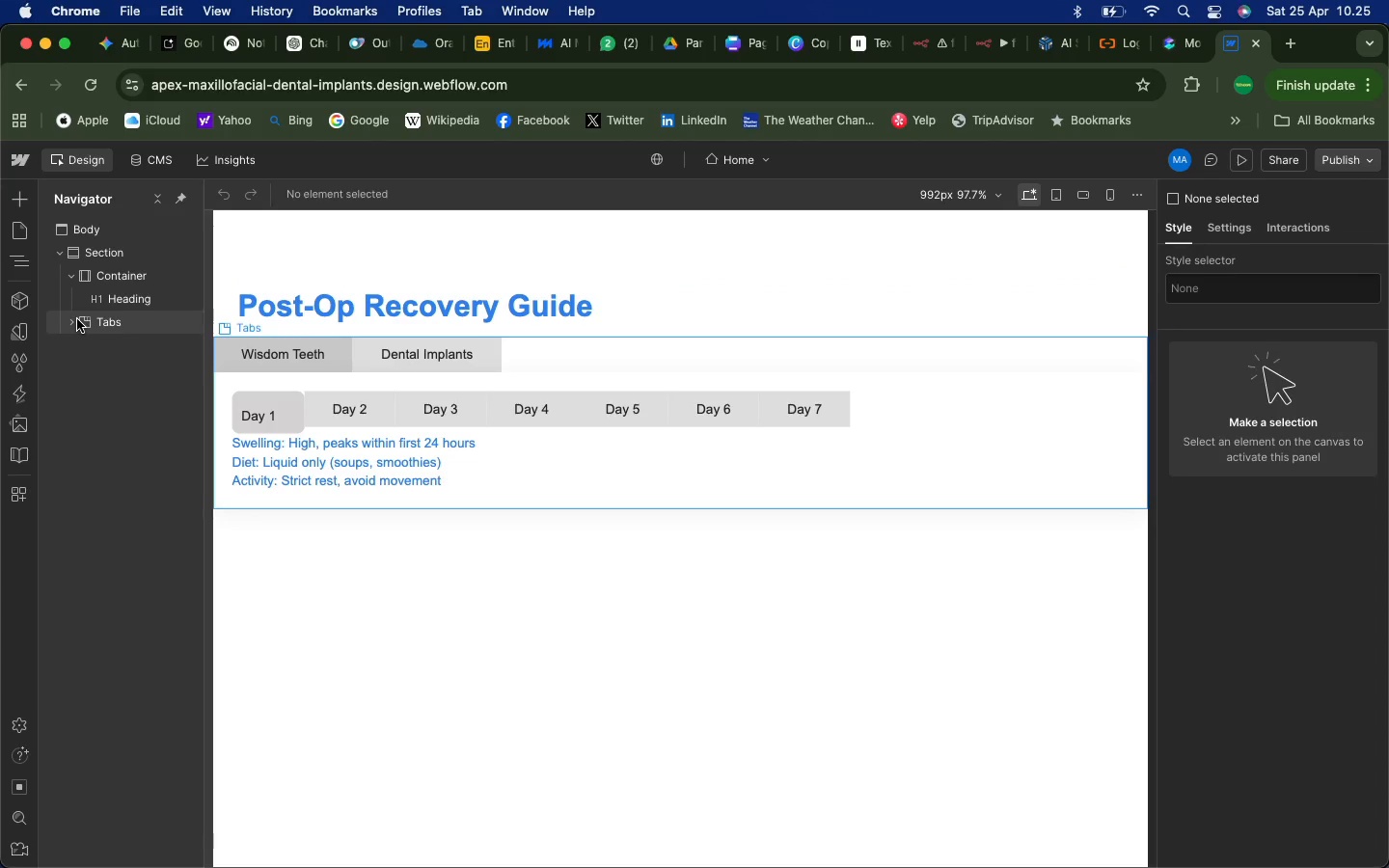 
left_click([76, 320])
 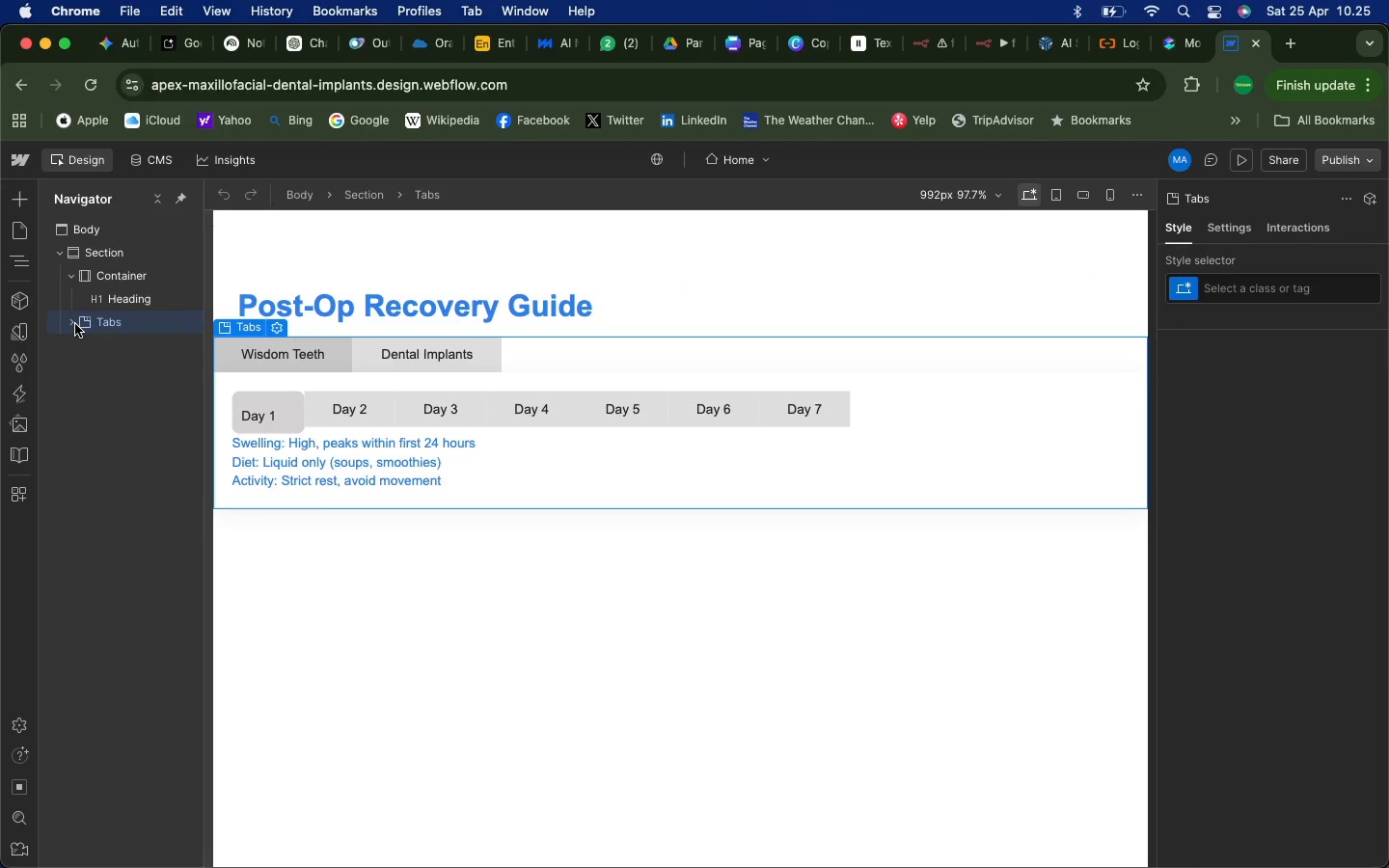 
left_click([75, 324])
 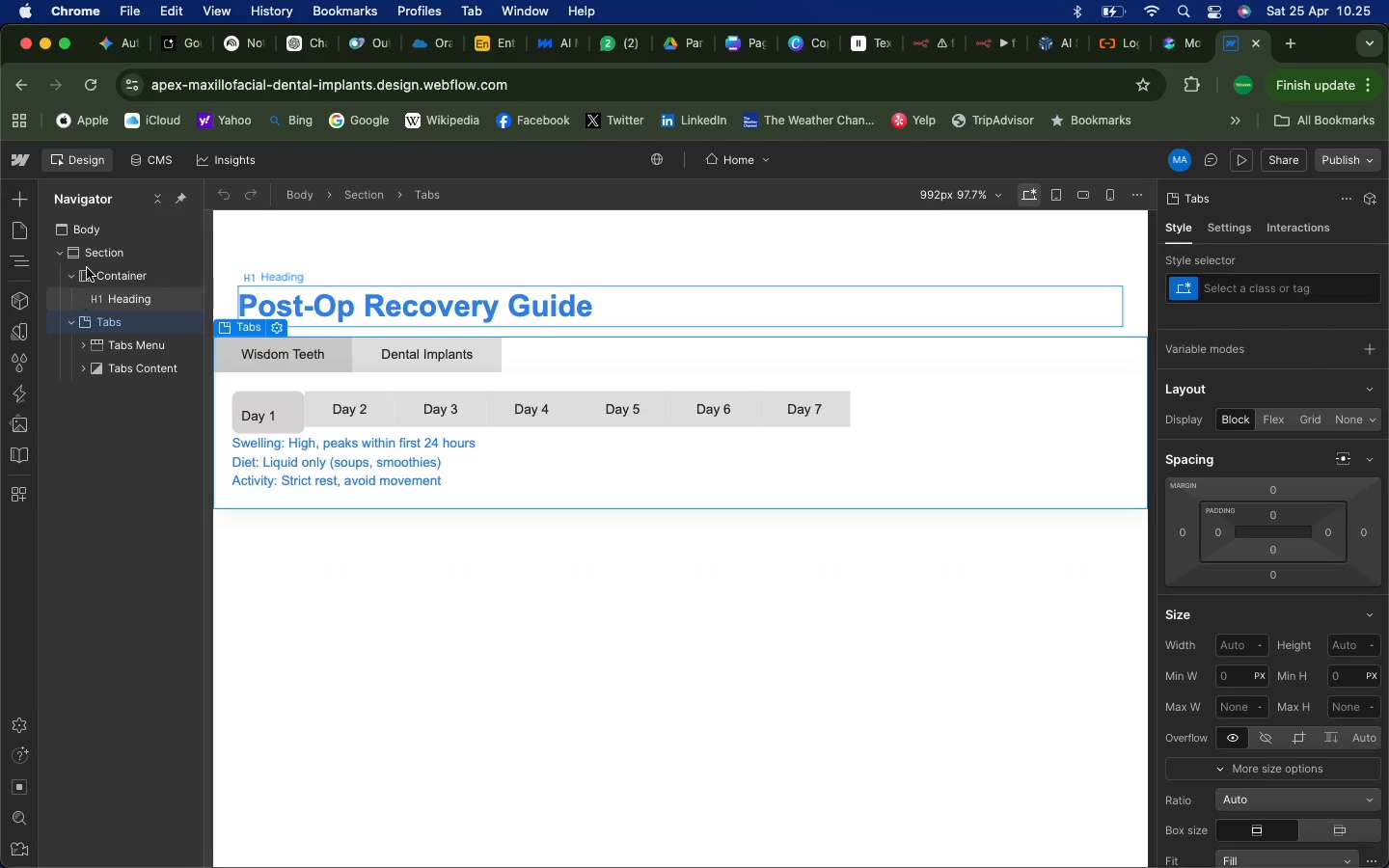 
wait(7.54)
 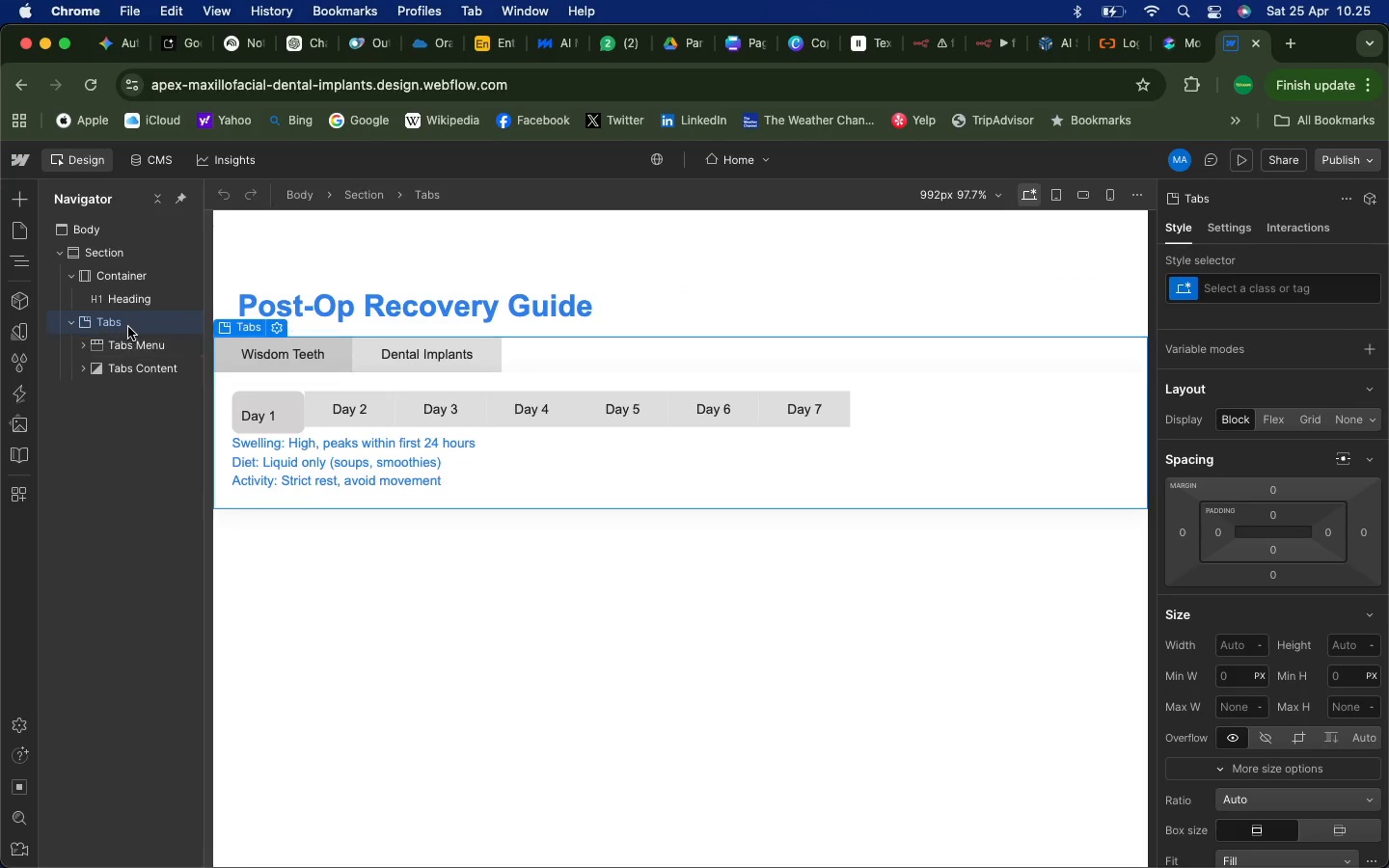 
left_click([111, 272])
 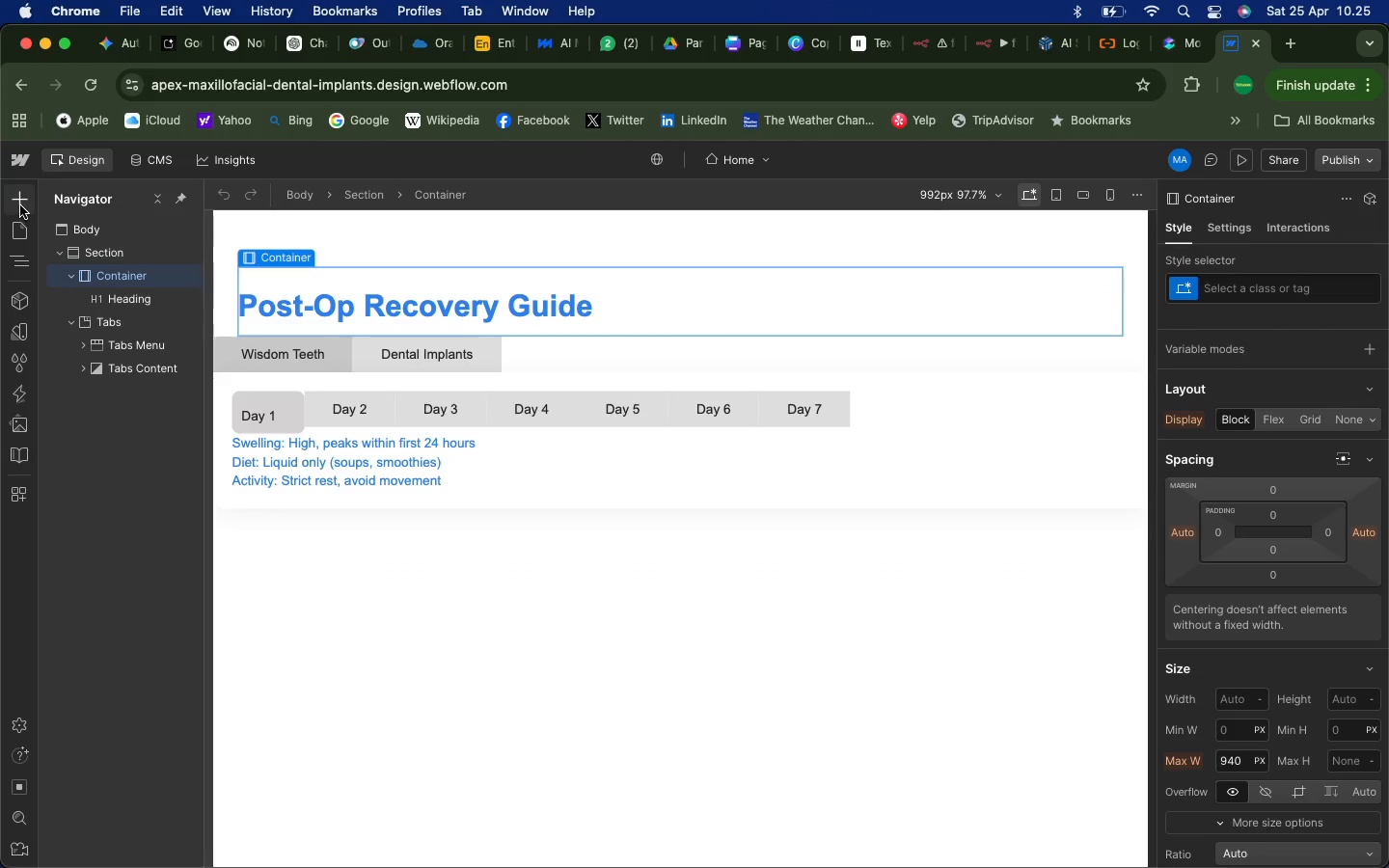 
left_click([20, 205])
 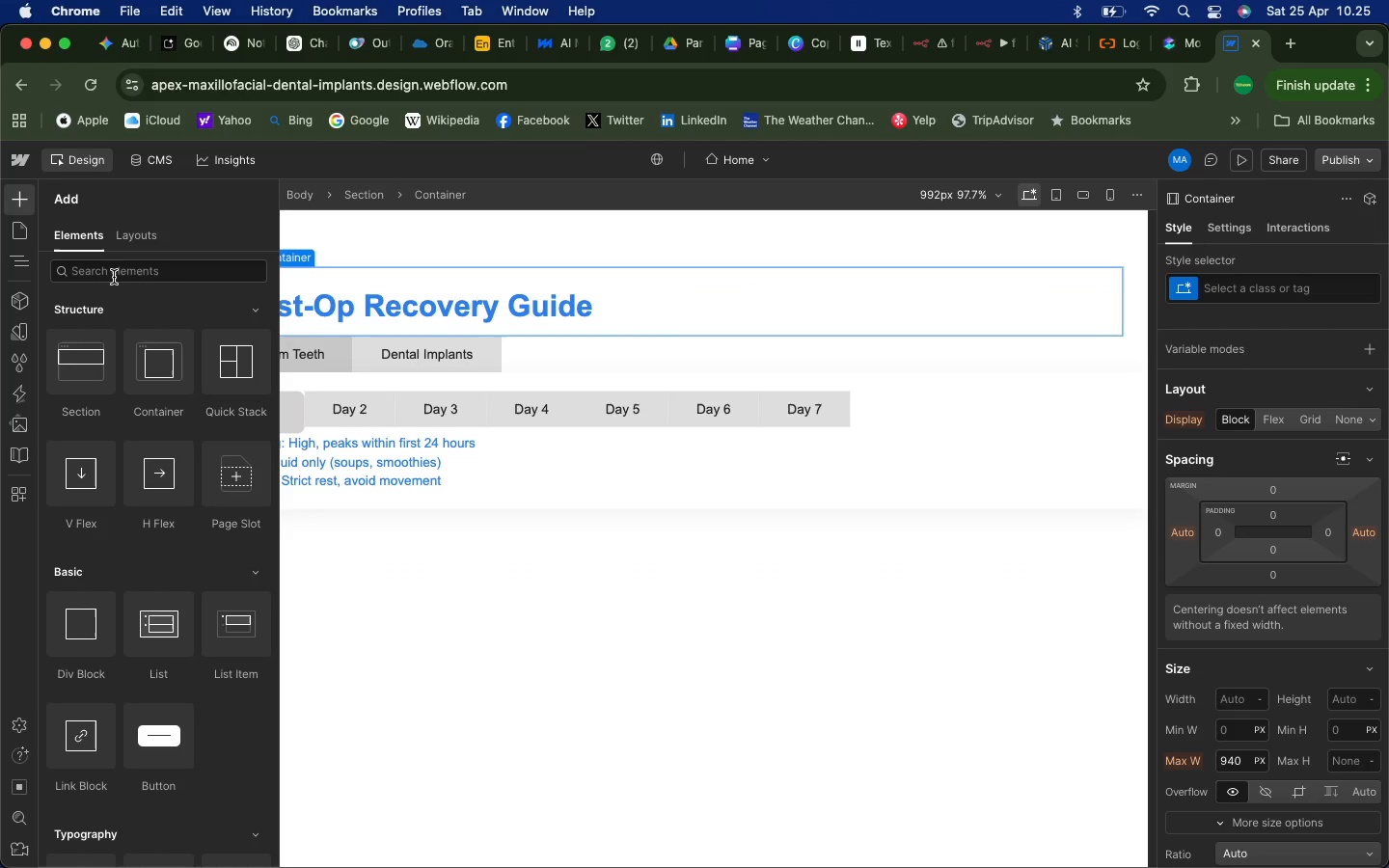 
left_click([98, 273])
 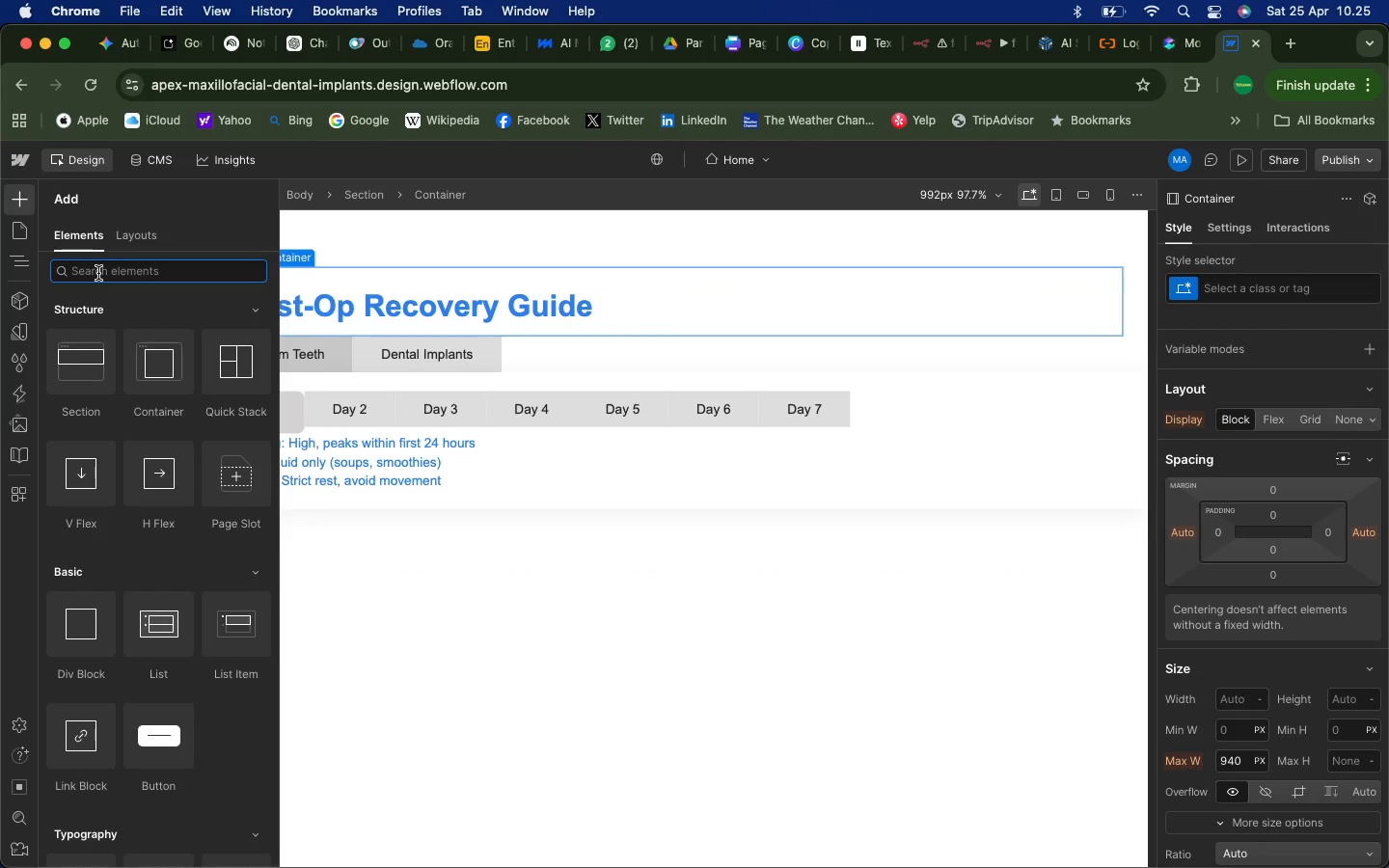 
type(tab)
 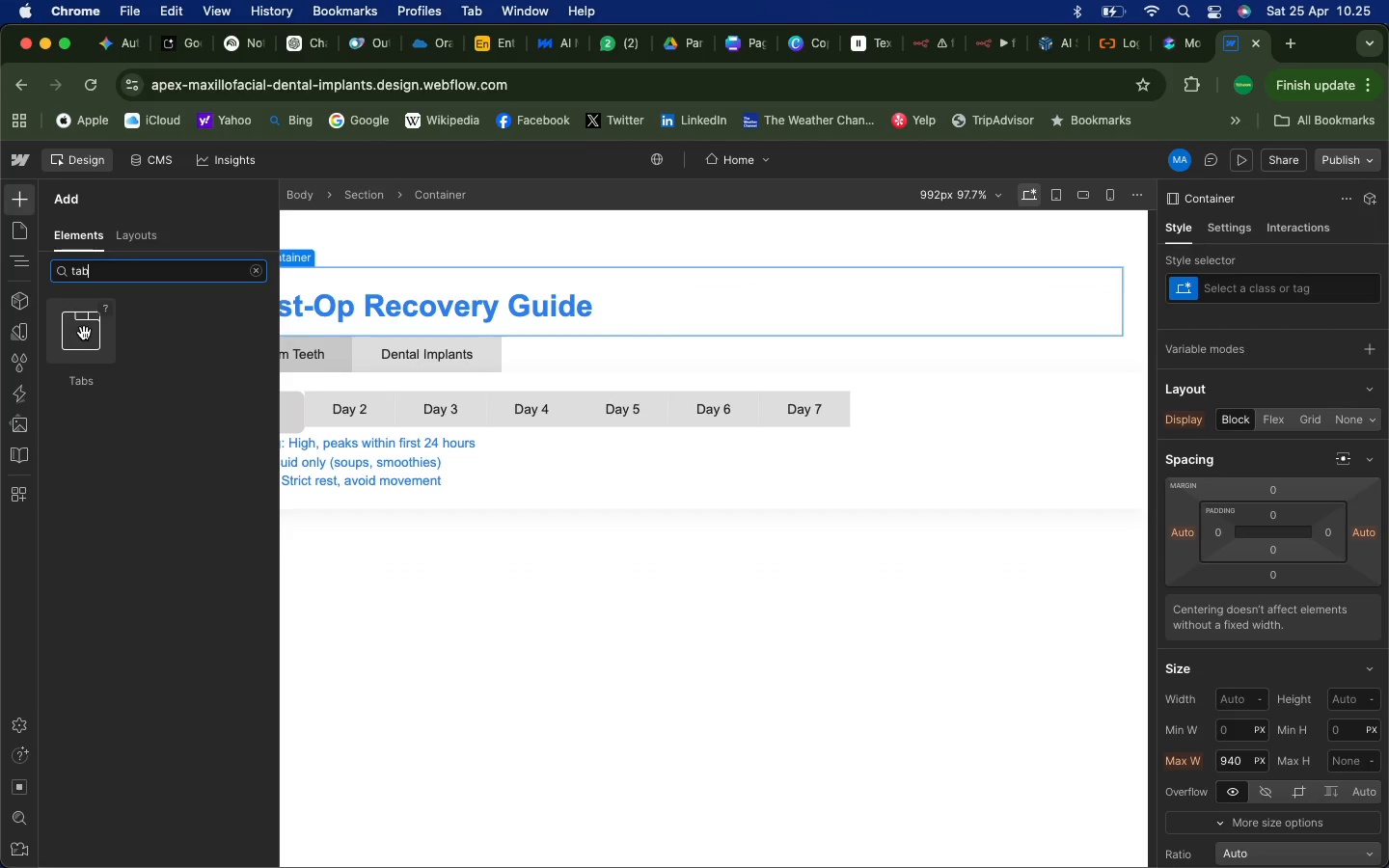 
left_click([84, 333])
 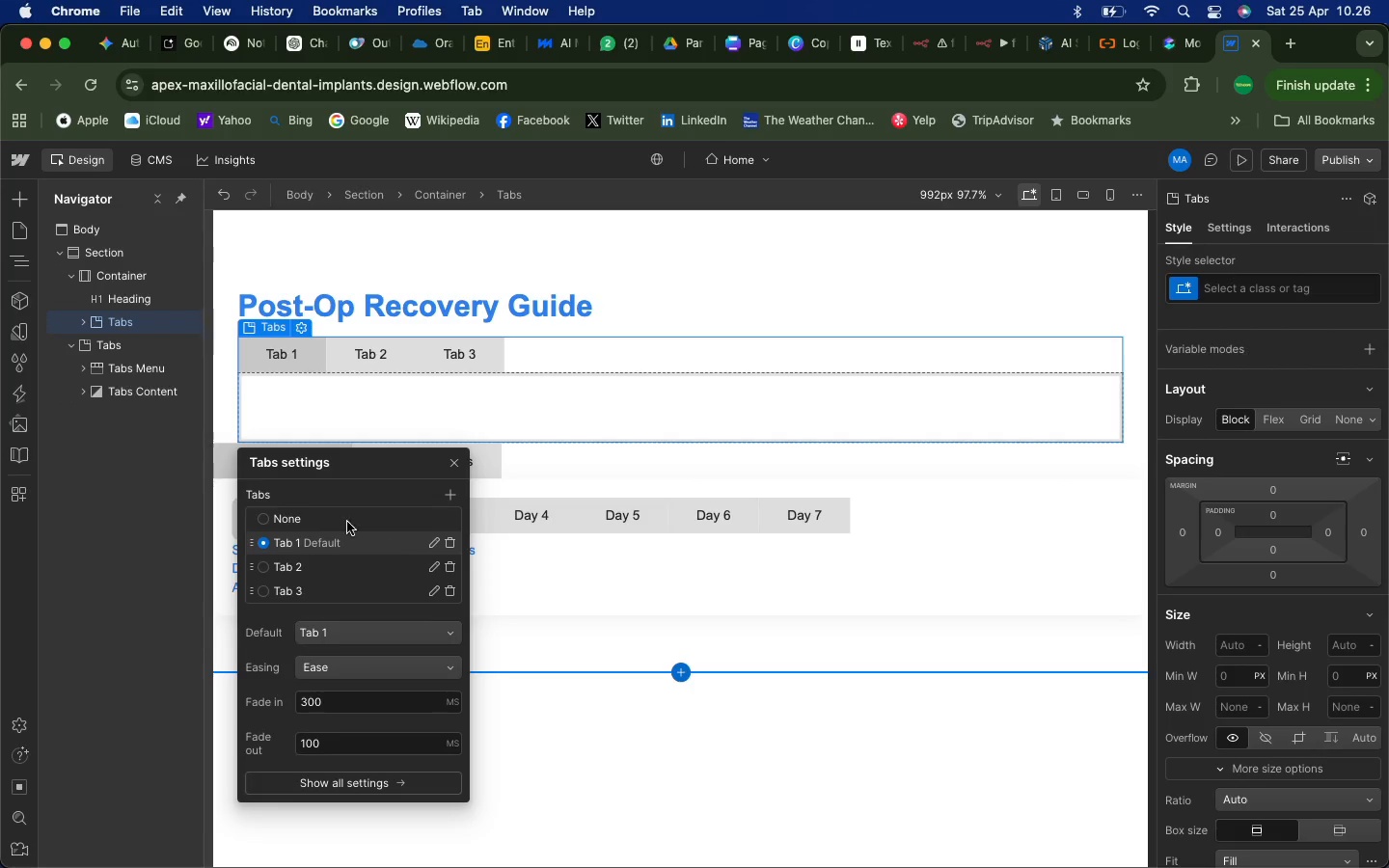 
wait(6.75)
 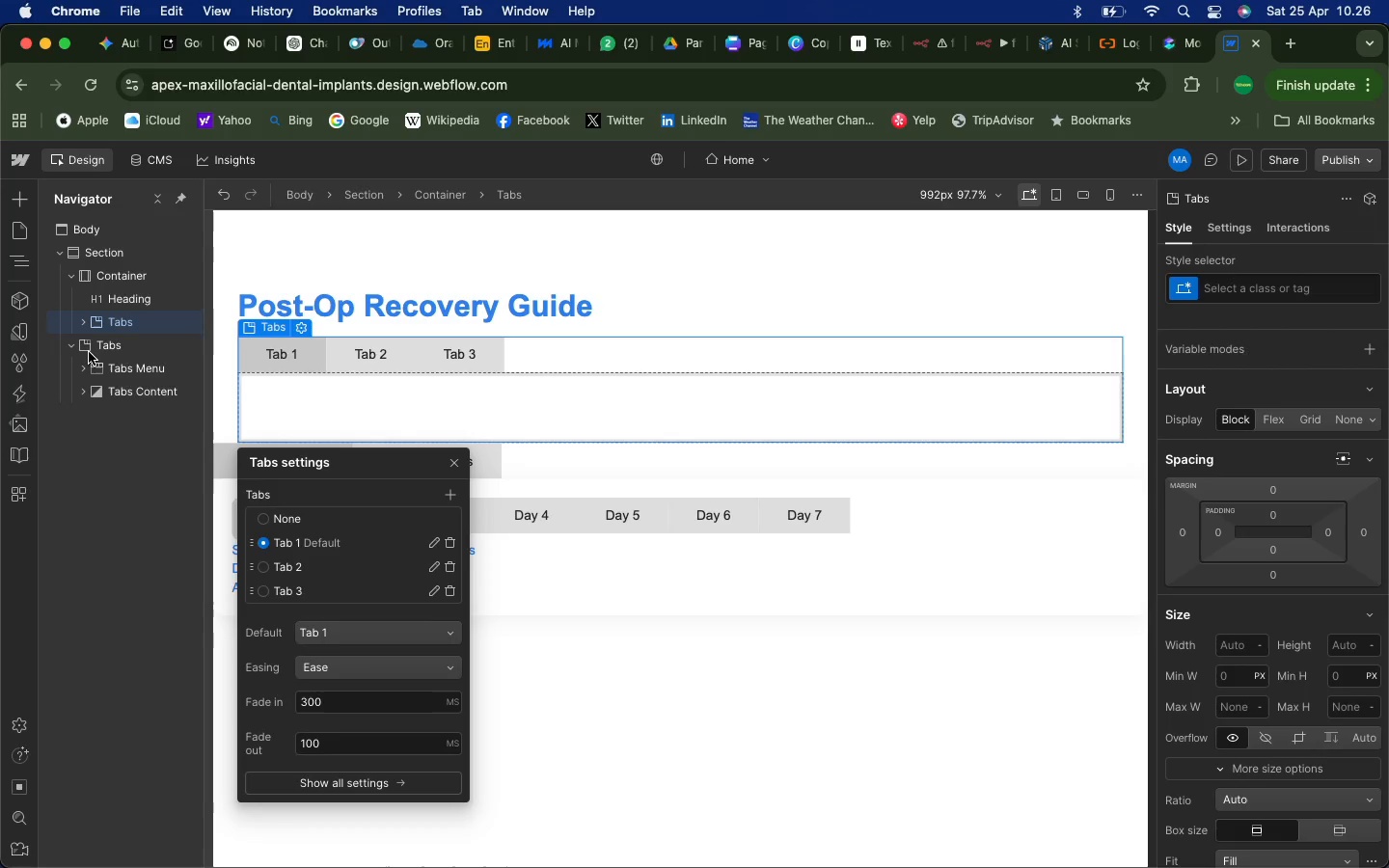 
left_click([80, 320])
 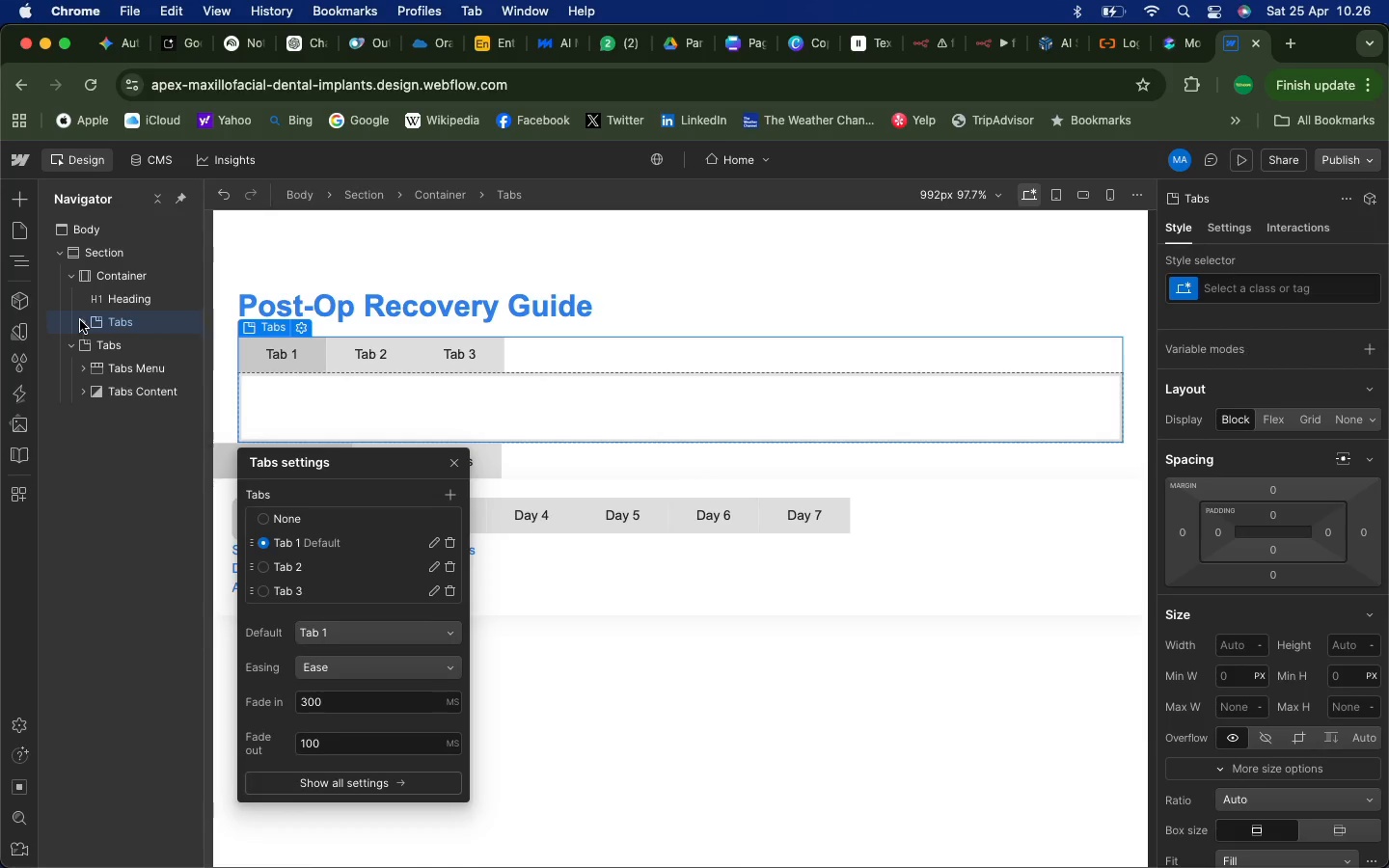 
left_click([80, 320])
 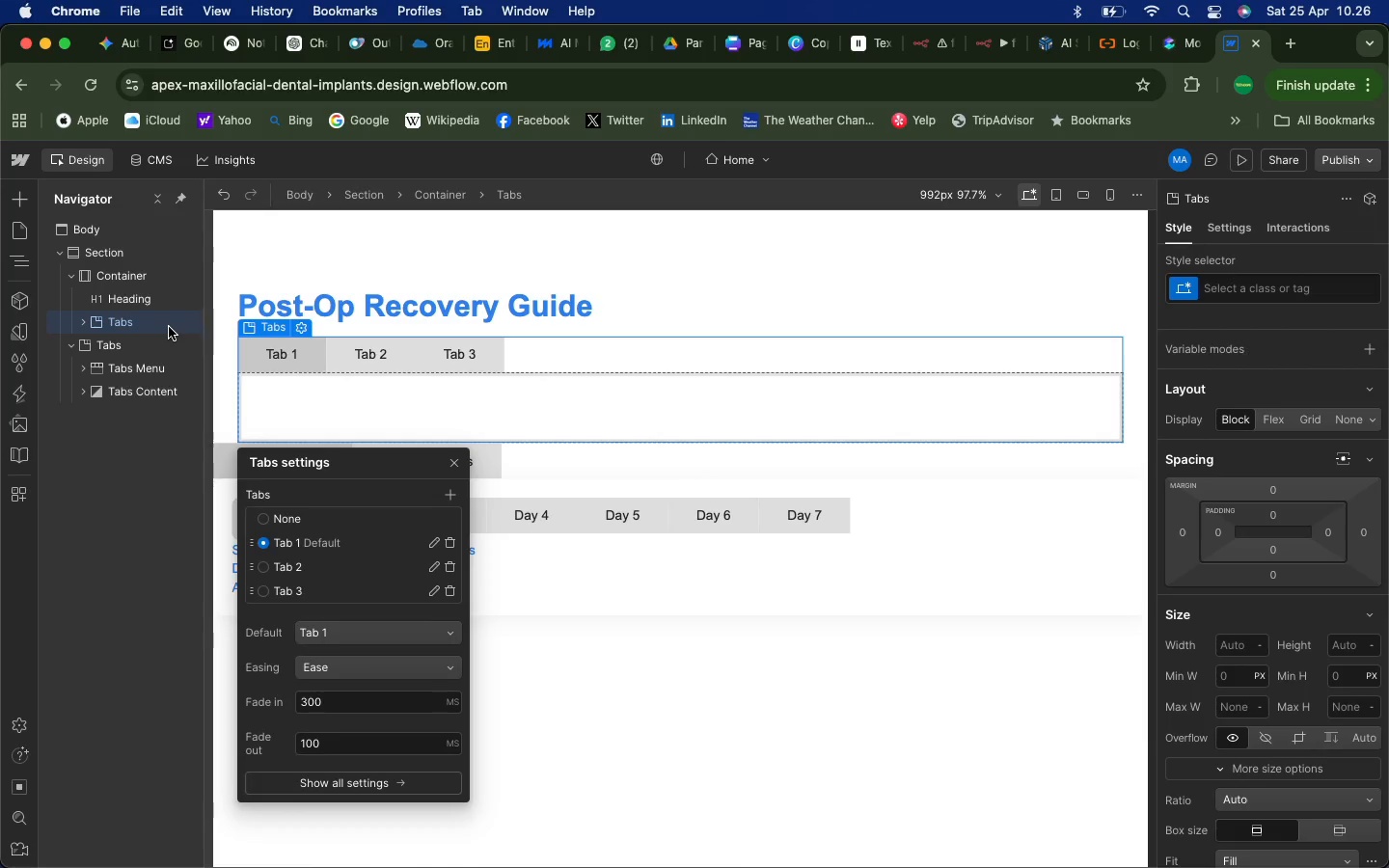 
left_click([169, 327])
 